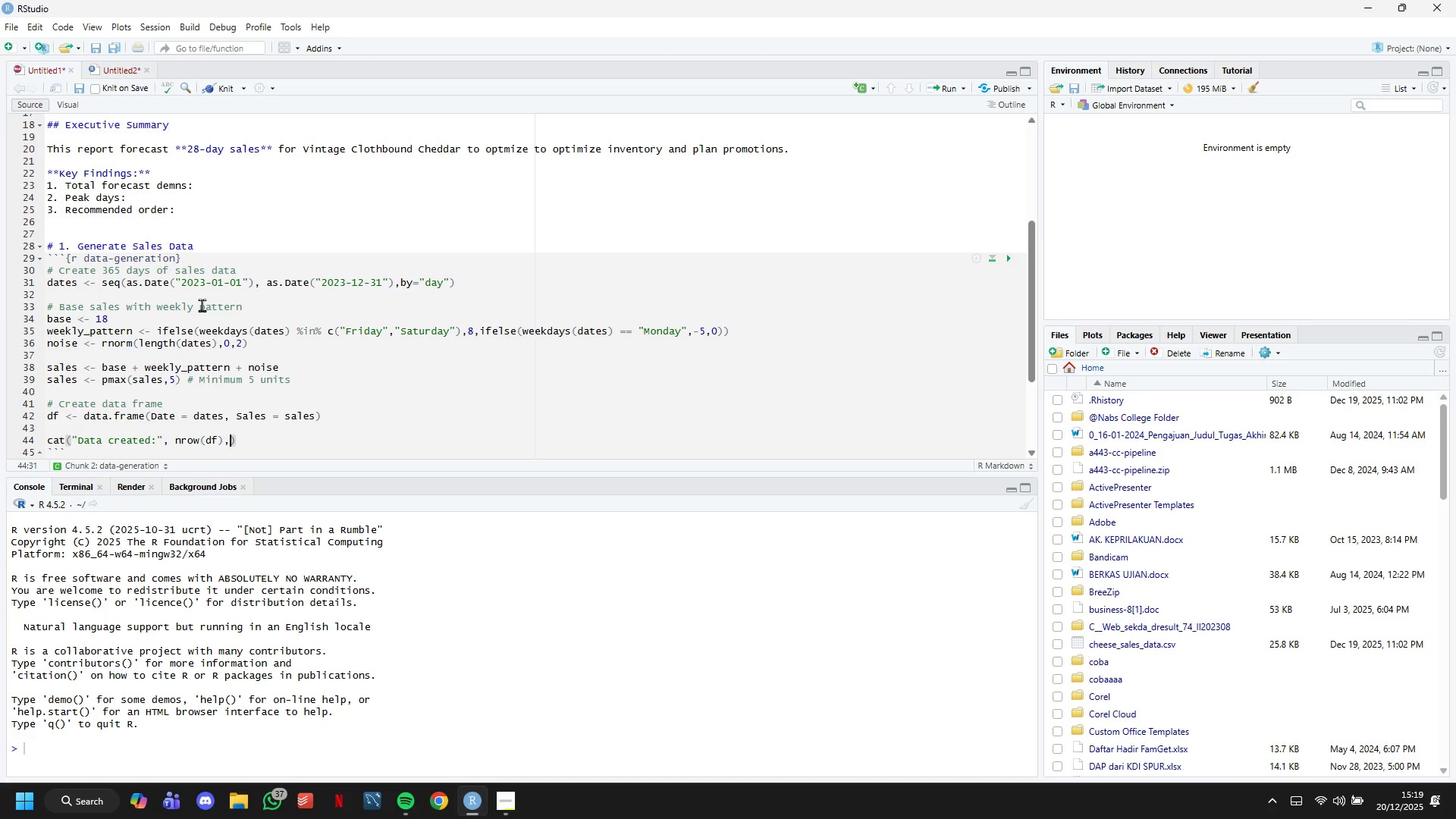 
type(,"days/n)
 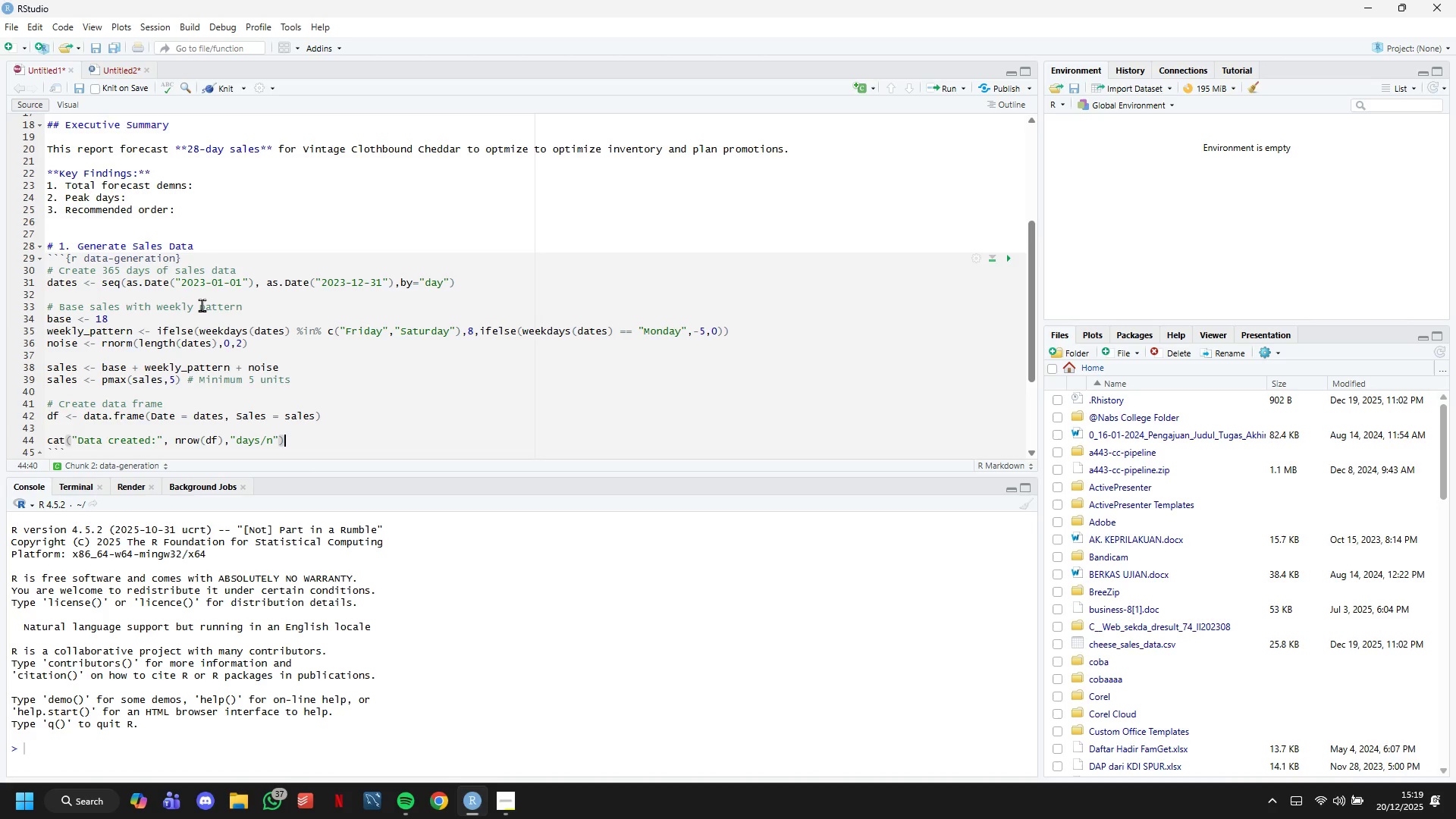 
 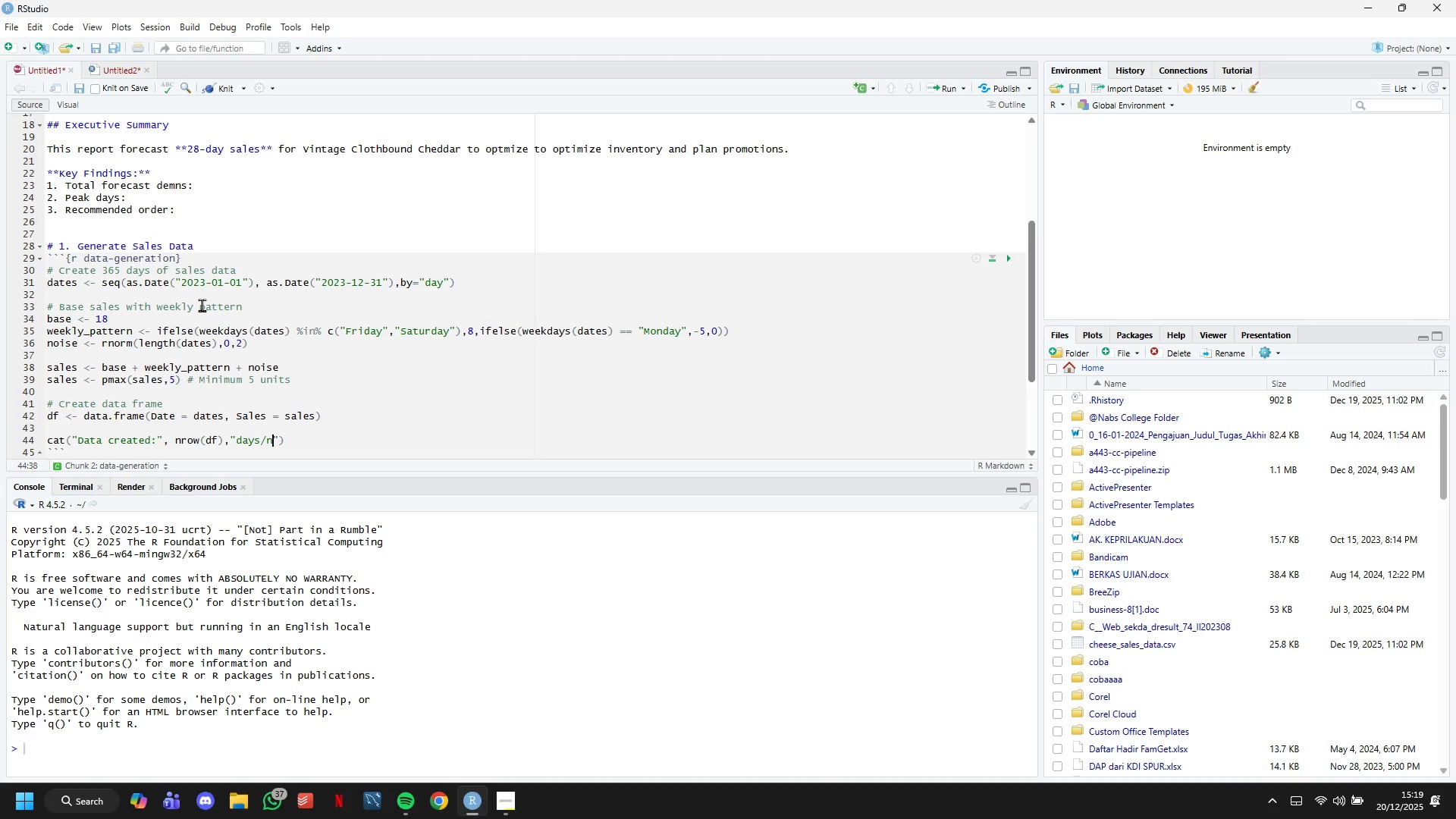 
key(ArrowRight)
 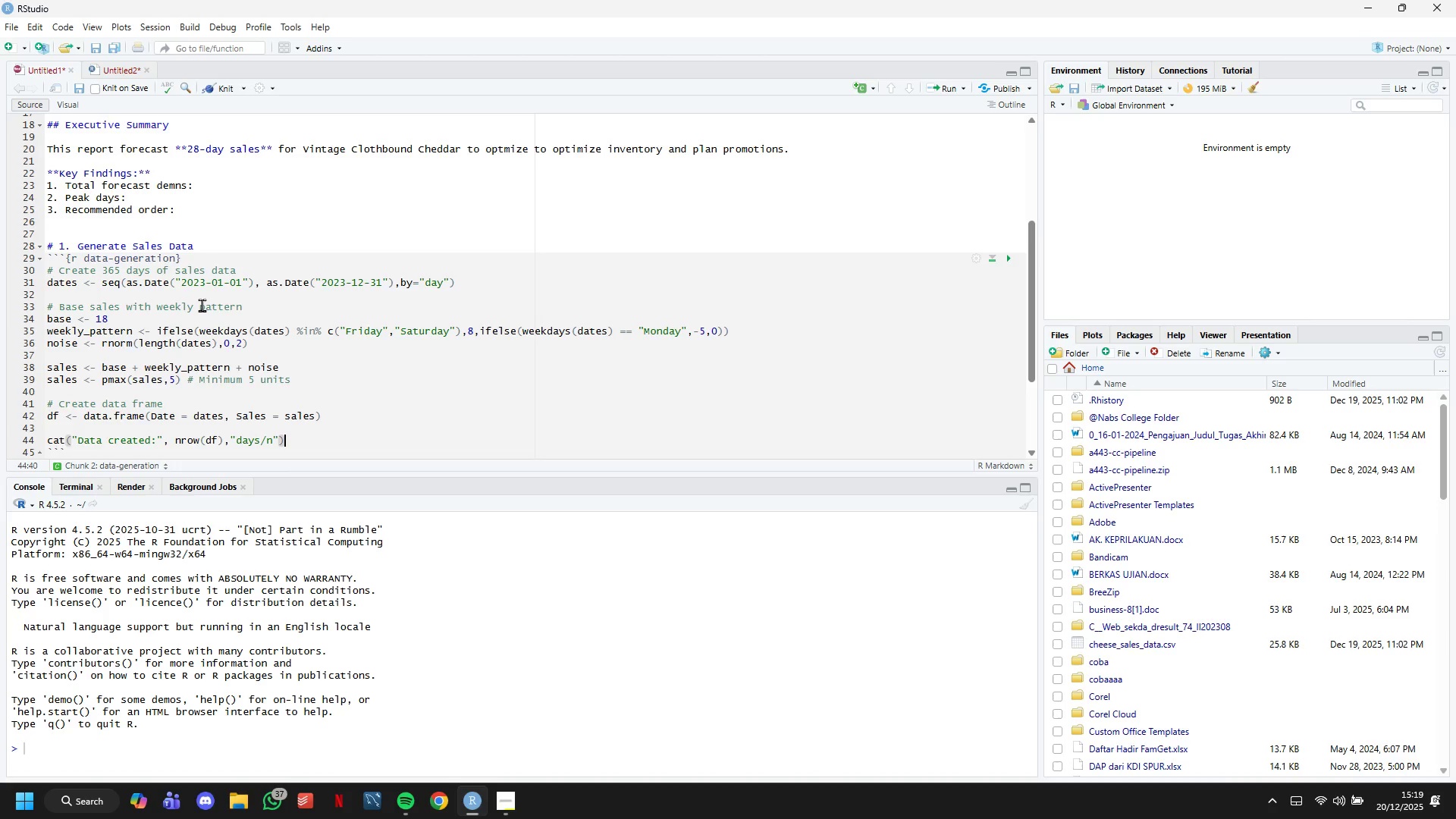 
key(ArrowRight)
 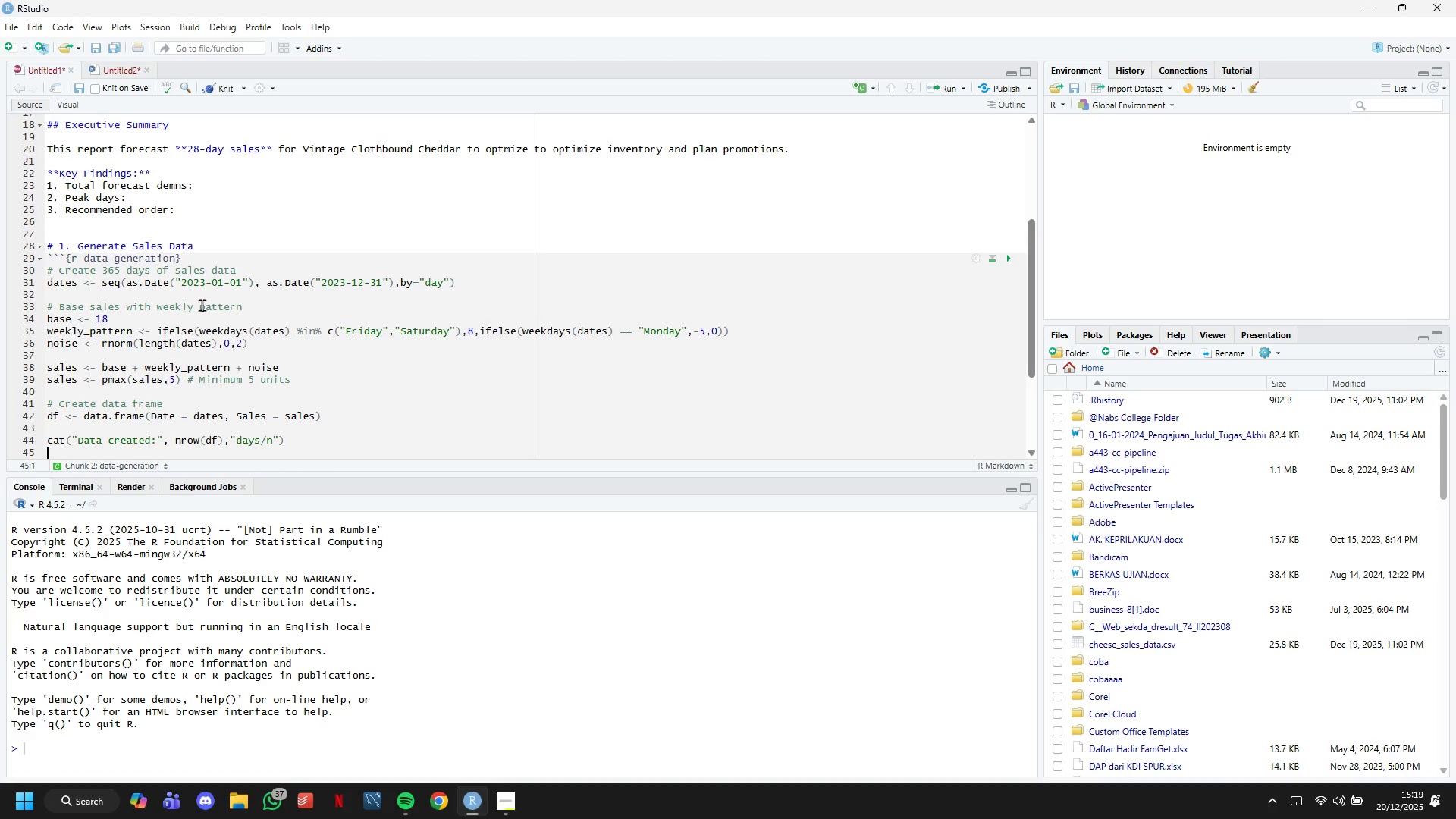 
key(Enter)
 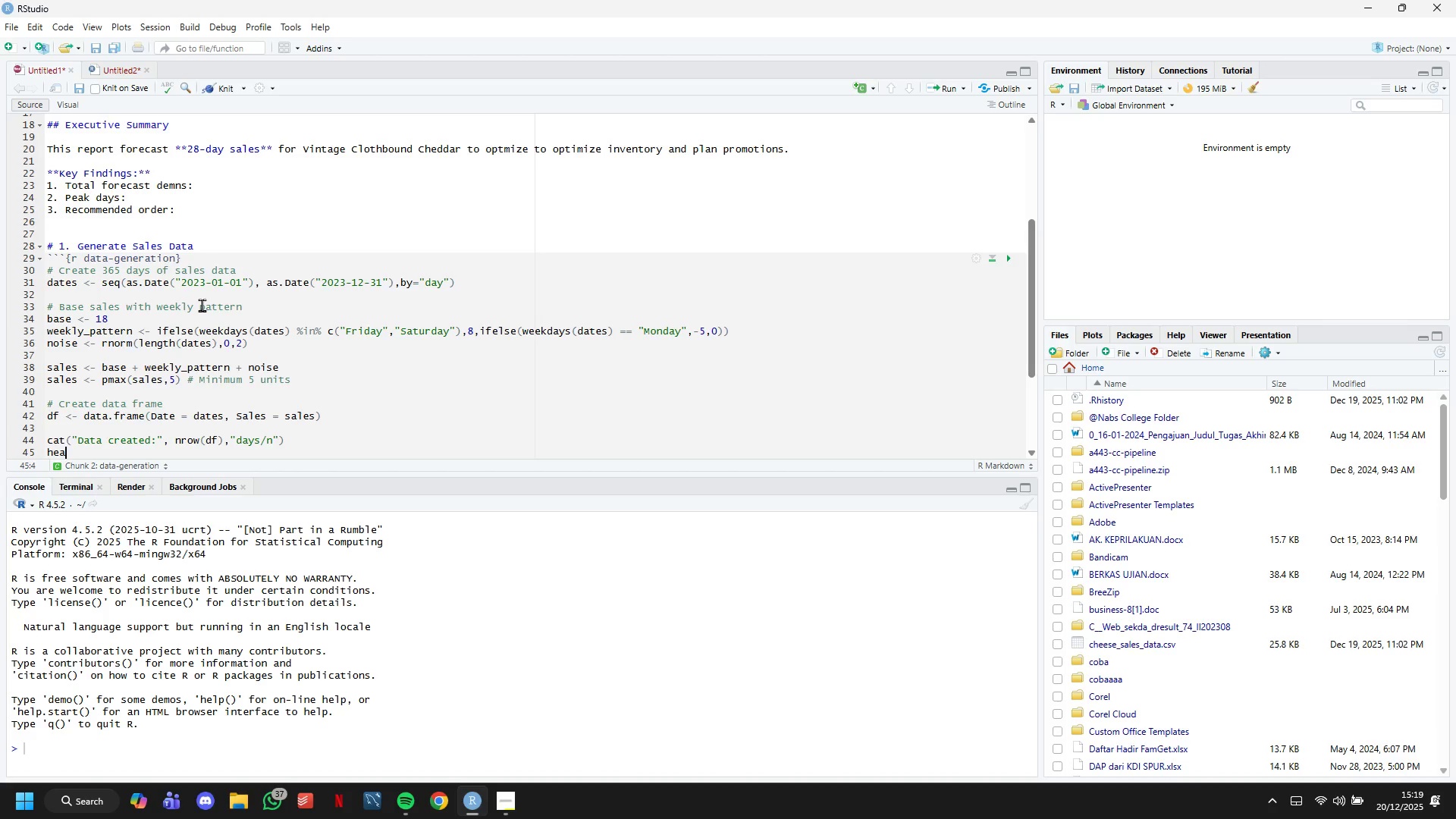 
type(head(df)
 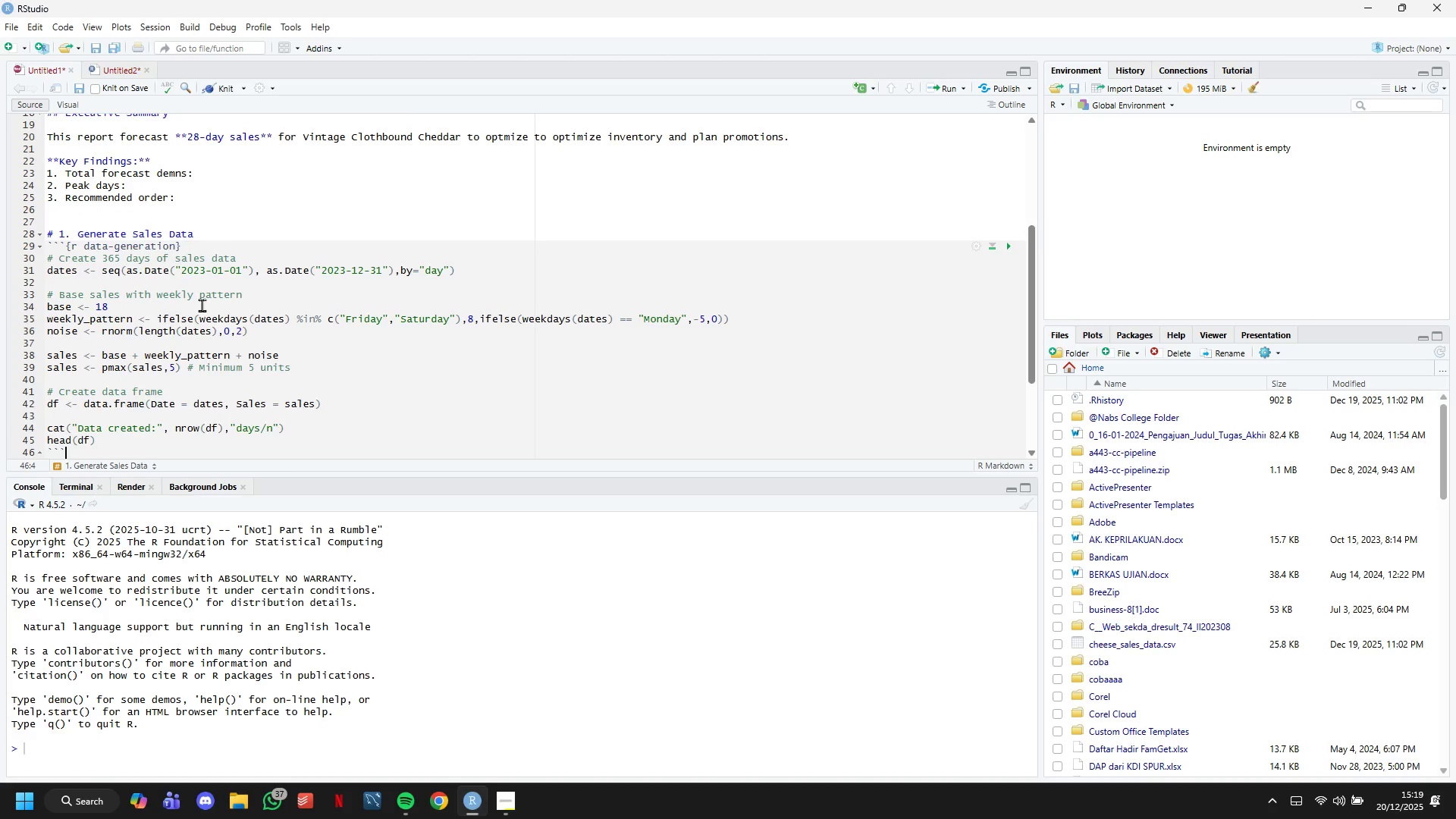 
key(ArrowDown)
 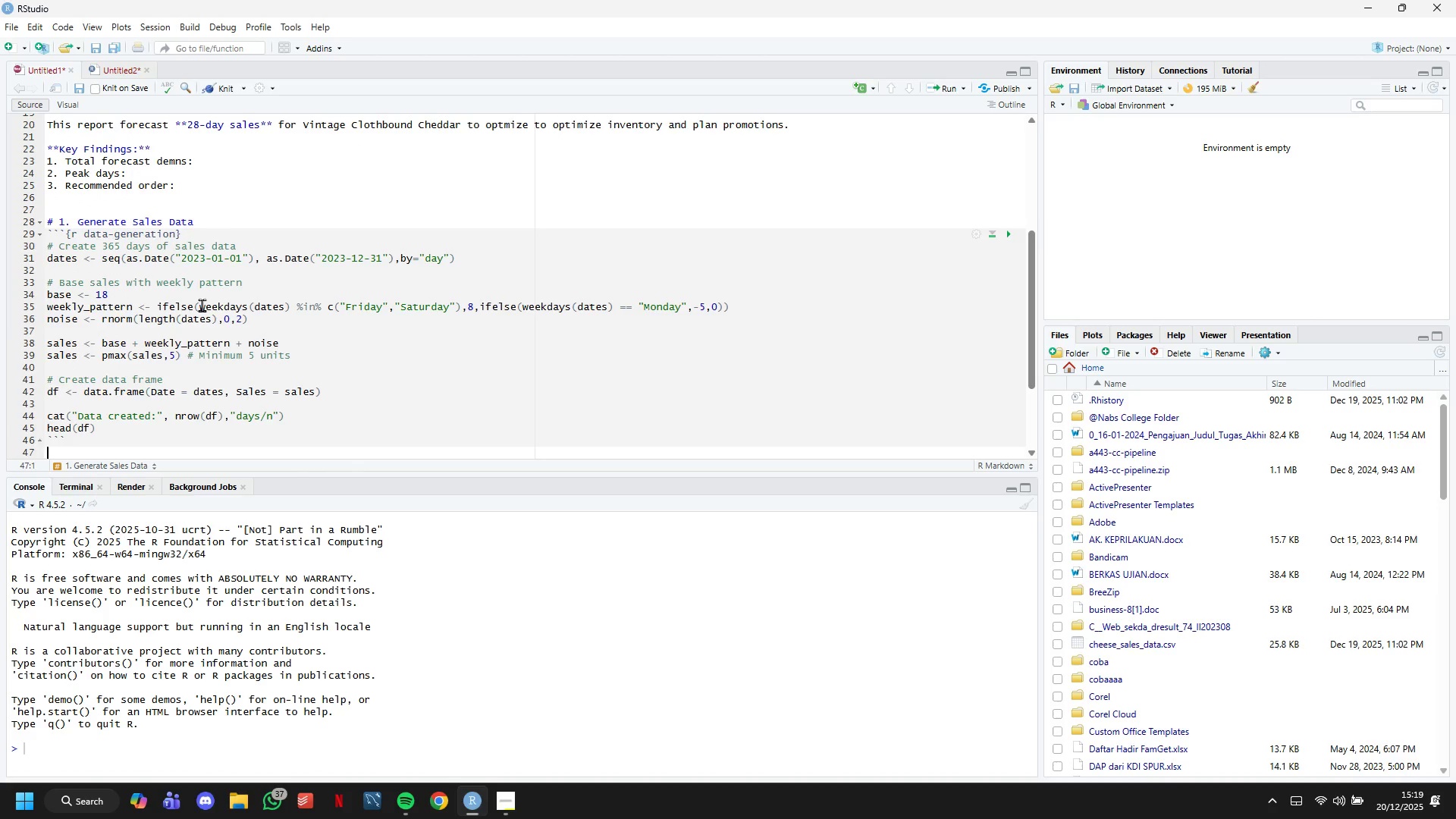 
key(ArrowDown)
 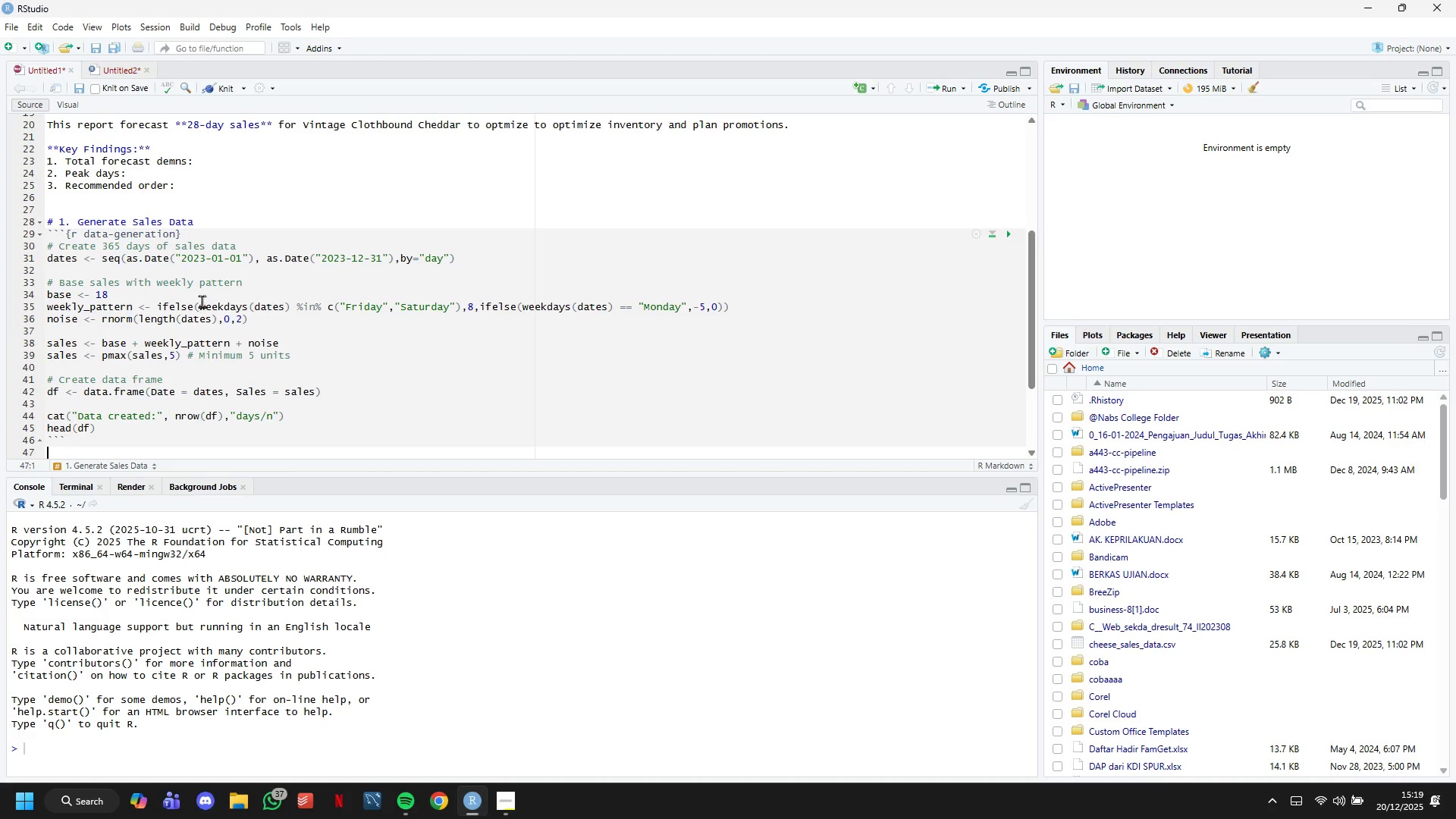 
key(ArrowUp)
 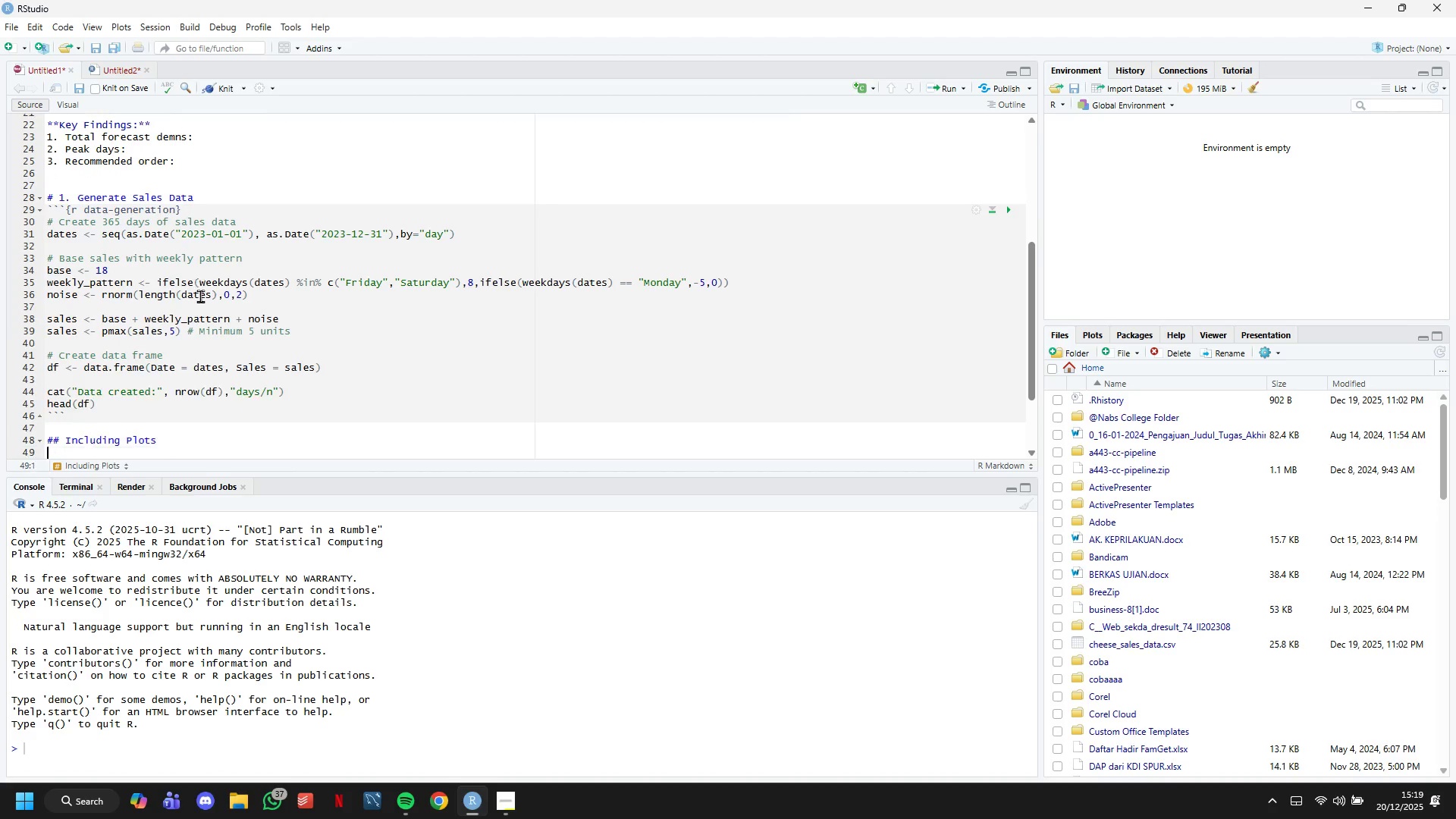 
key(ArrowDown)
 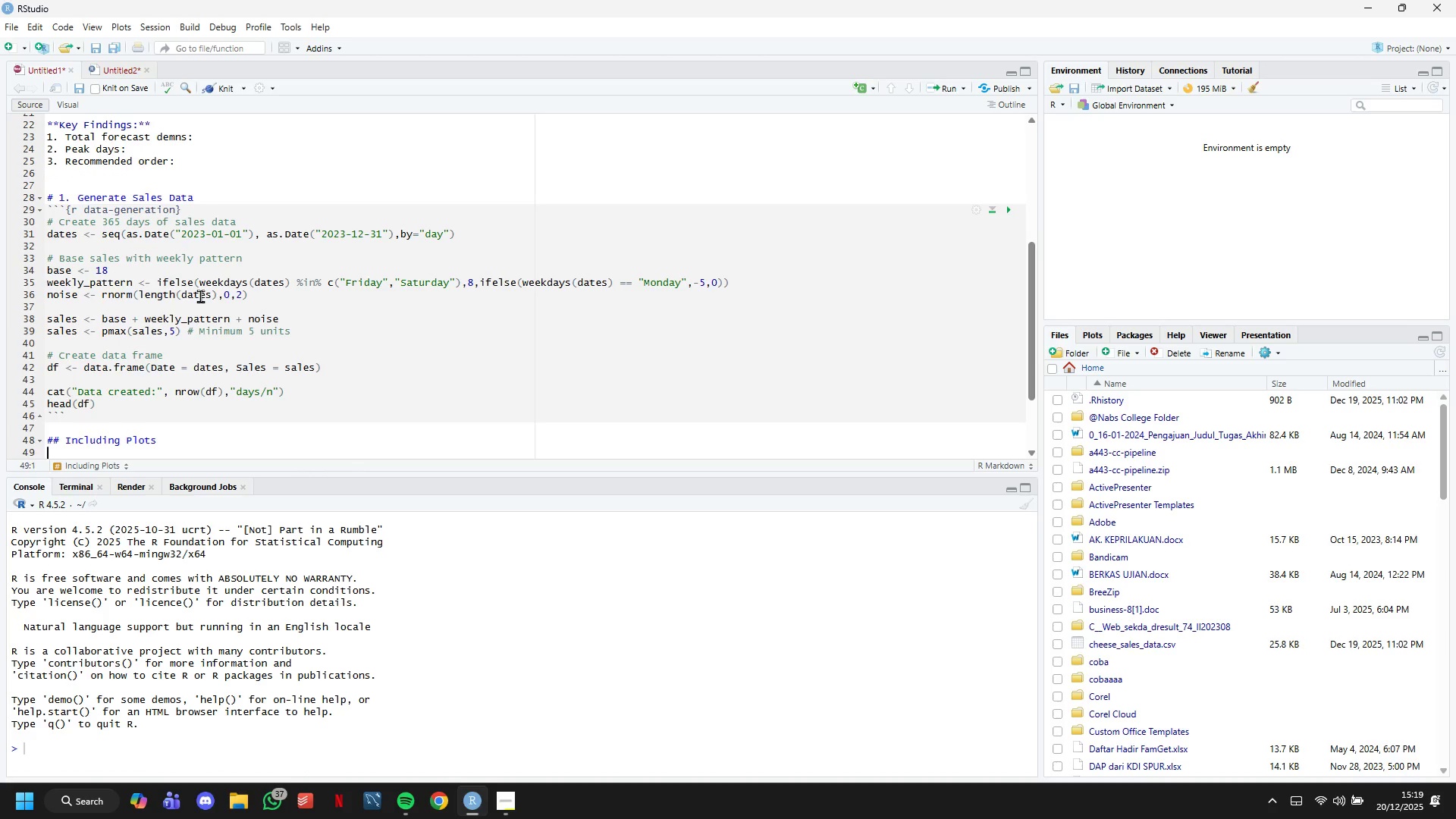 
key(ArrowDown)
 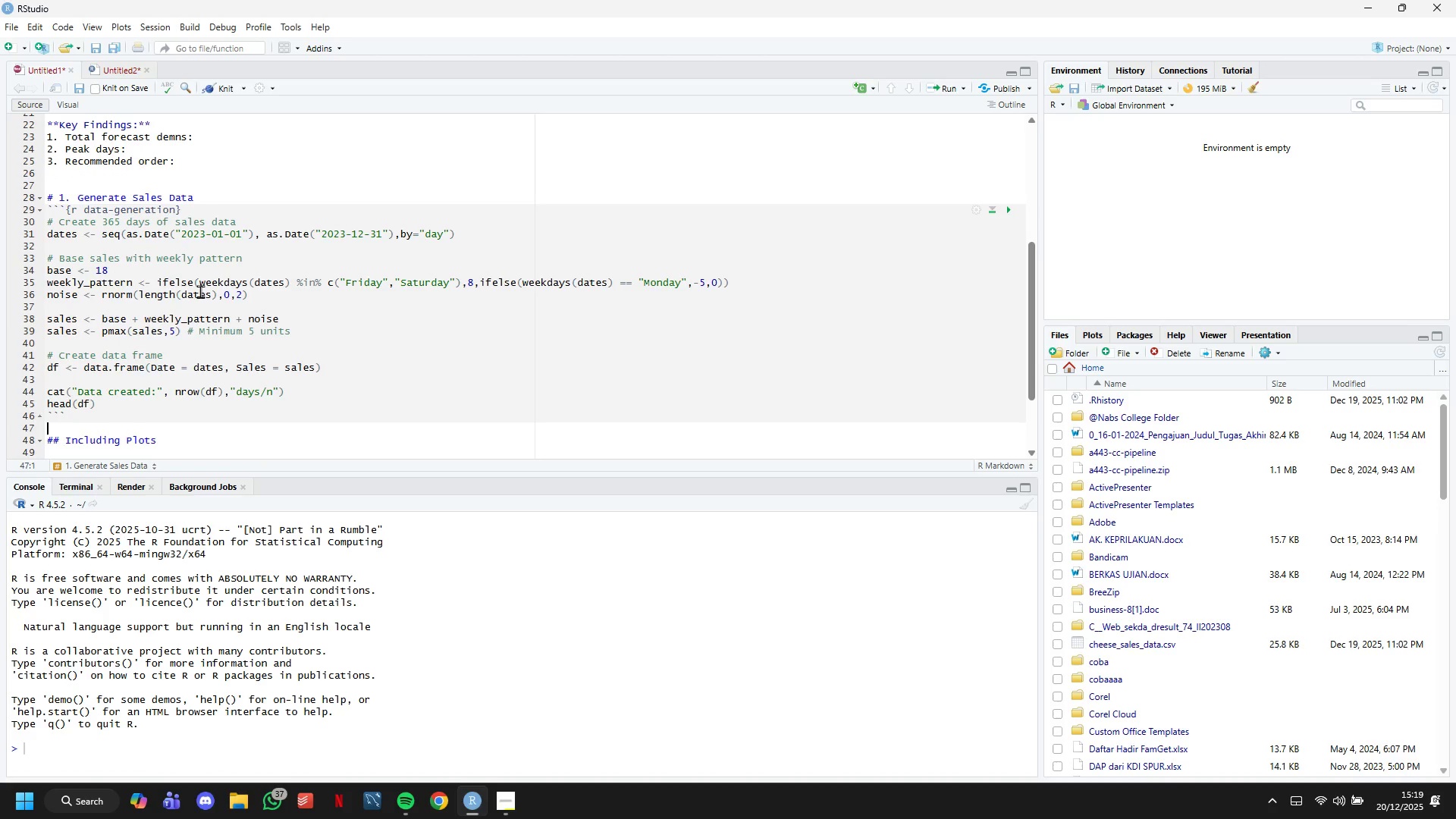 
key(ArrowDown)
 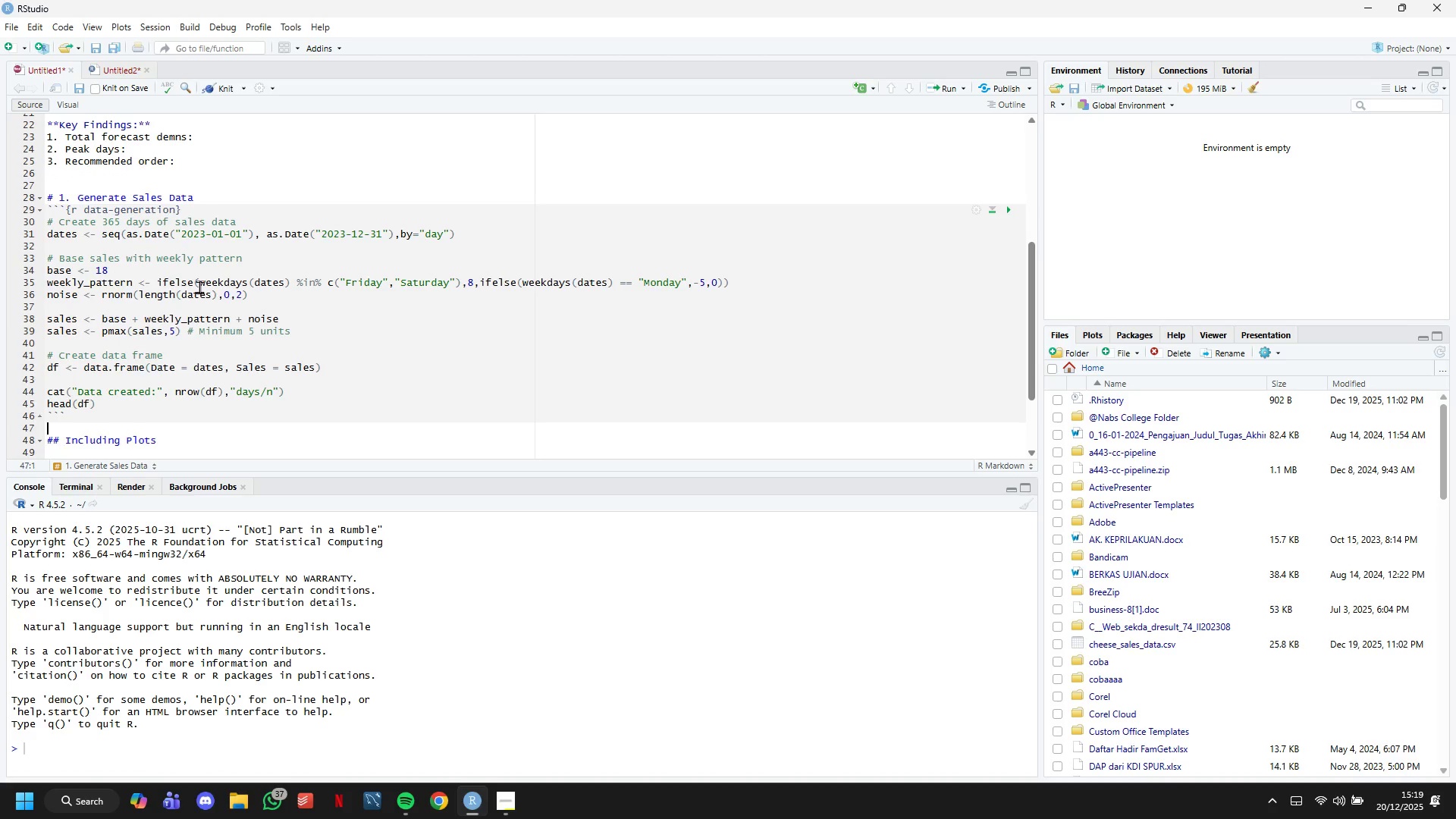 
key(ArrowUp)
 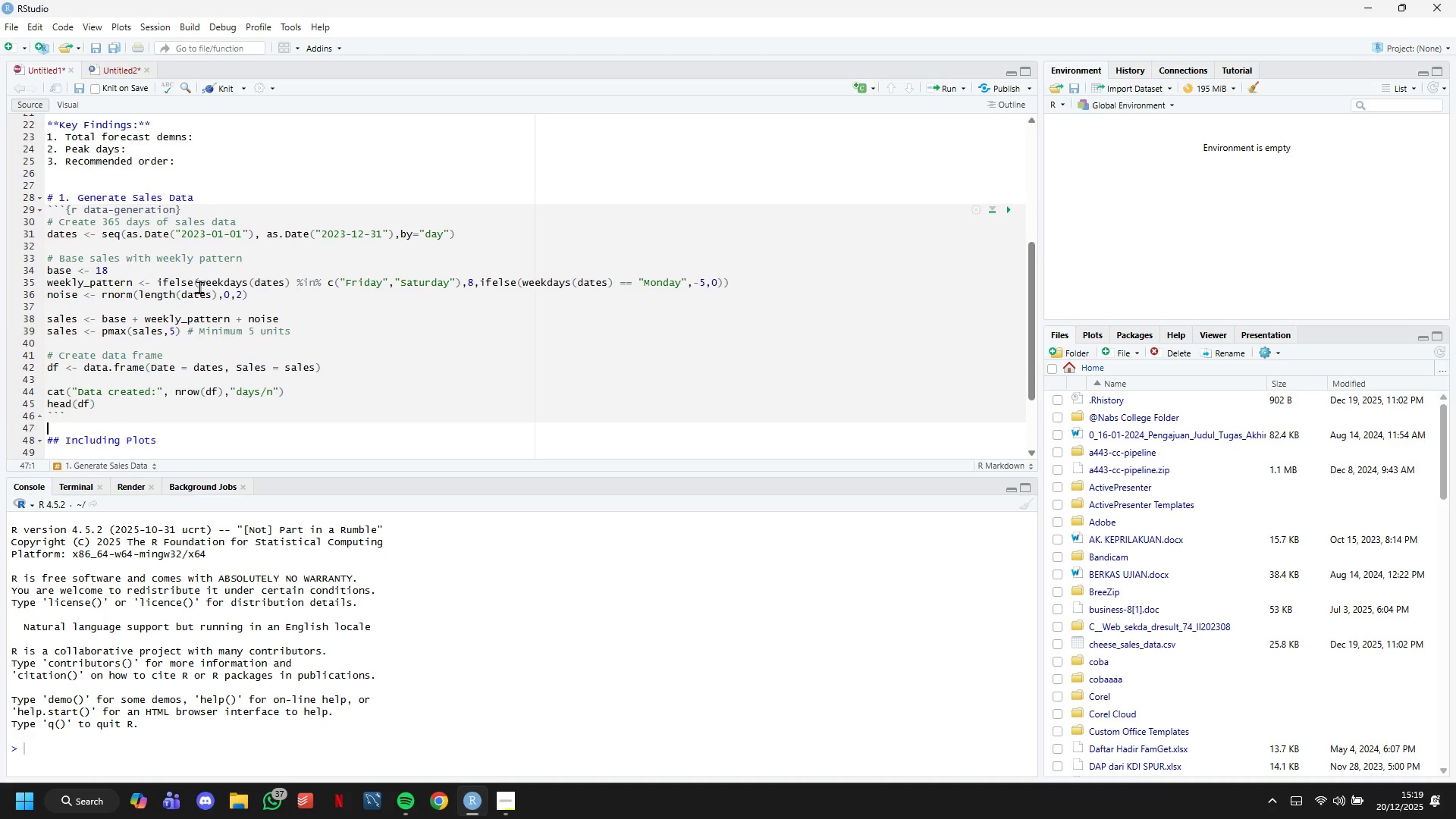 
key(ArrowUp)
 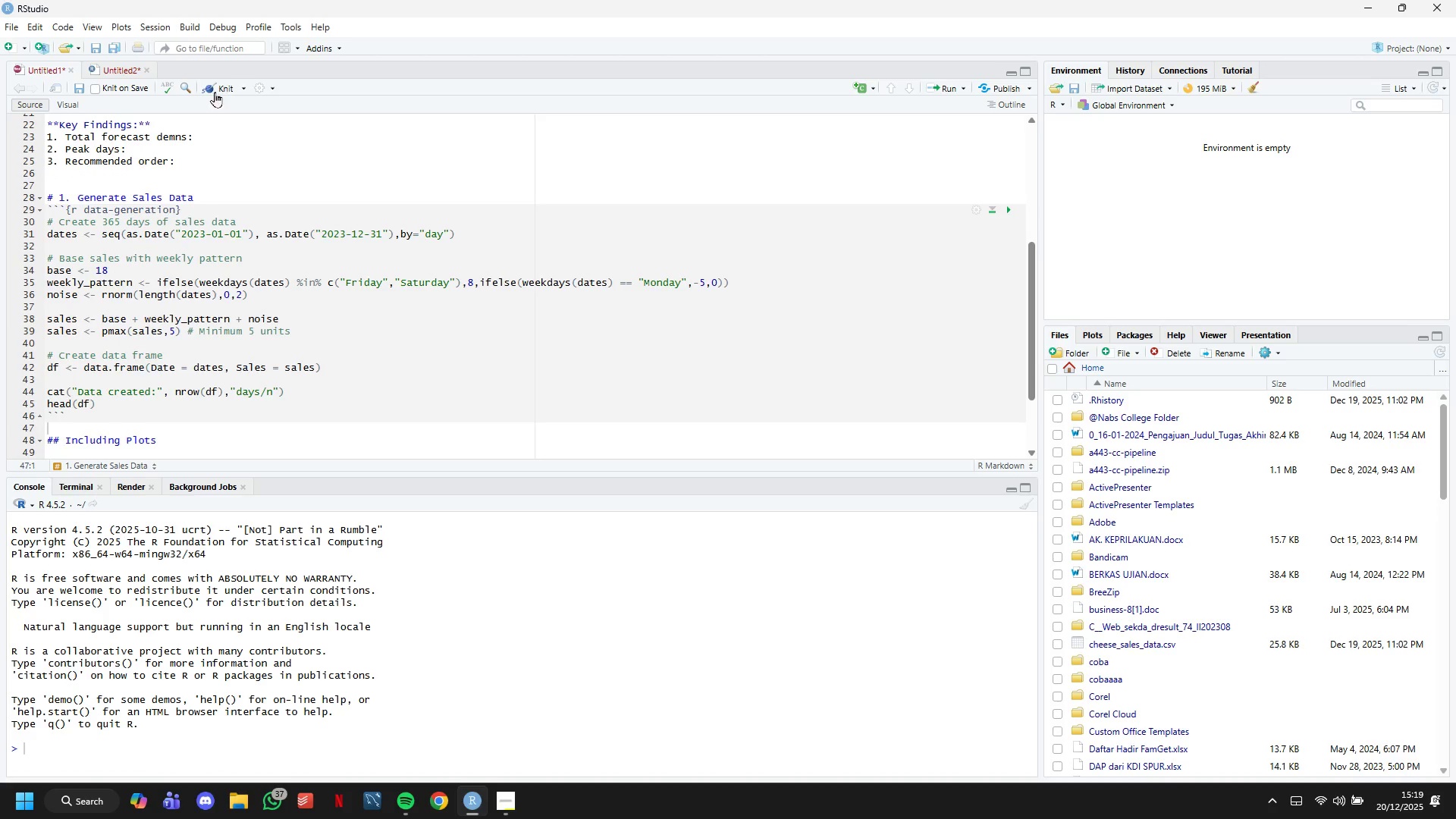 
double_click([215, 92])
 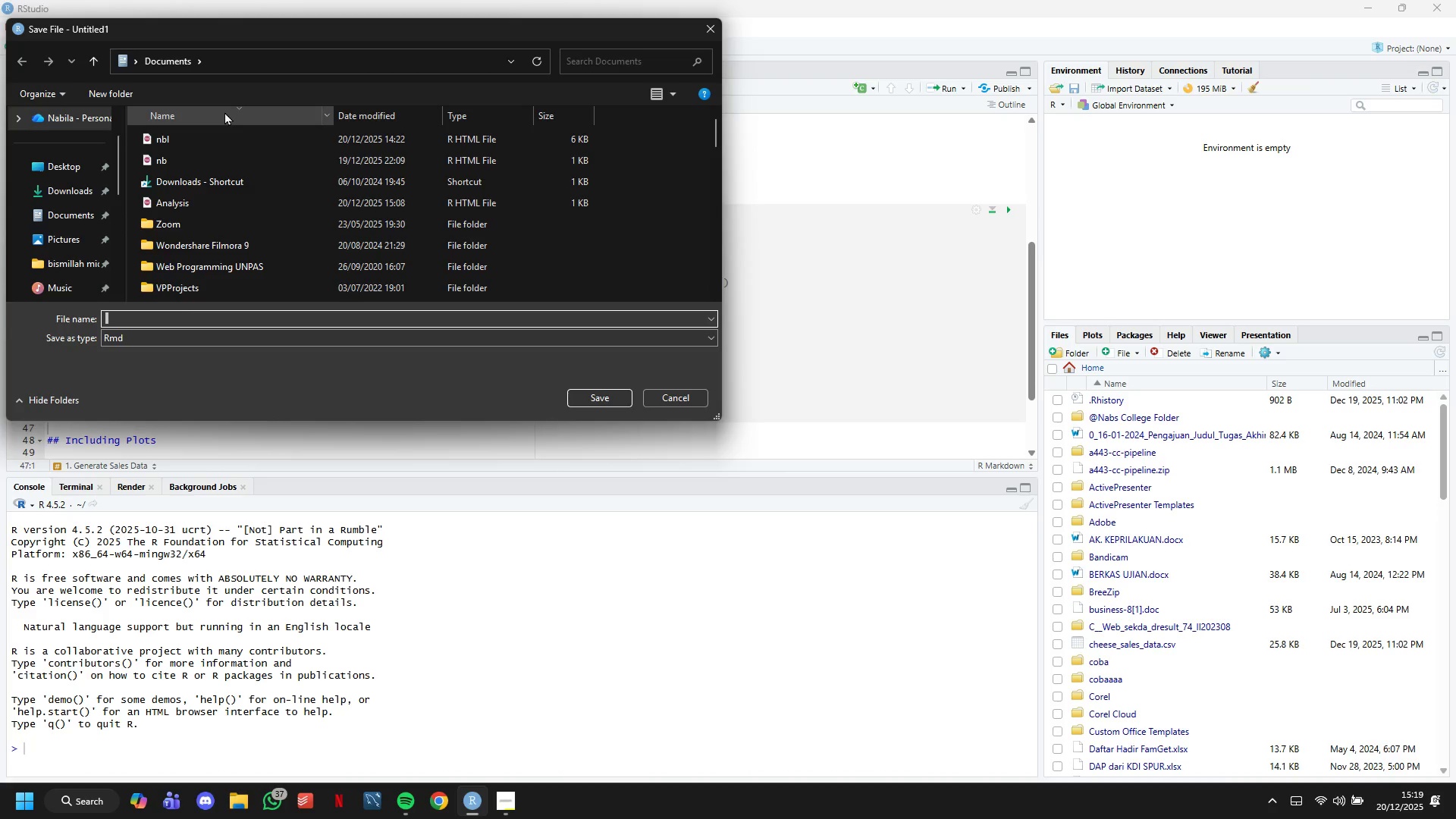 
type(Curd Corner Forecast)
 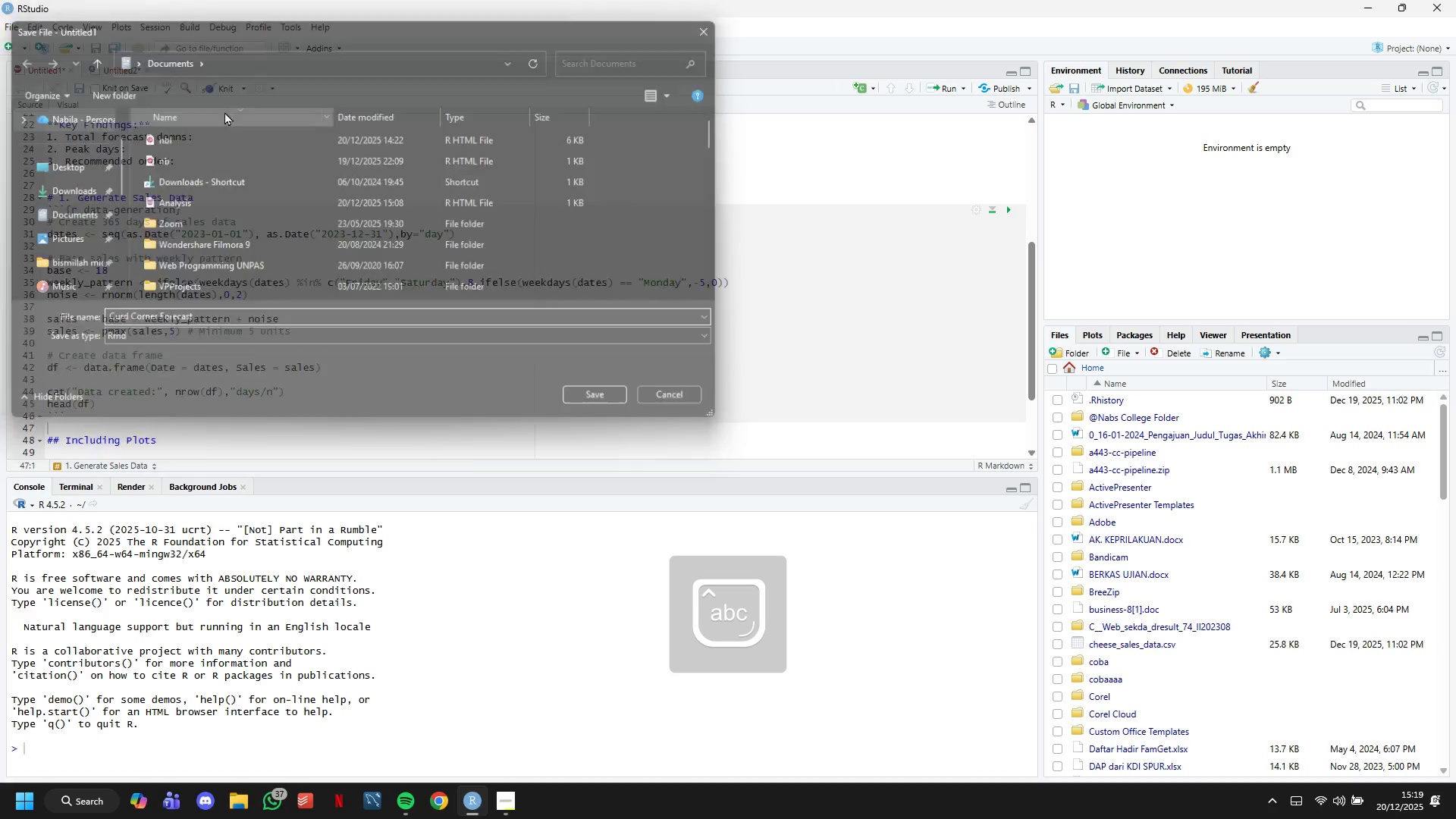 
key(Enter)
 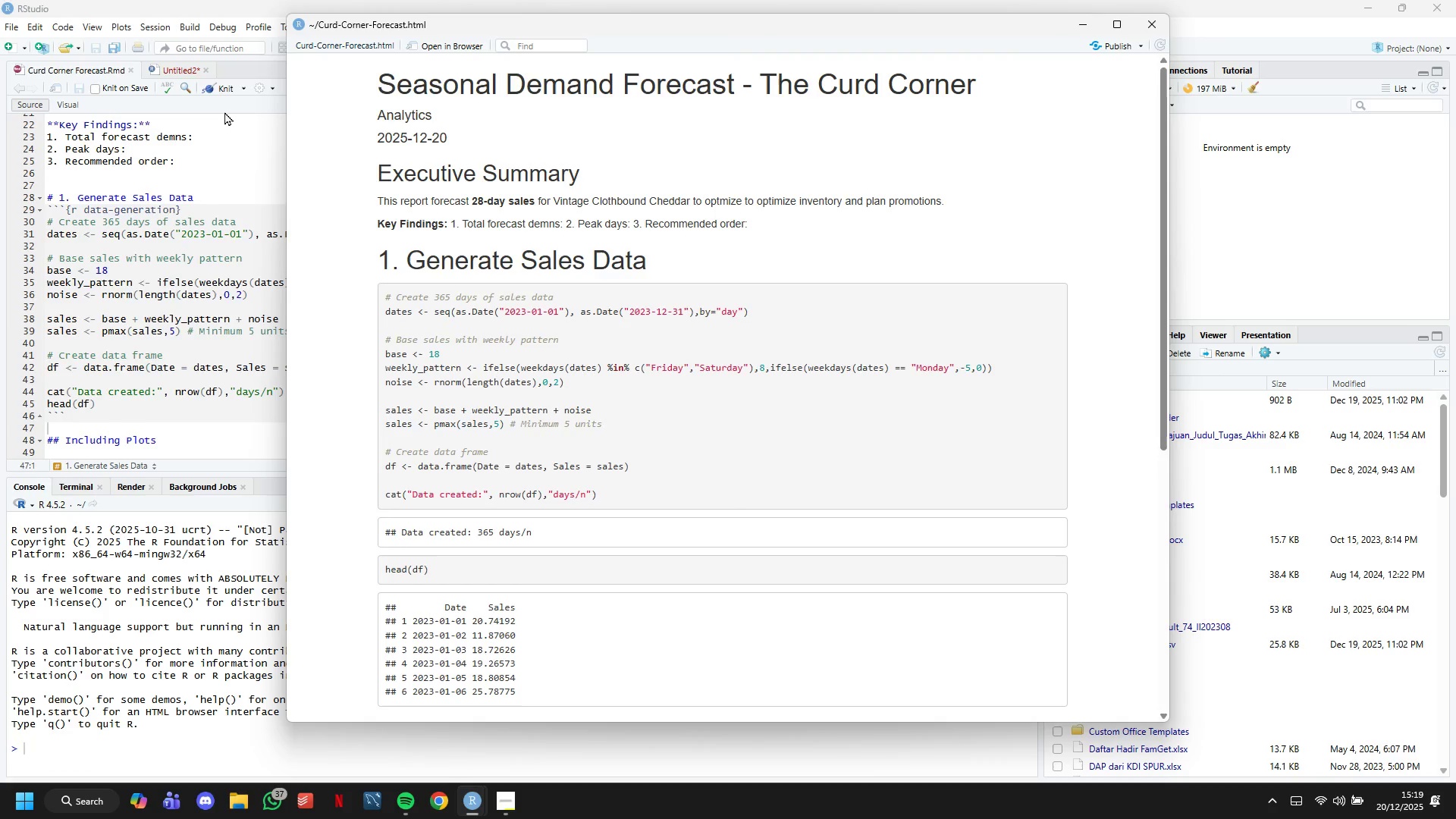 
wait(19.94)
 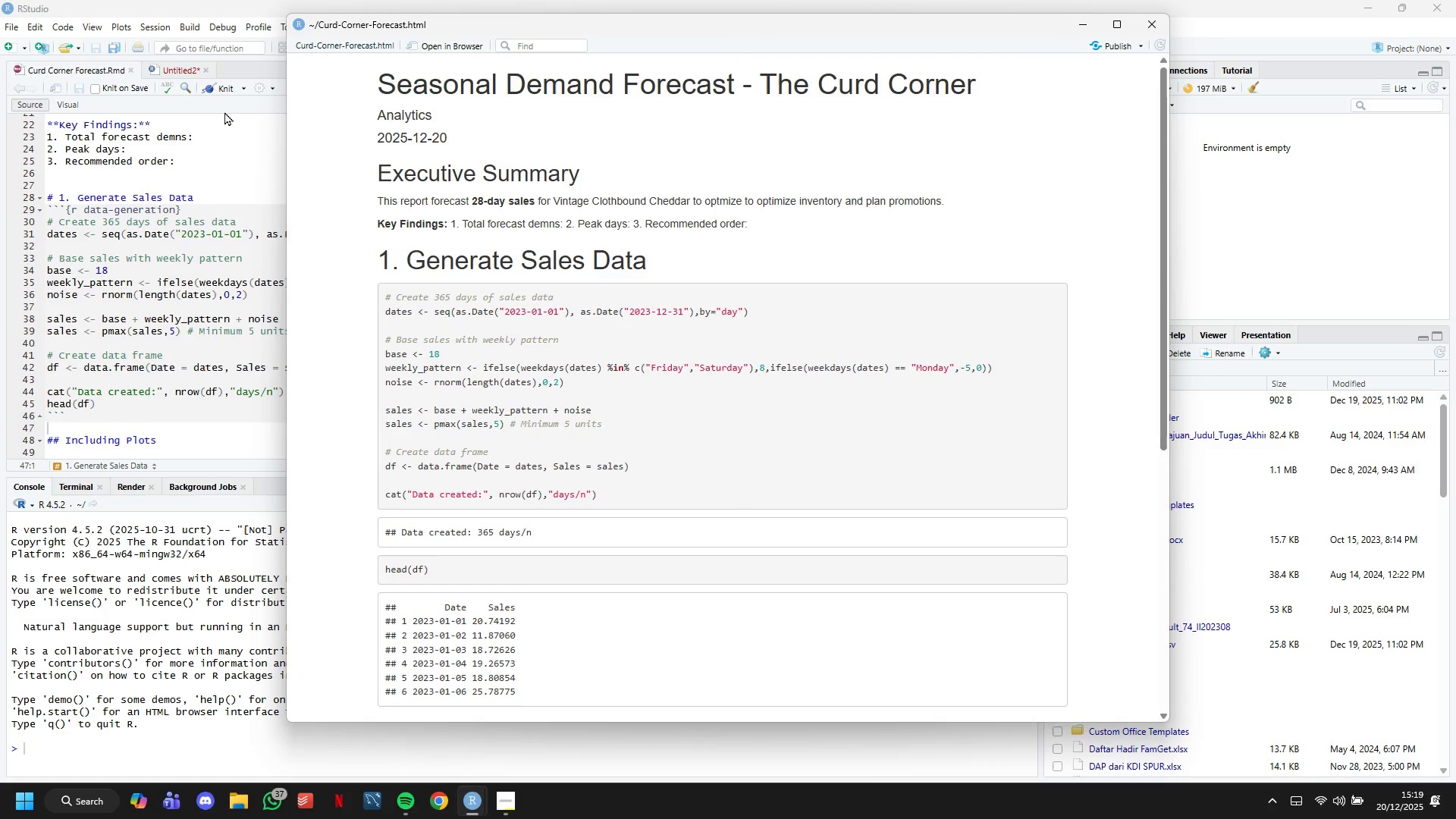 
left_click([1074, 33])
 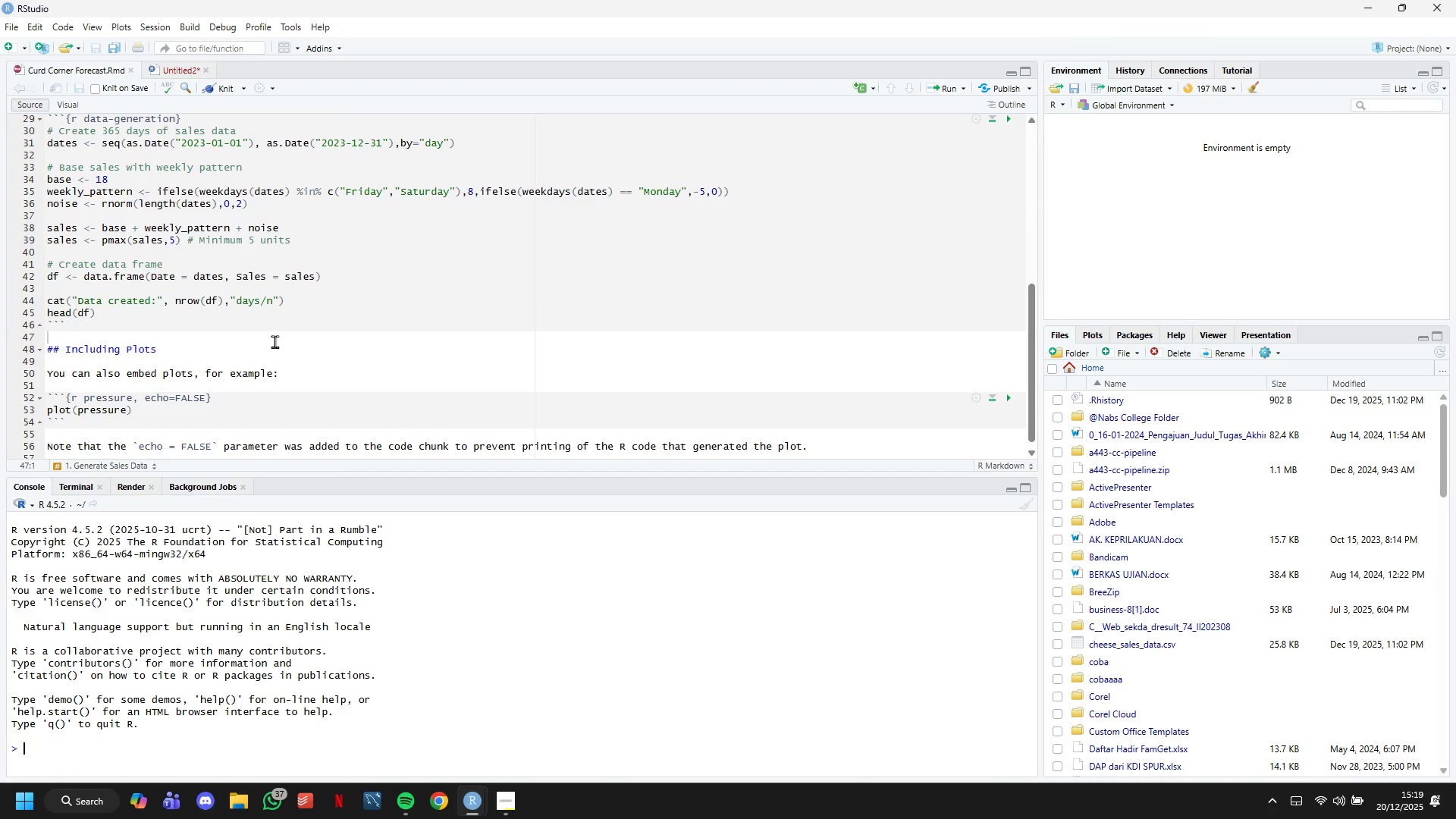 
scroll: coordinate [275, 340], scroll_direction: down, amount: 2.0
 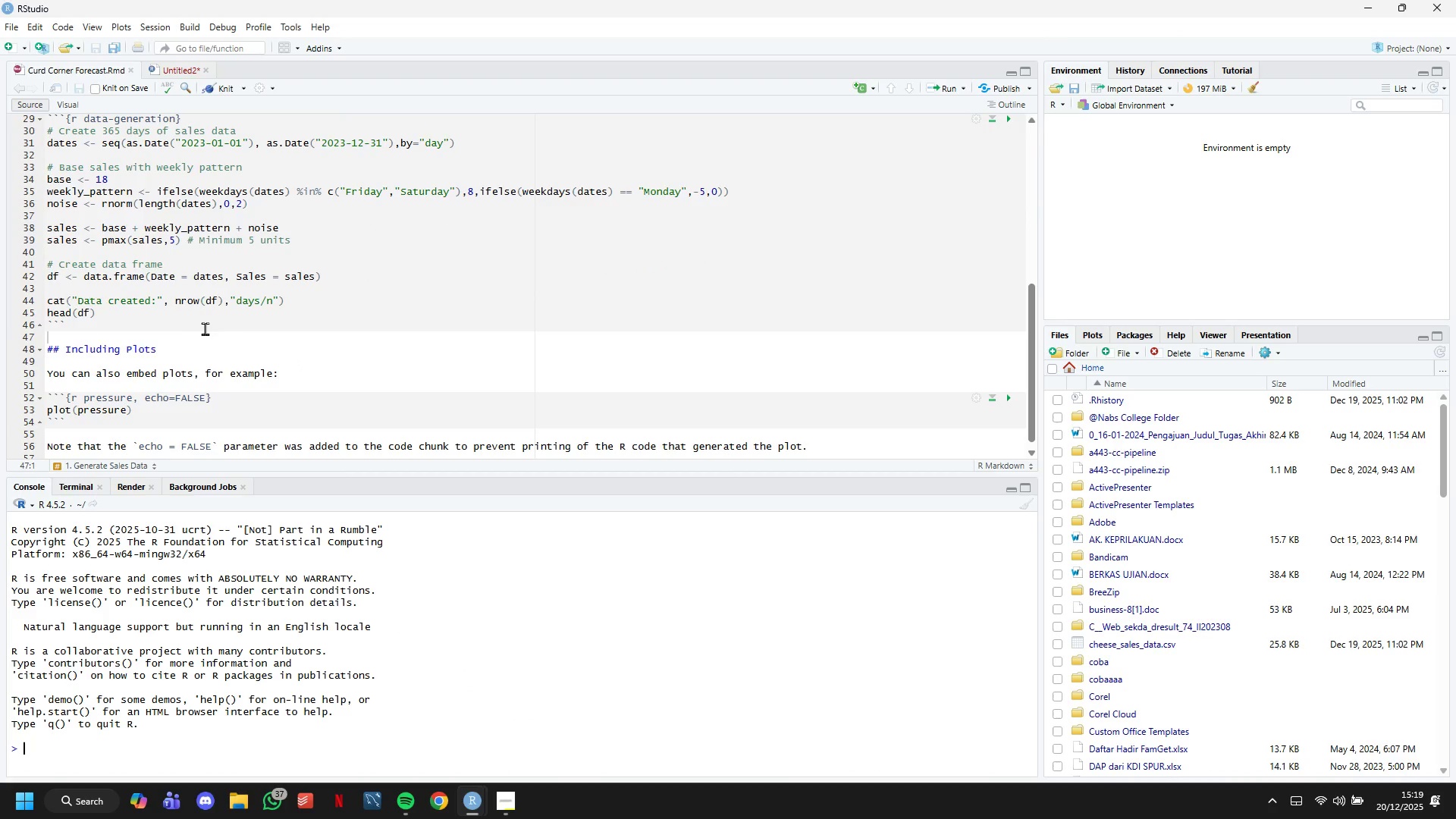 
key(ArrowDown)
 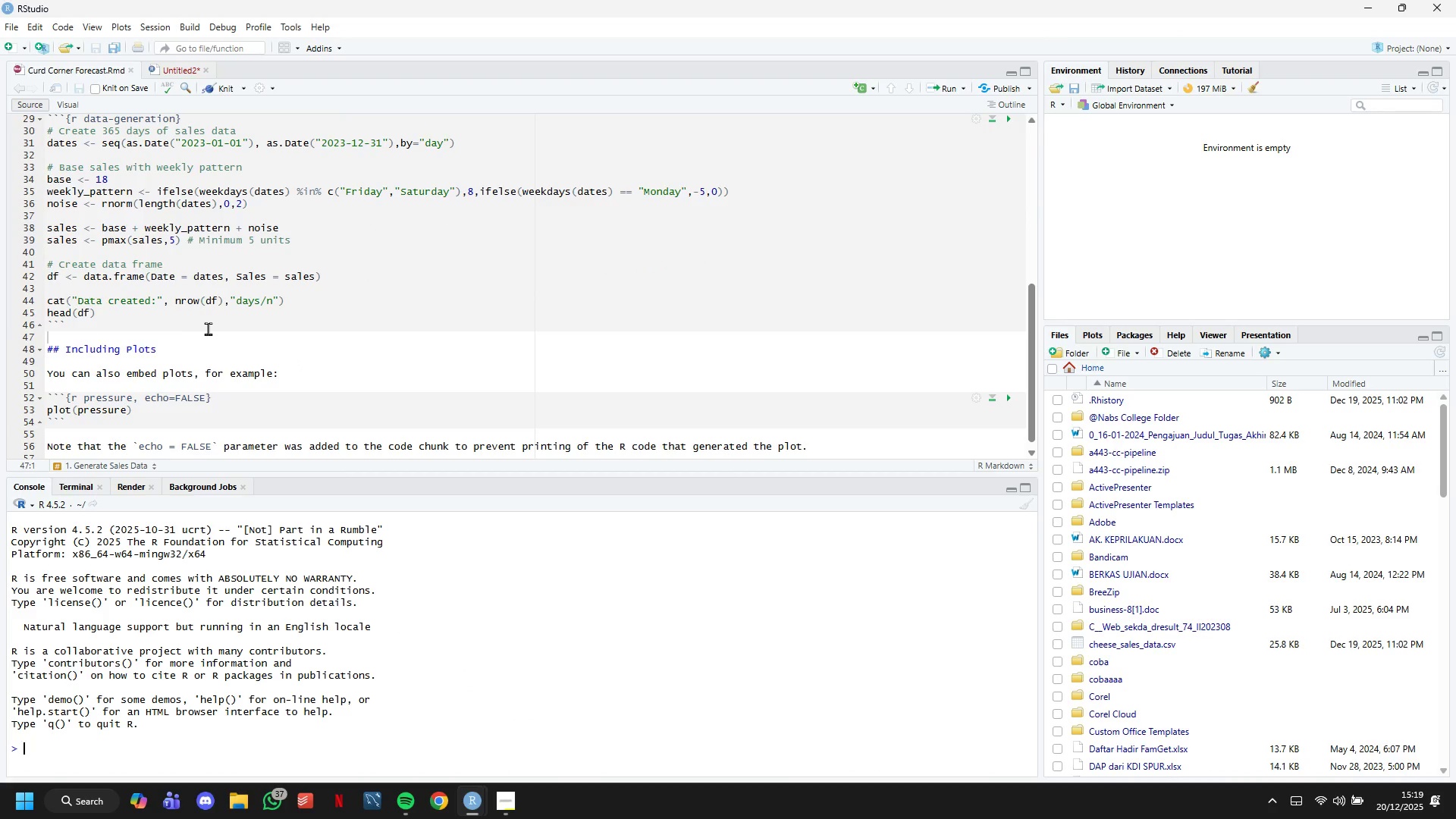 
key(ArrowDown)
 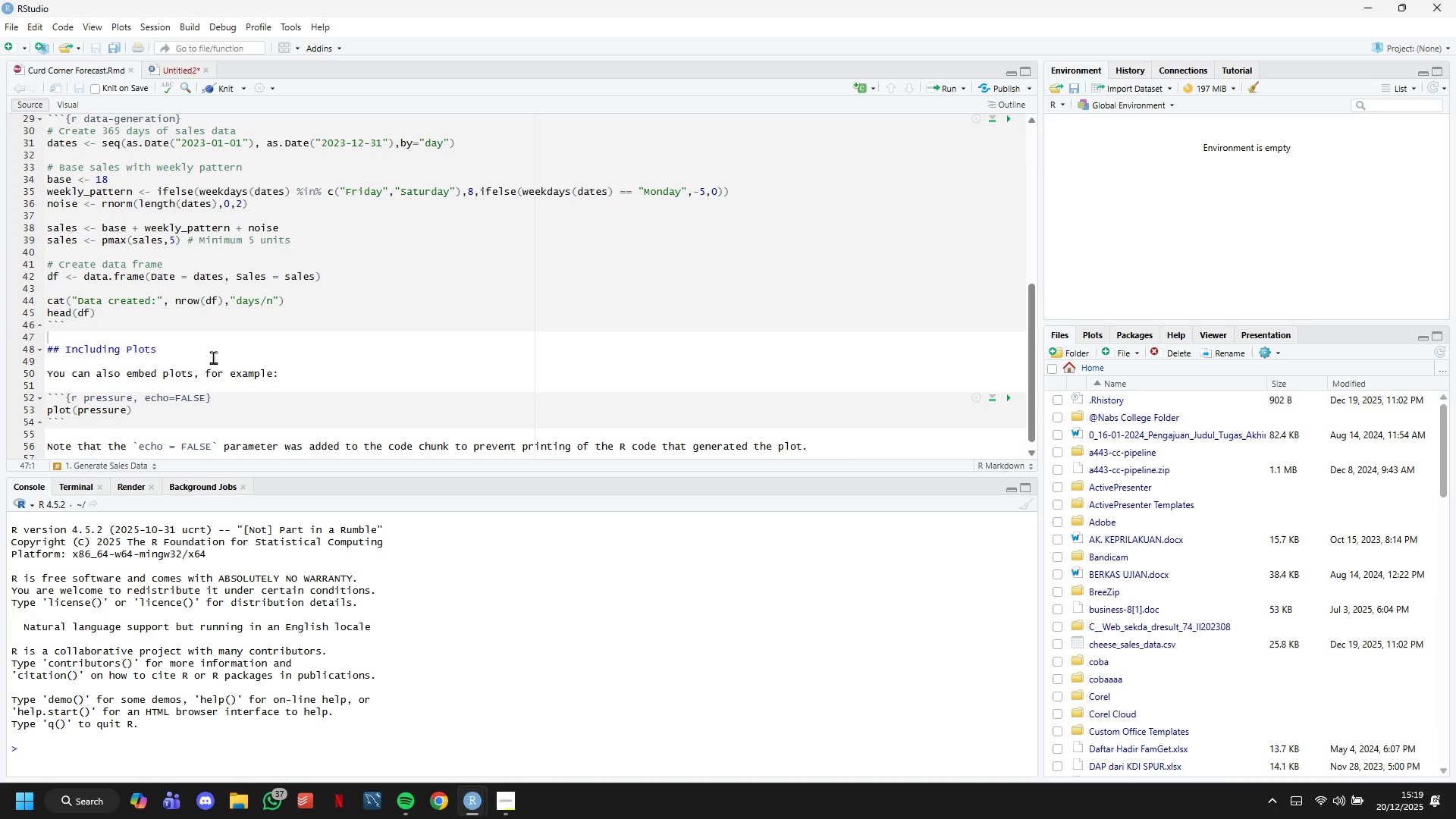 
left_click([213, 357])
 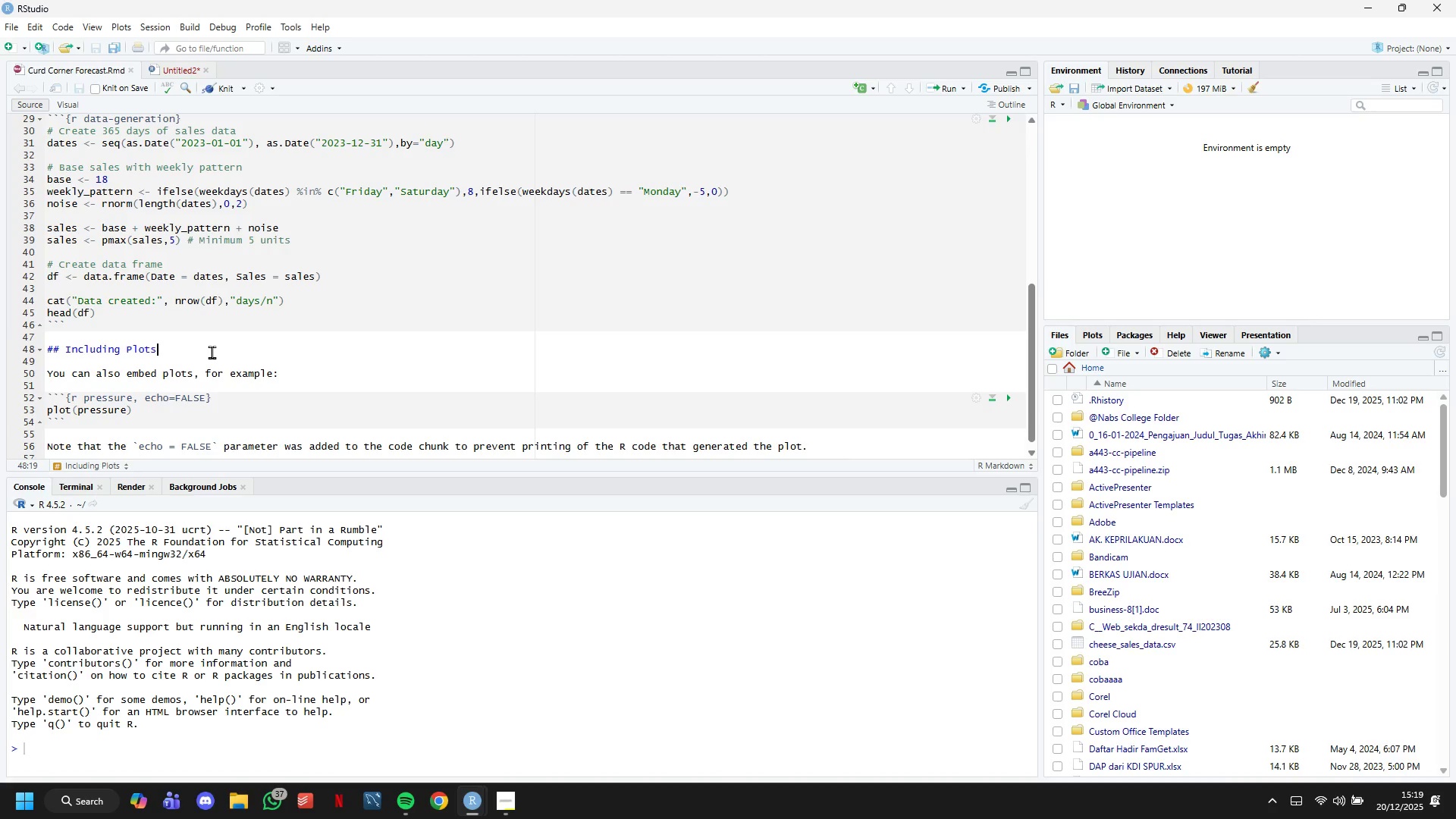 
left_click([208, 347])
 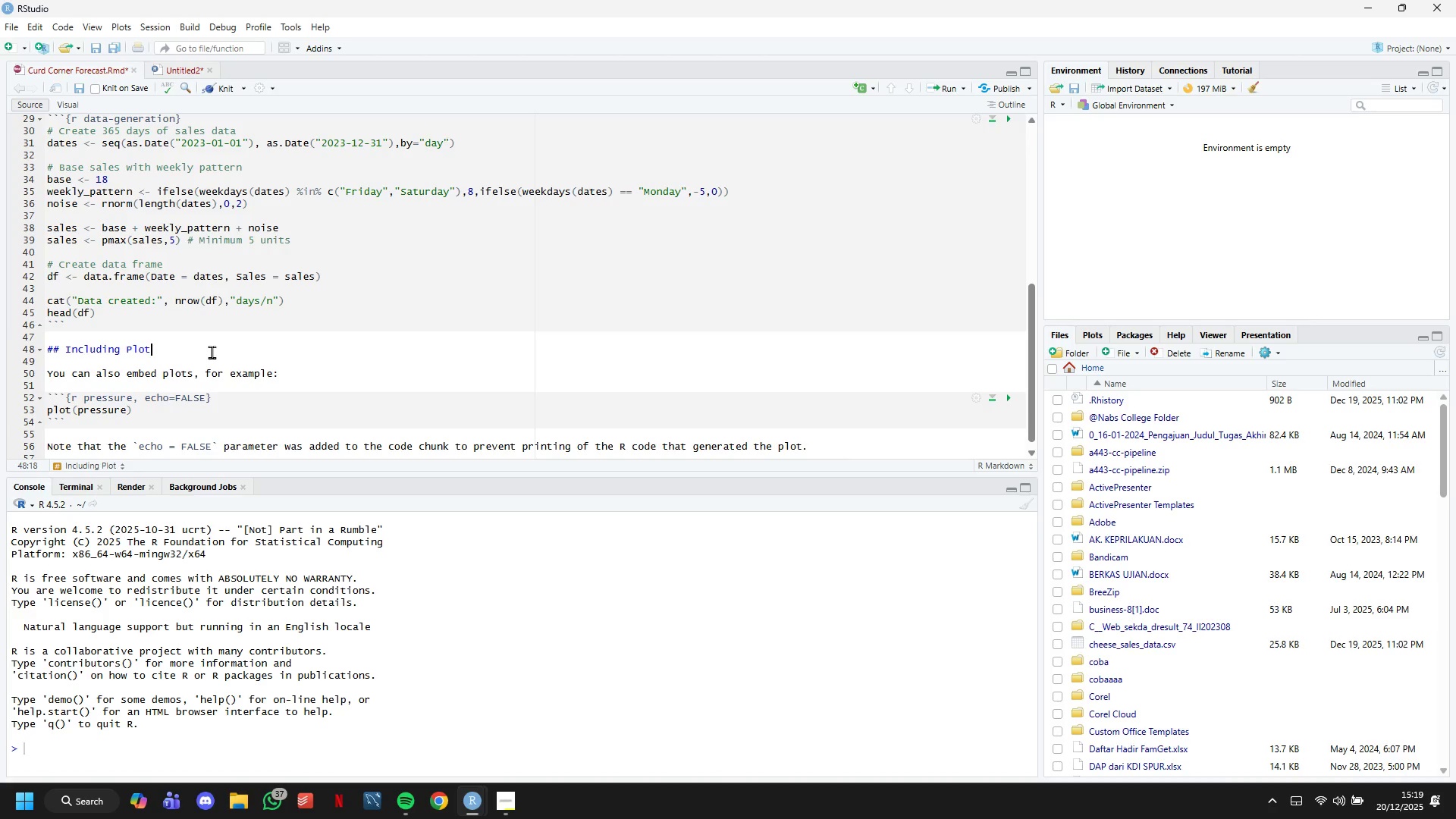 
hold_key(key=Backspace, duration=0.86)
 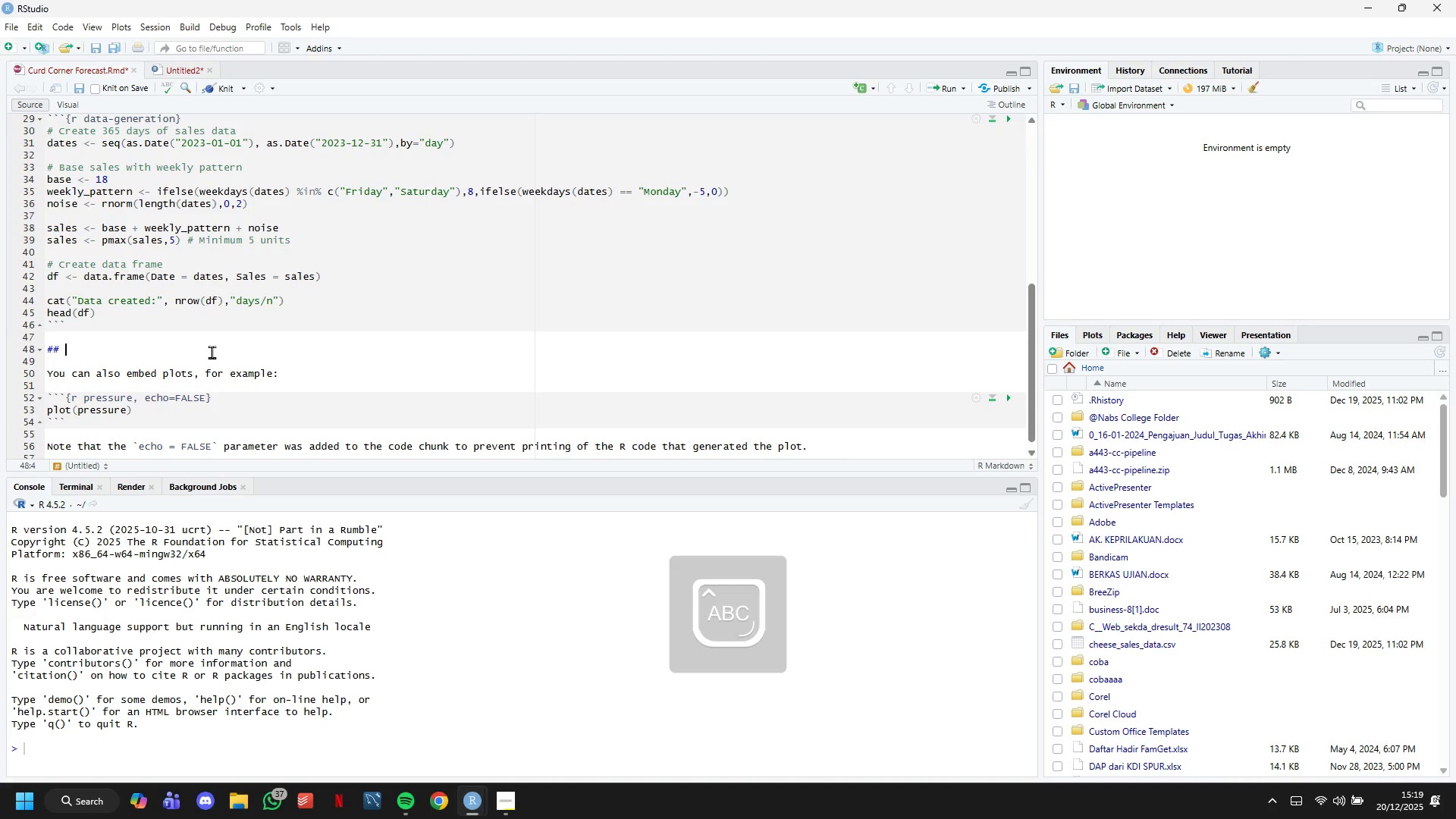 
key(Backspace)
key(Backspace)
type(Exploratory Analysis)
 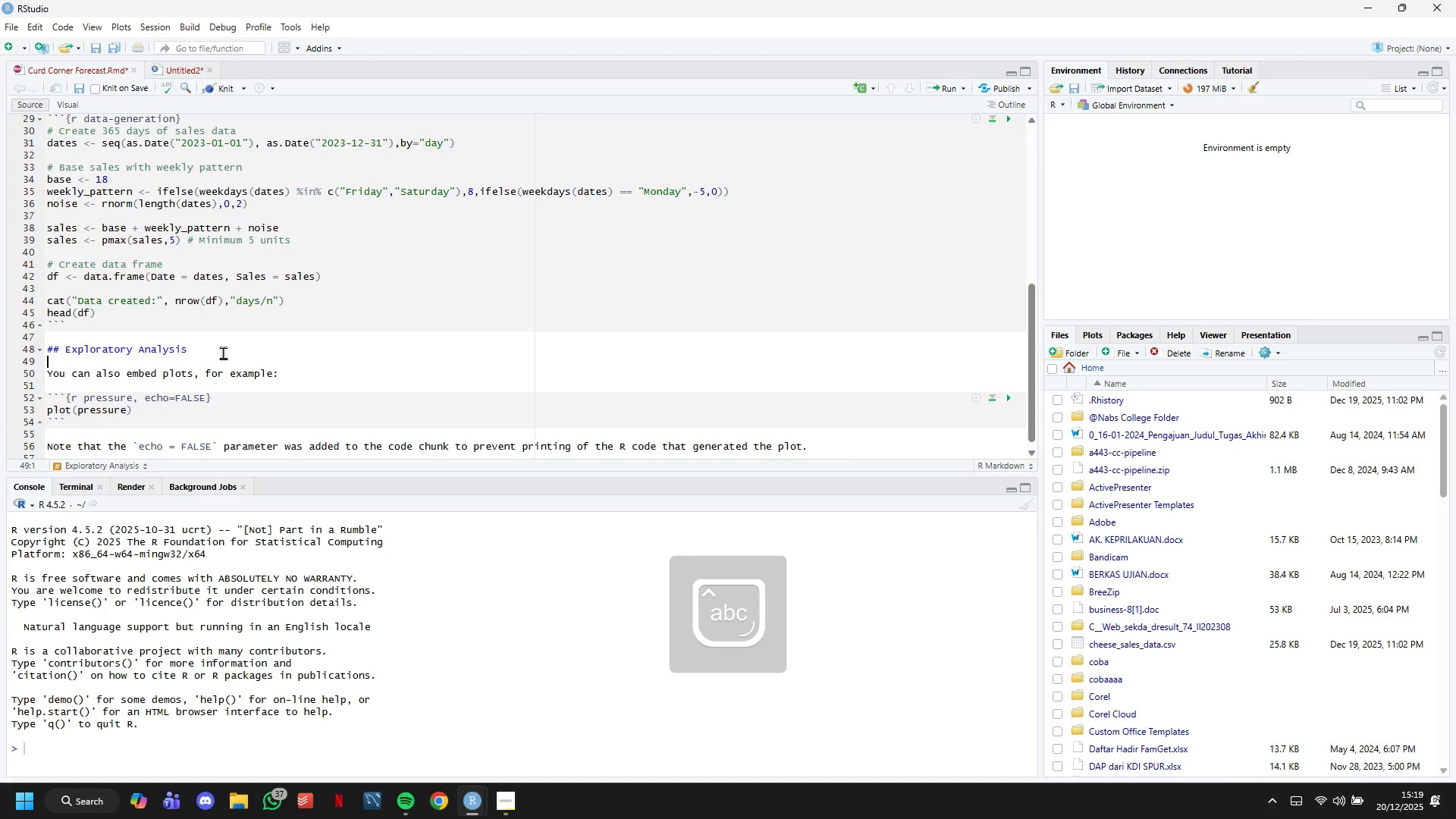 
key(ArrowDown)
 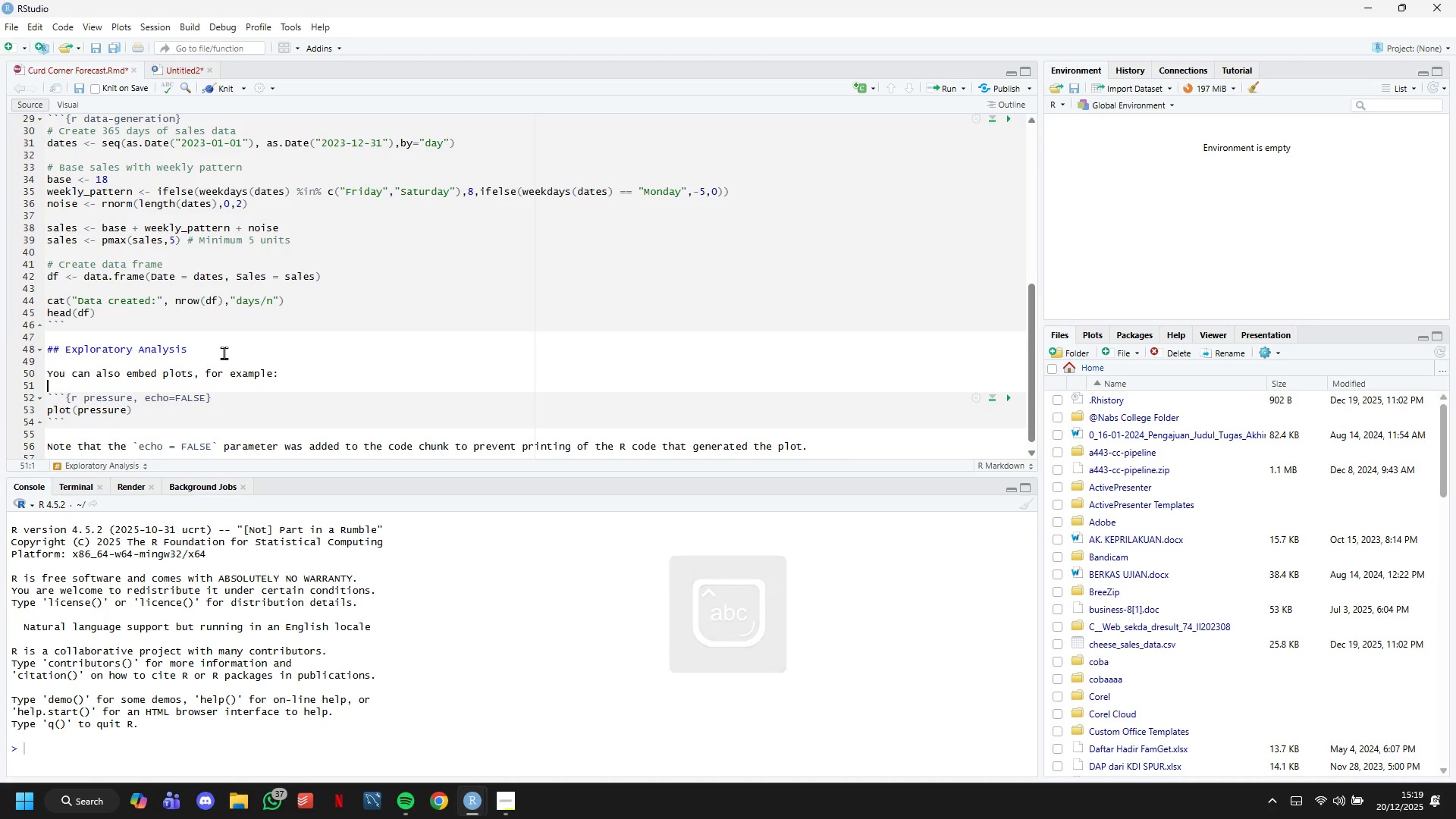 
key(ArrowDown)
 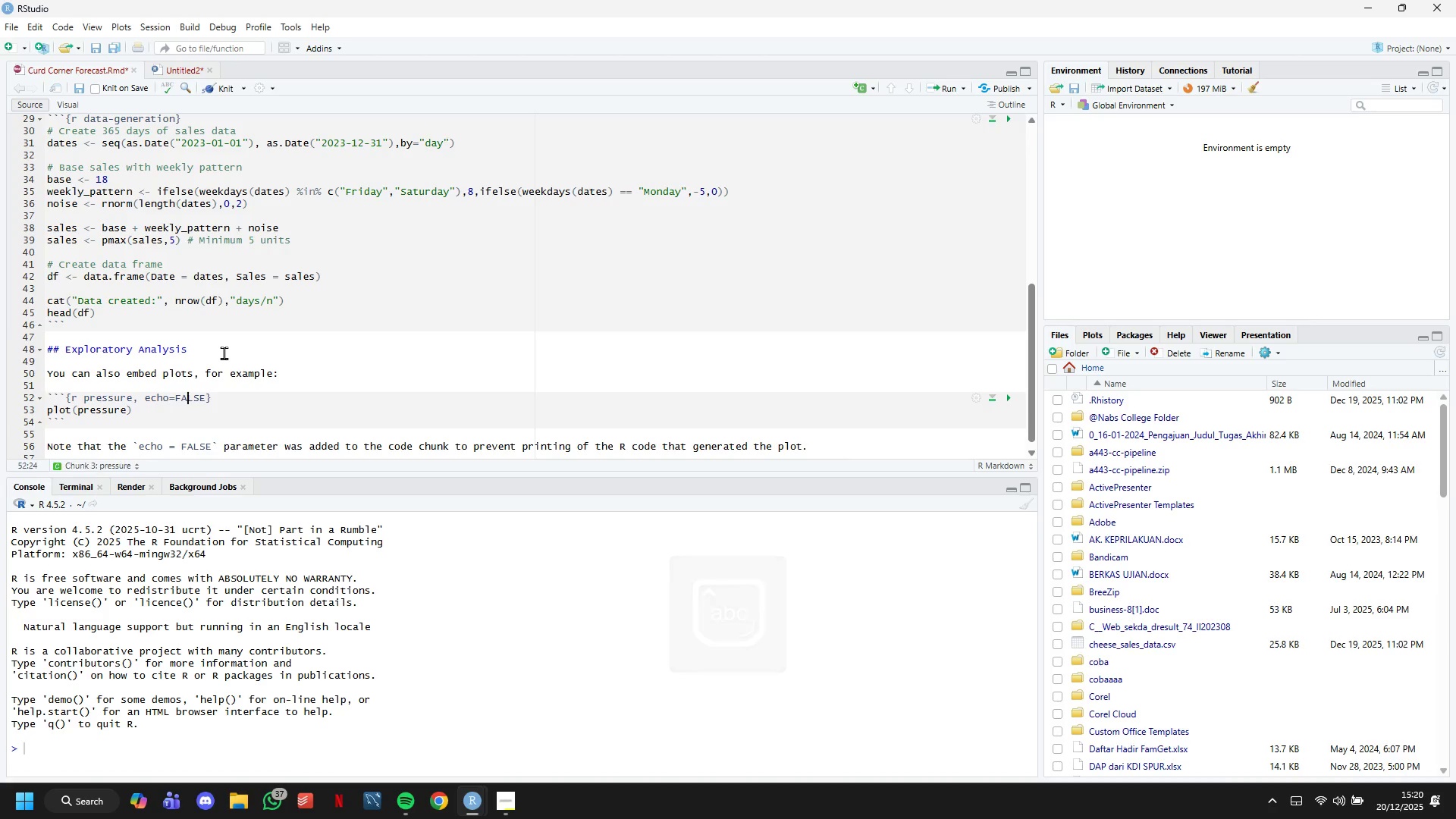 
key(ArrowDown)
 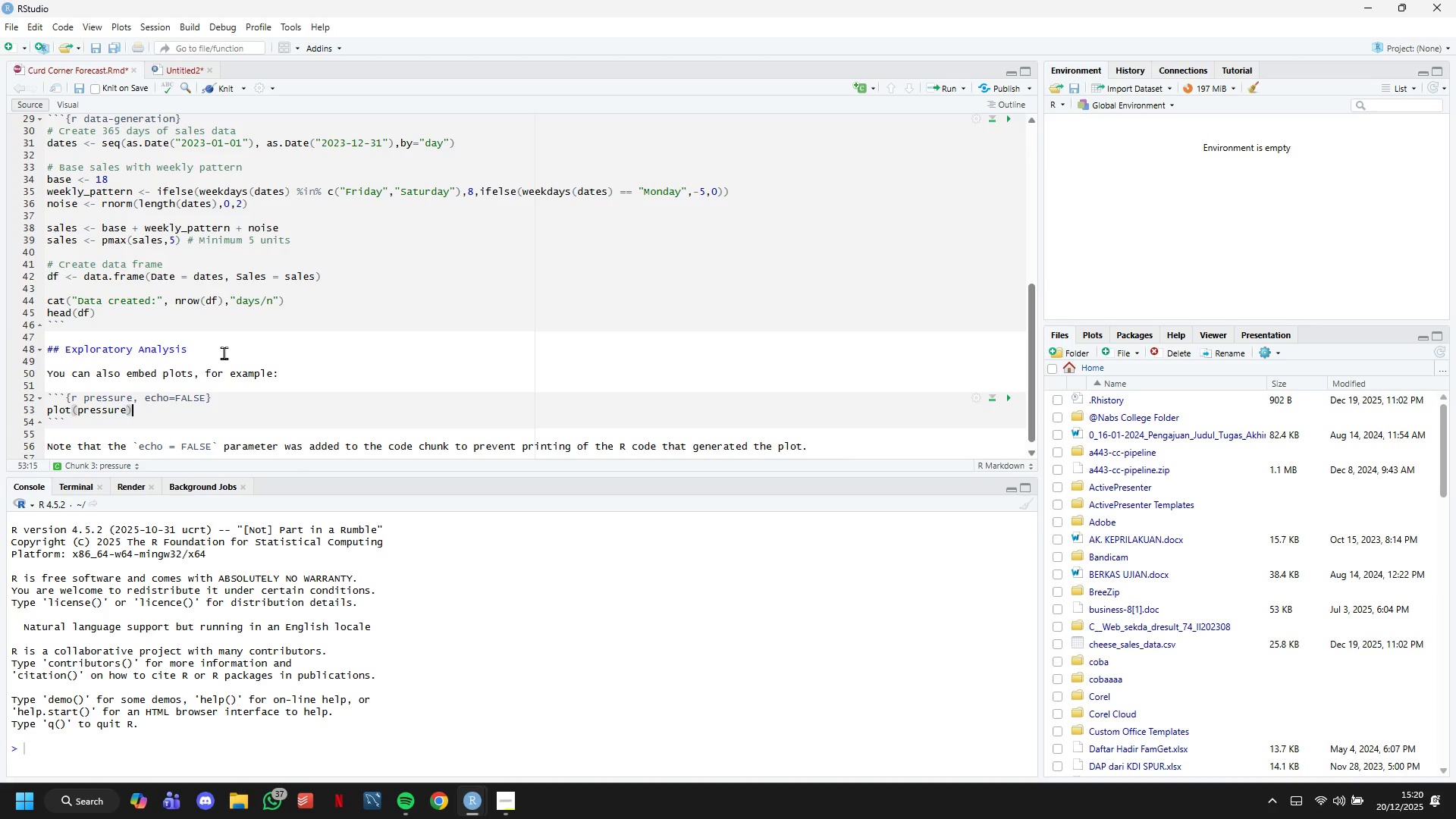 
key(ArrowDown)
 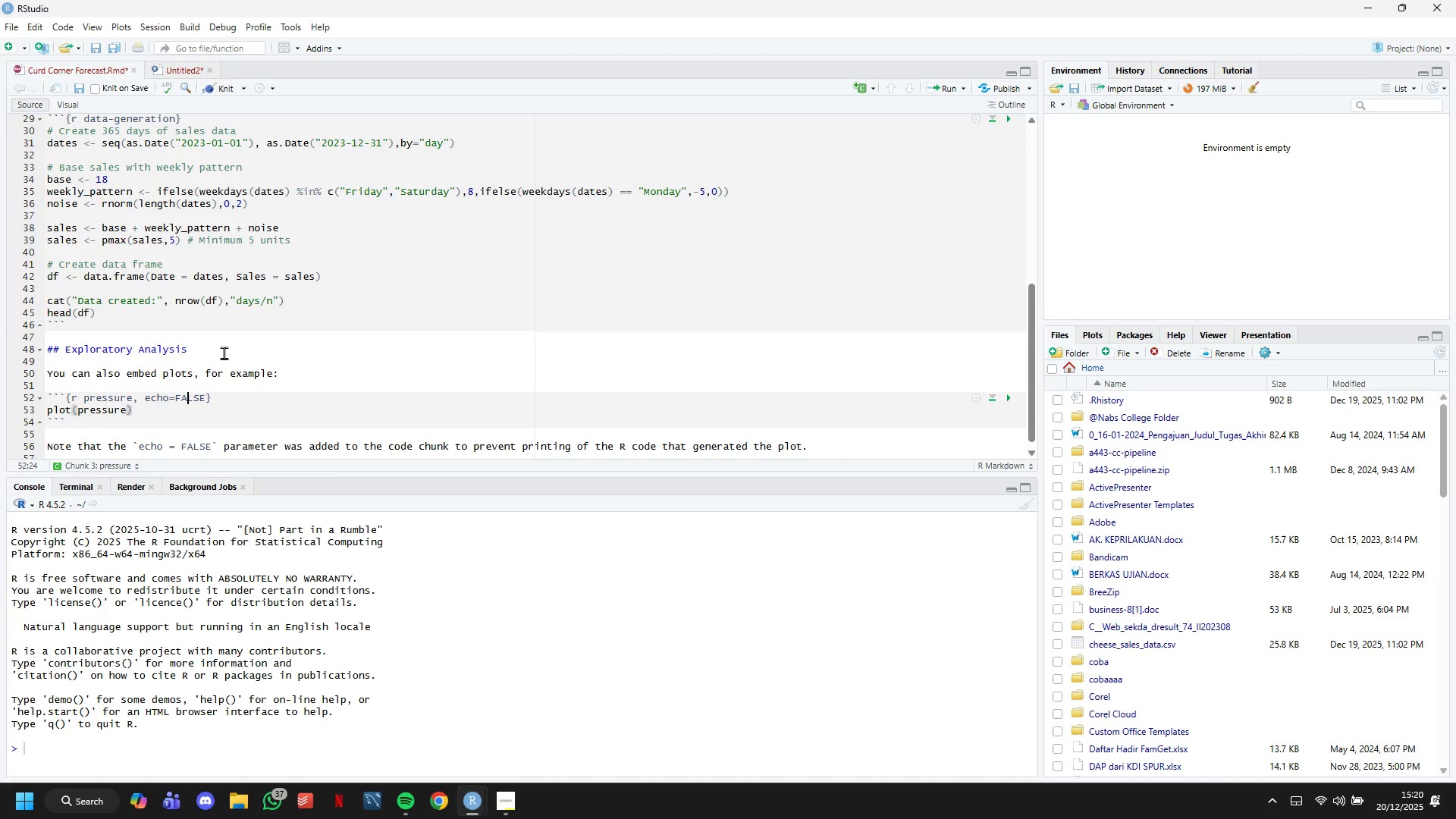 
key(ArrowDown)
 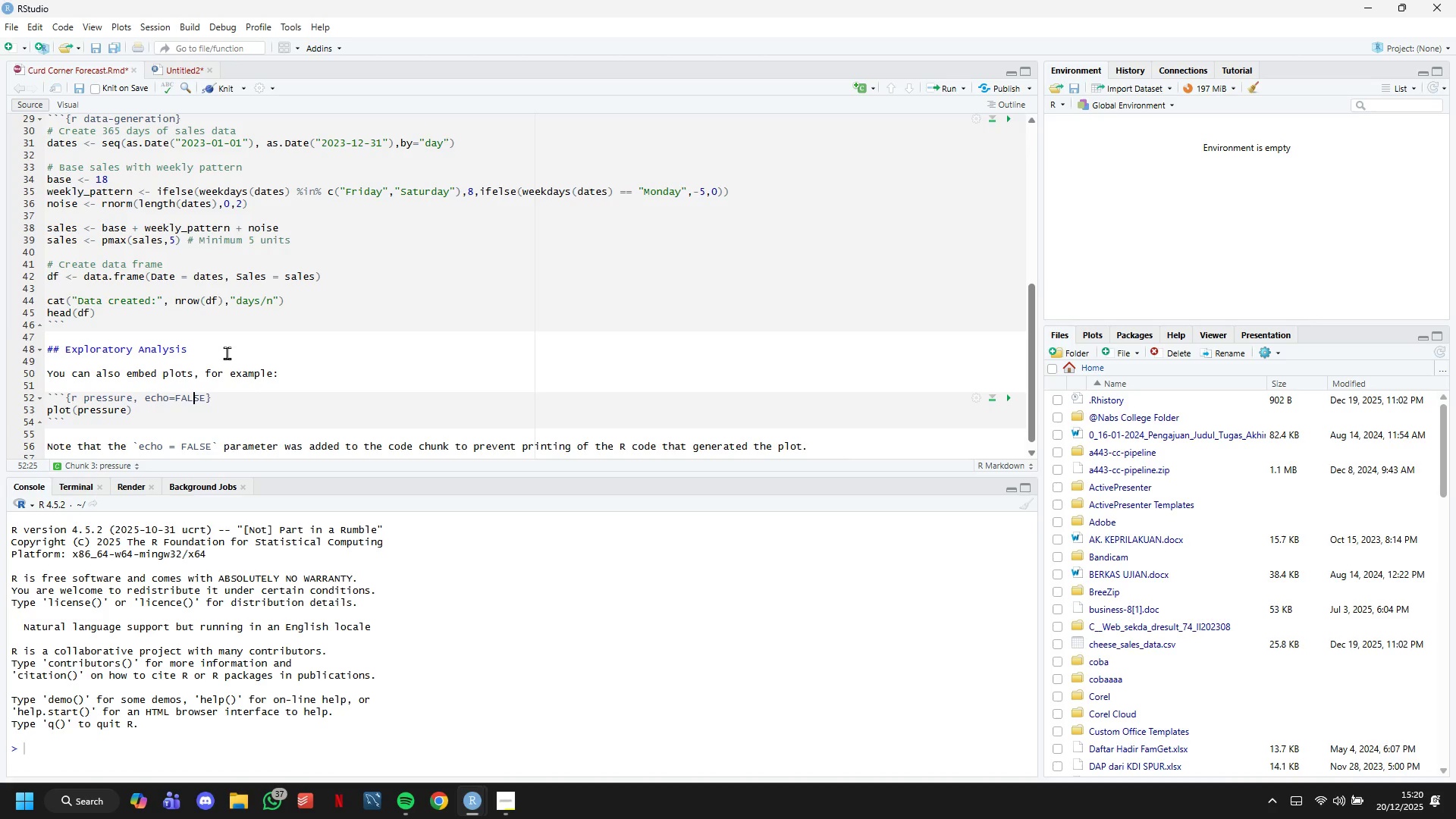 
key(ArrowUp)
 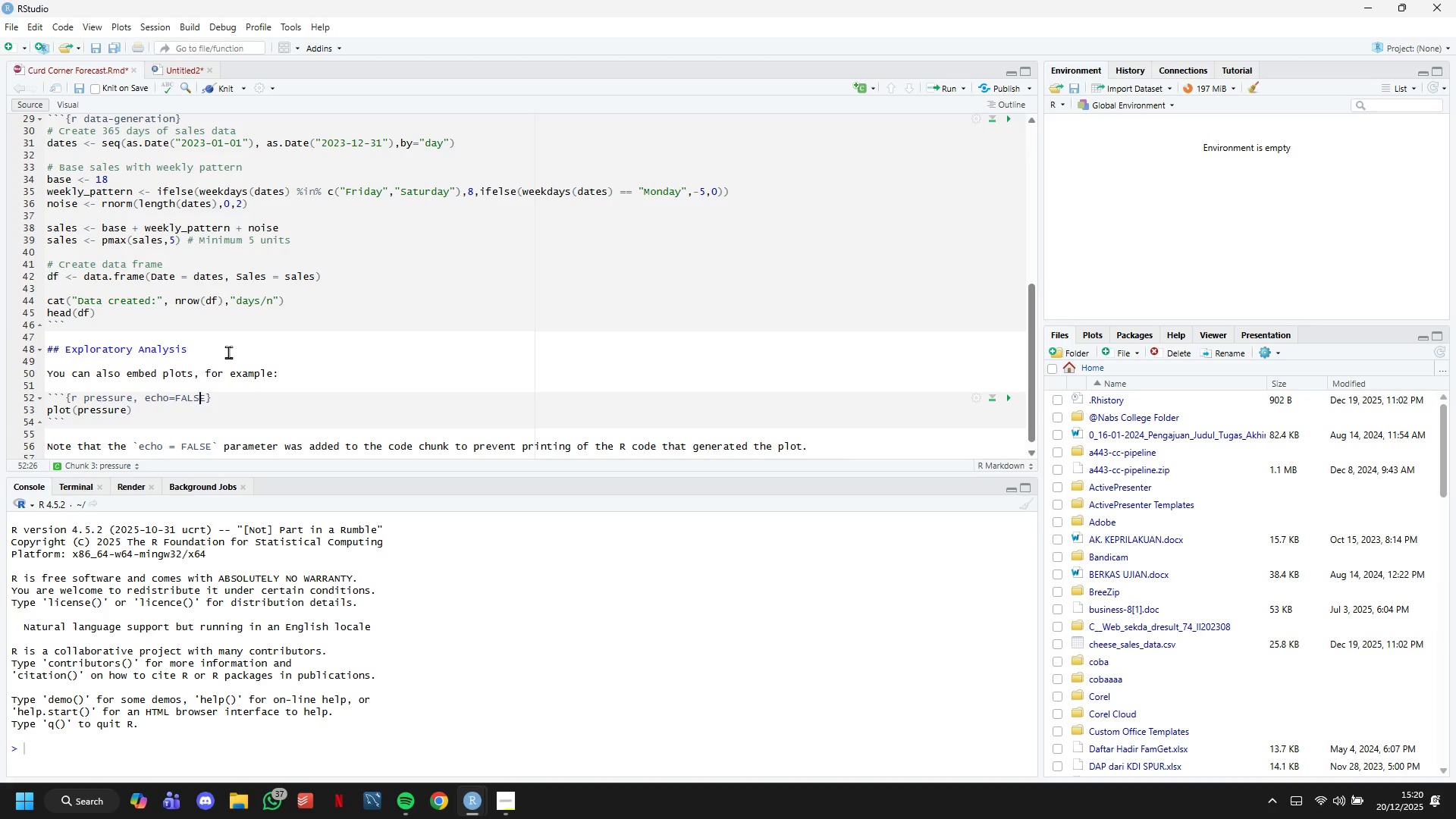 
hold_key(key=ArrowRight, duration=0.34)
 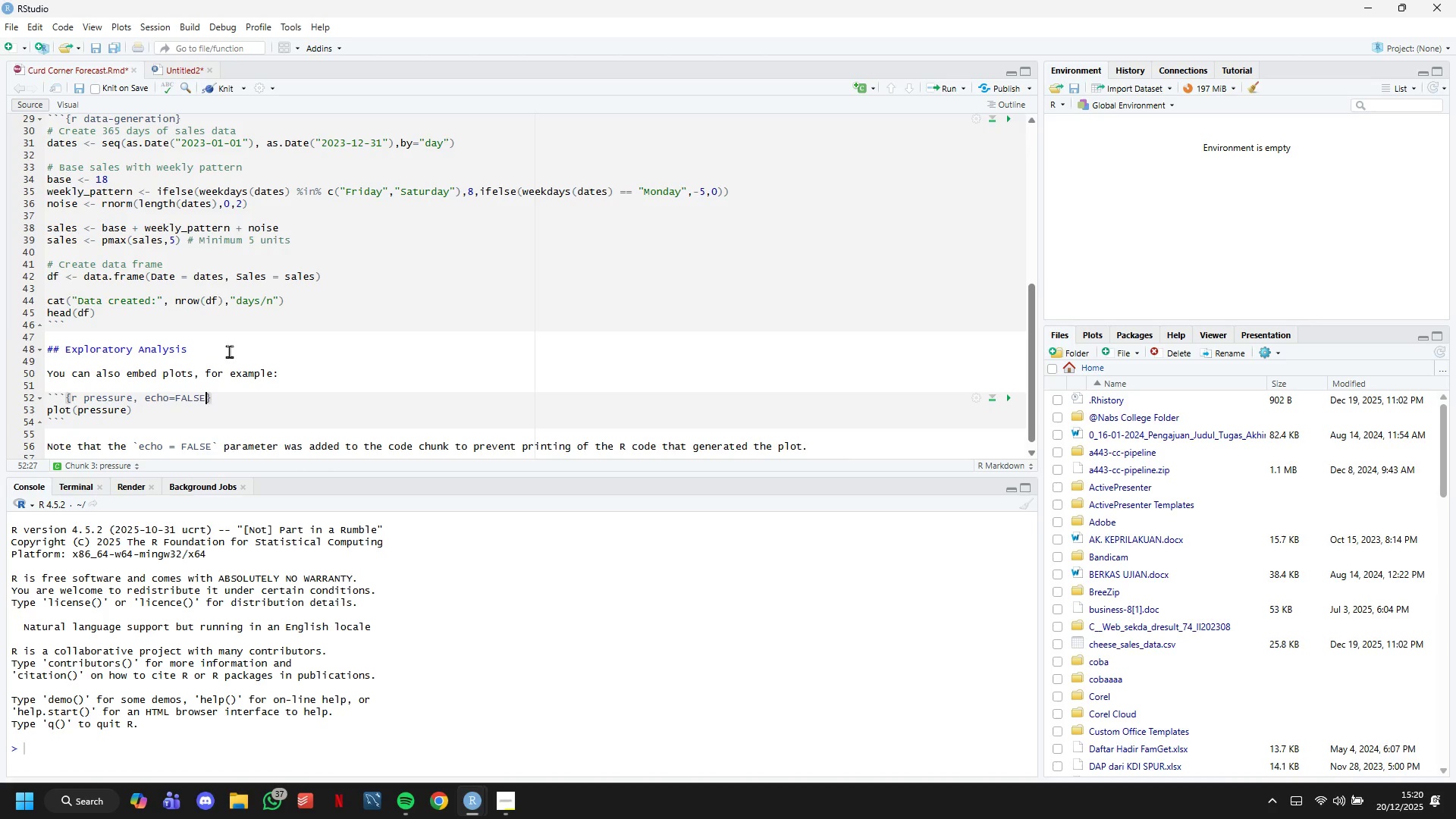 
key(ArrowRight)
 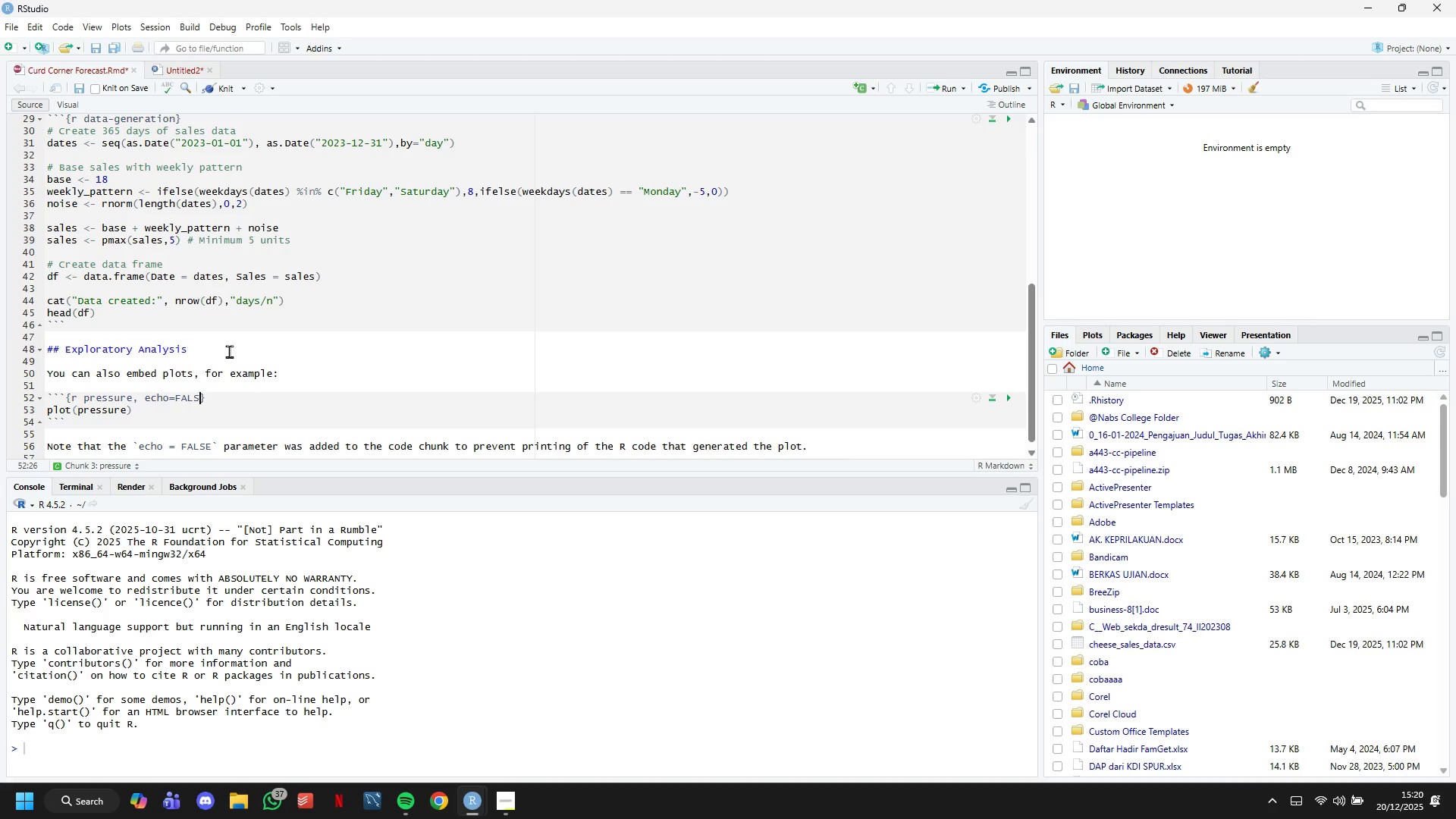 
key(ArrowRight)
 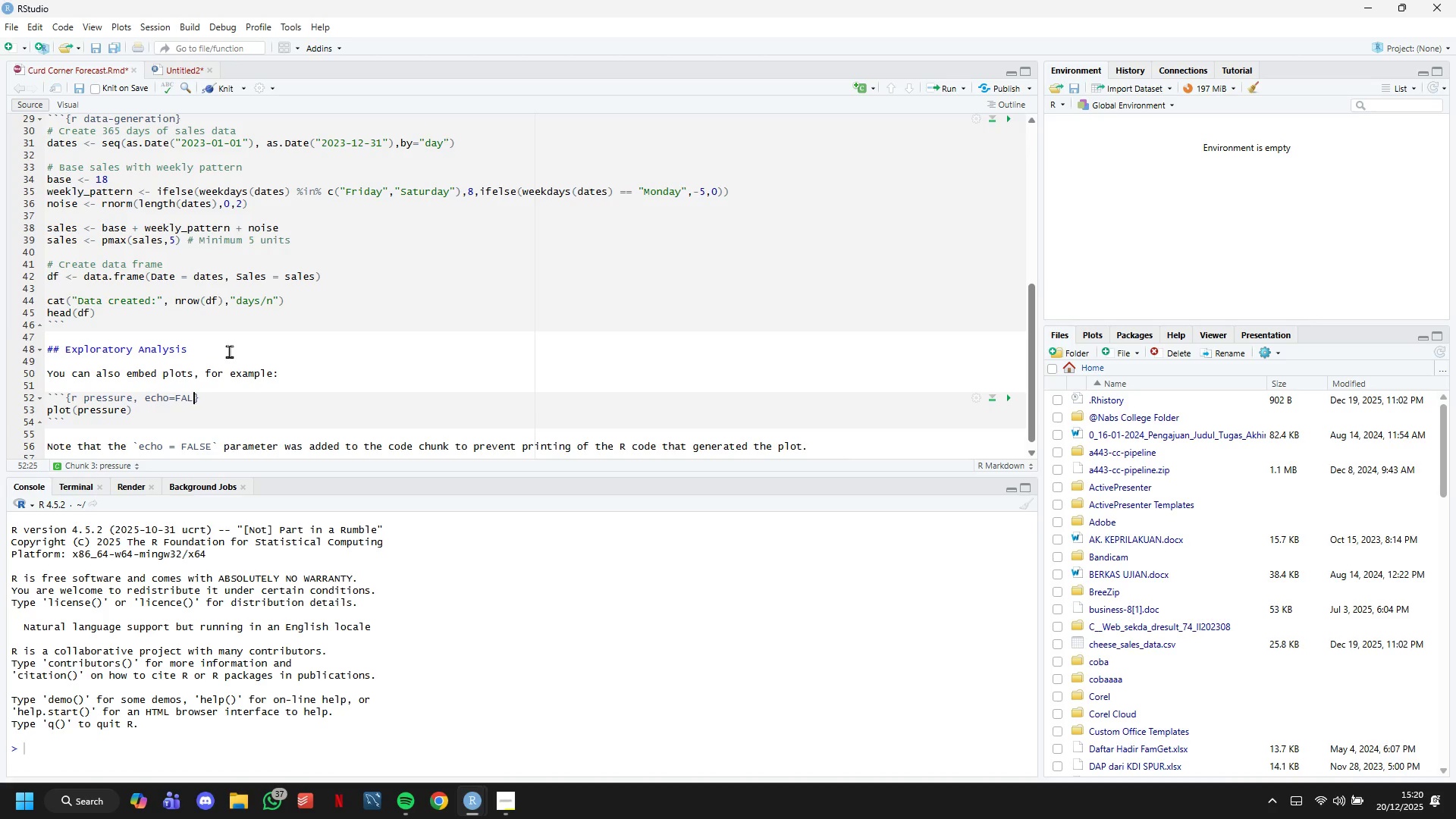 
hold_key(key=Backspace, duration=0.94)
 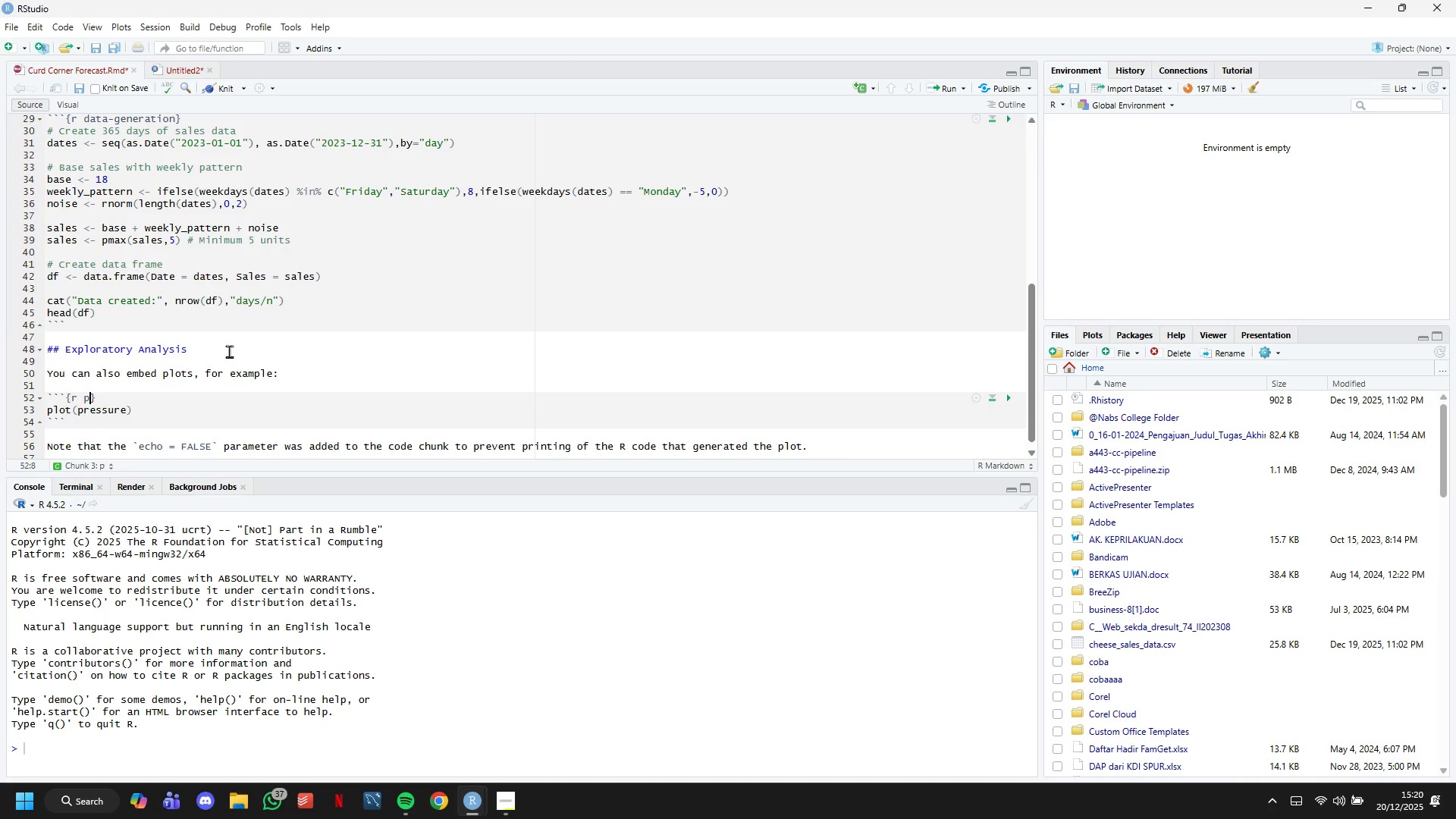 
key(Backspace)
key(Backspace)
key(Backspace)
key(Backspace)
key(Backspace)
type(eda)
 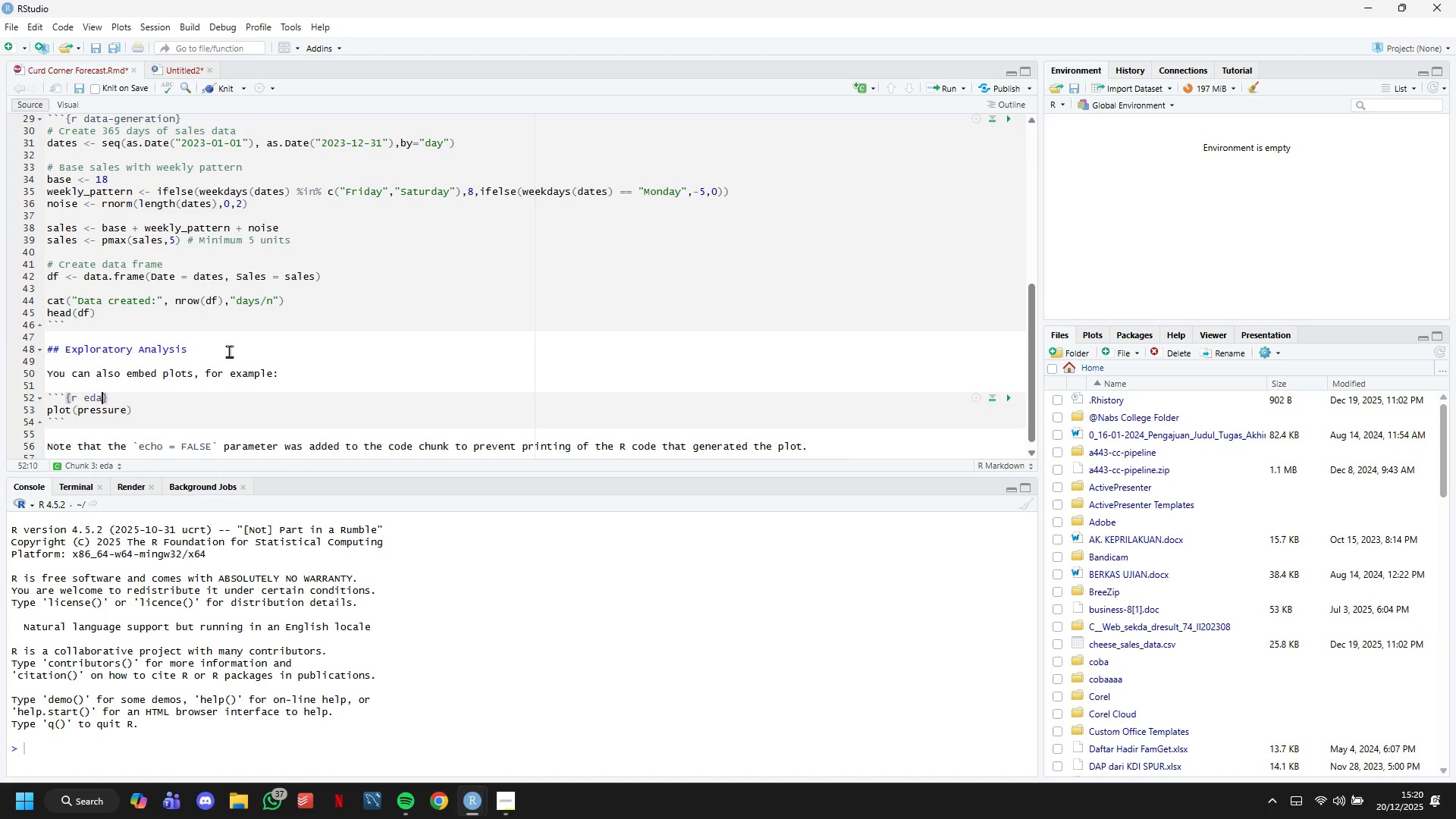 
key(ArrowDown)
 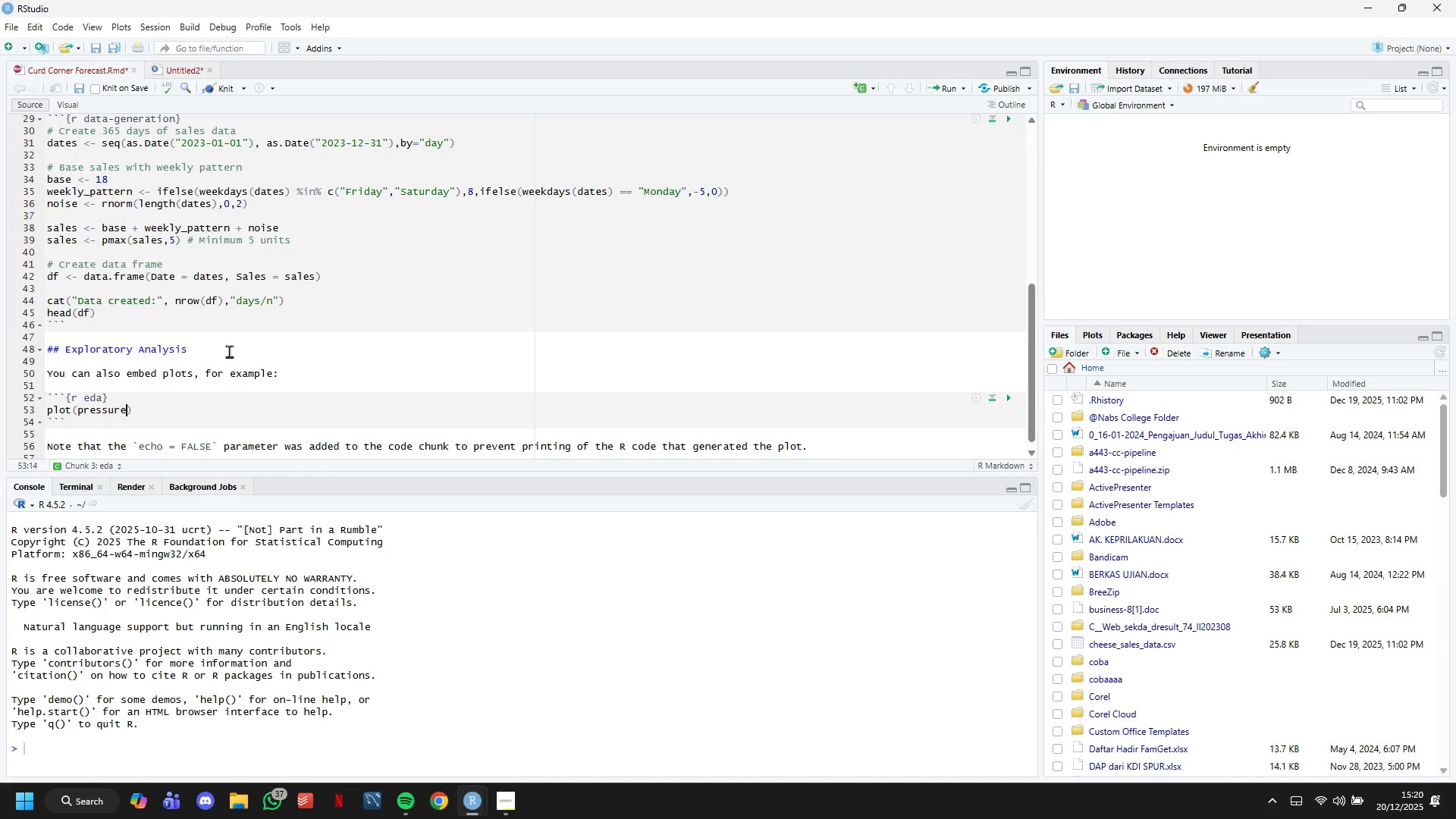 
key(ArrowRight)
 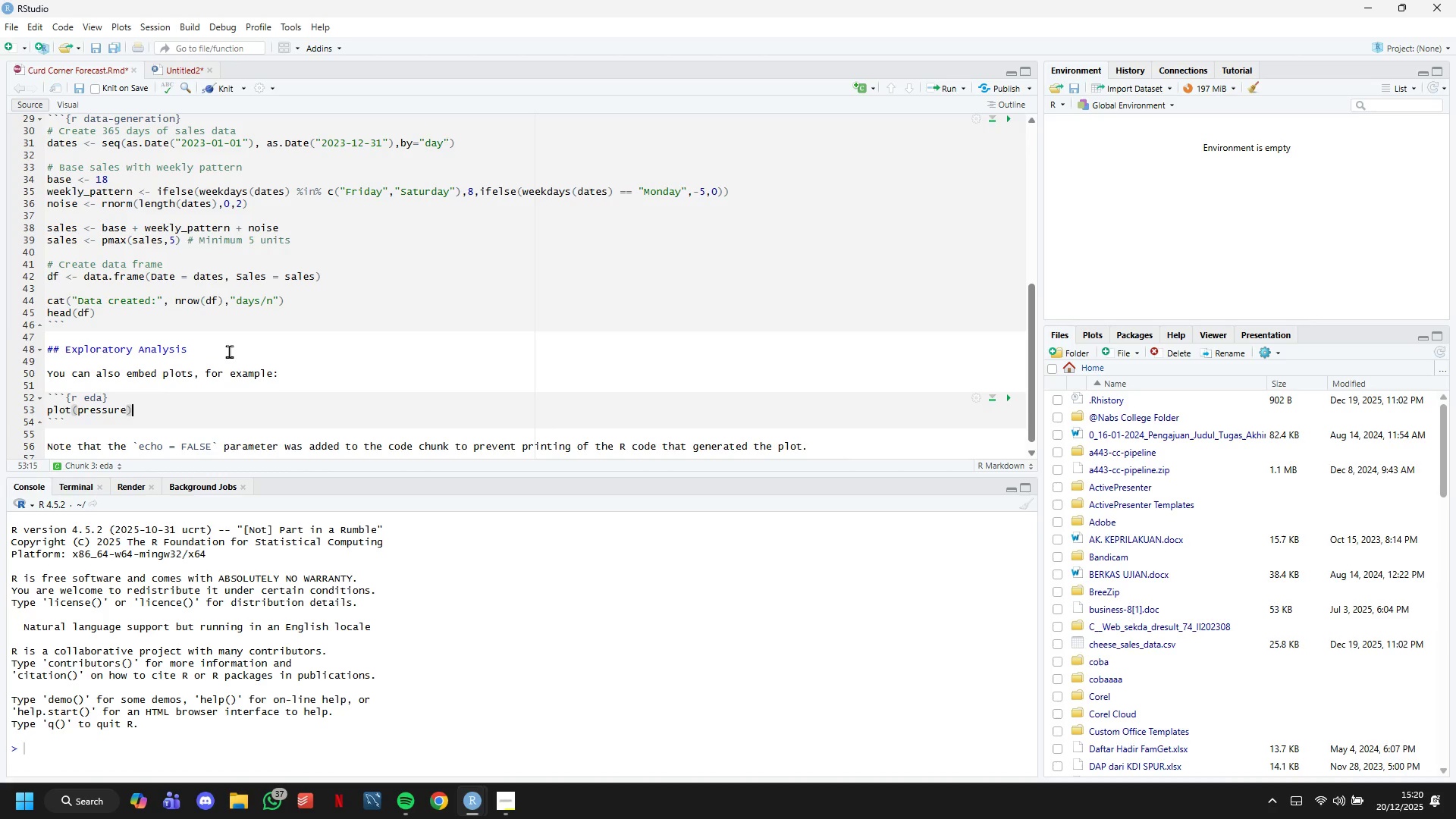 
key(ArrowRight)
 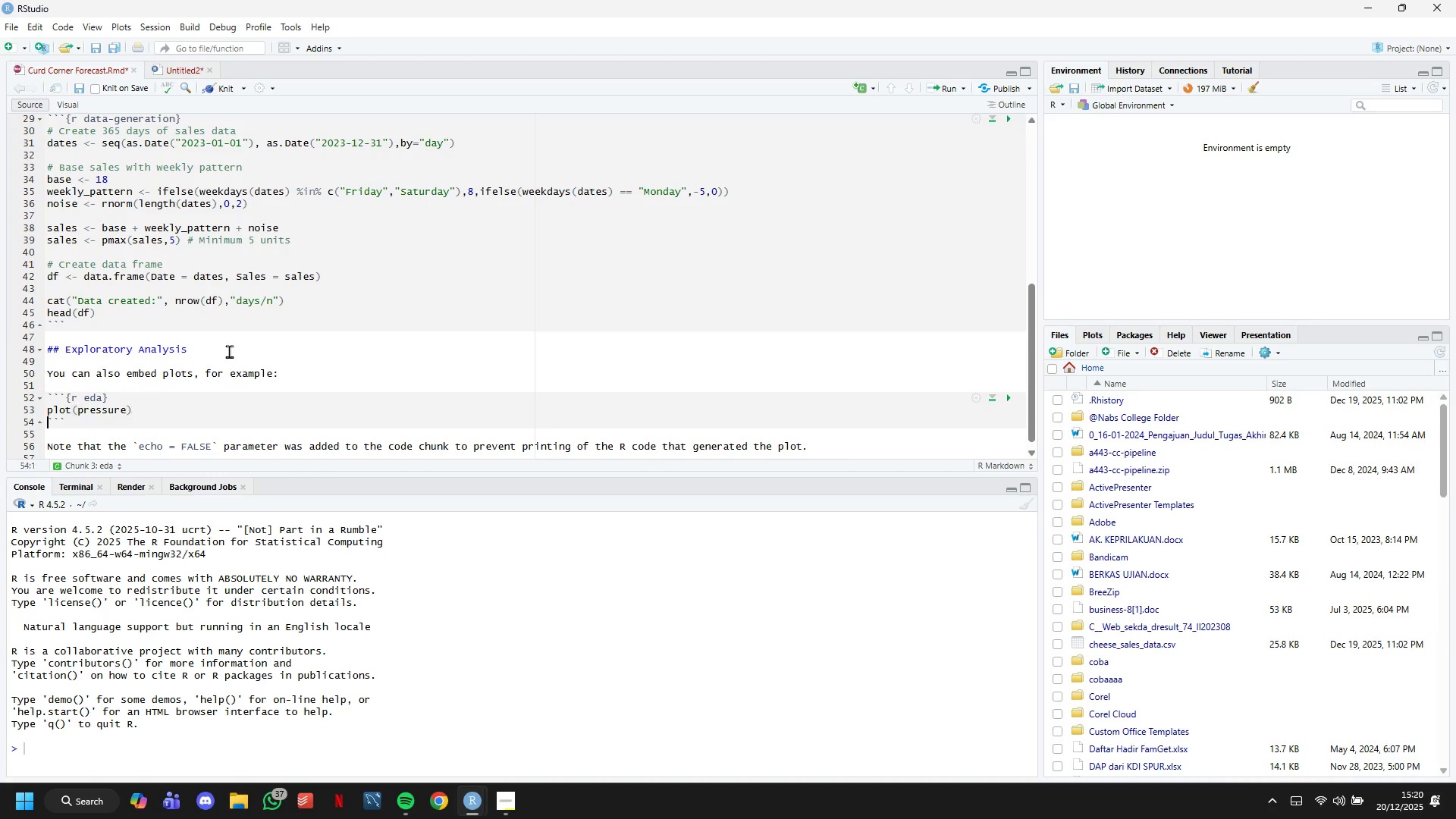 
key(ArrowRight)
 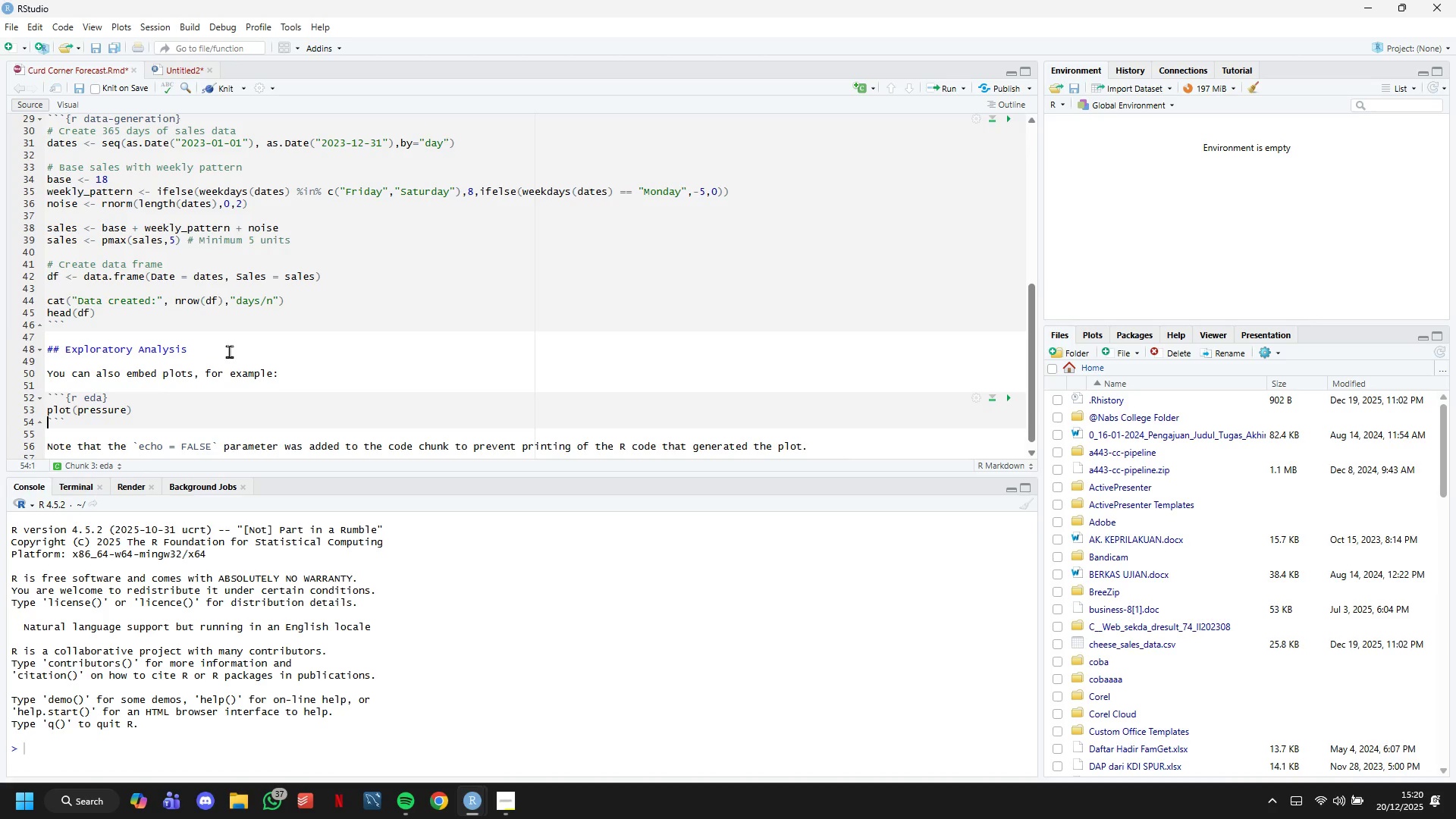 
key(ArrowRight)
 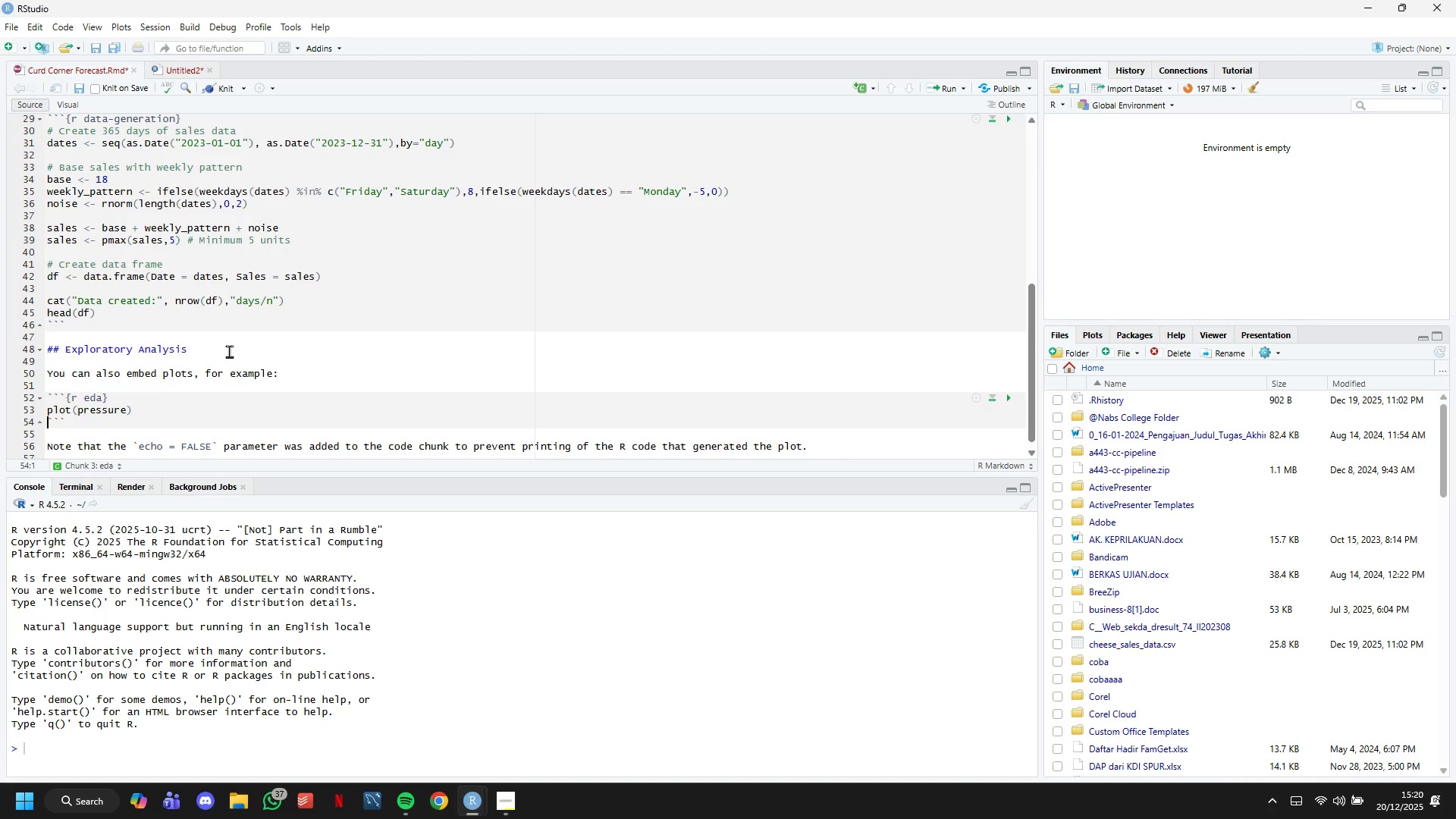 
key(ArrowRight)
 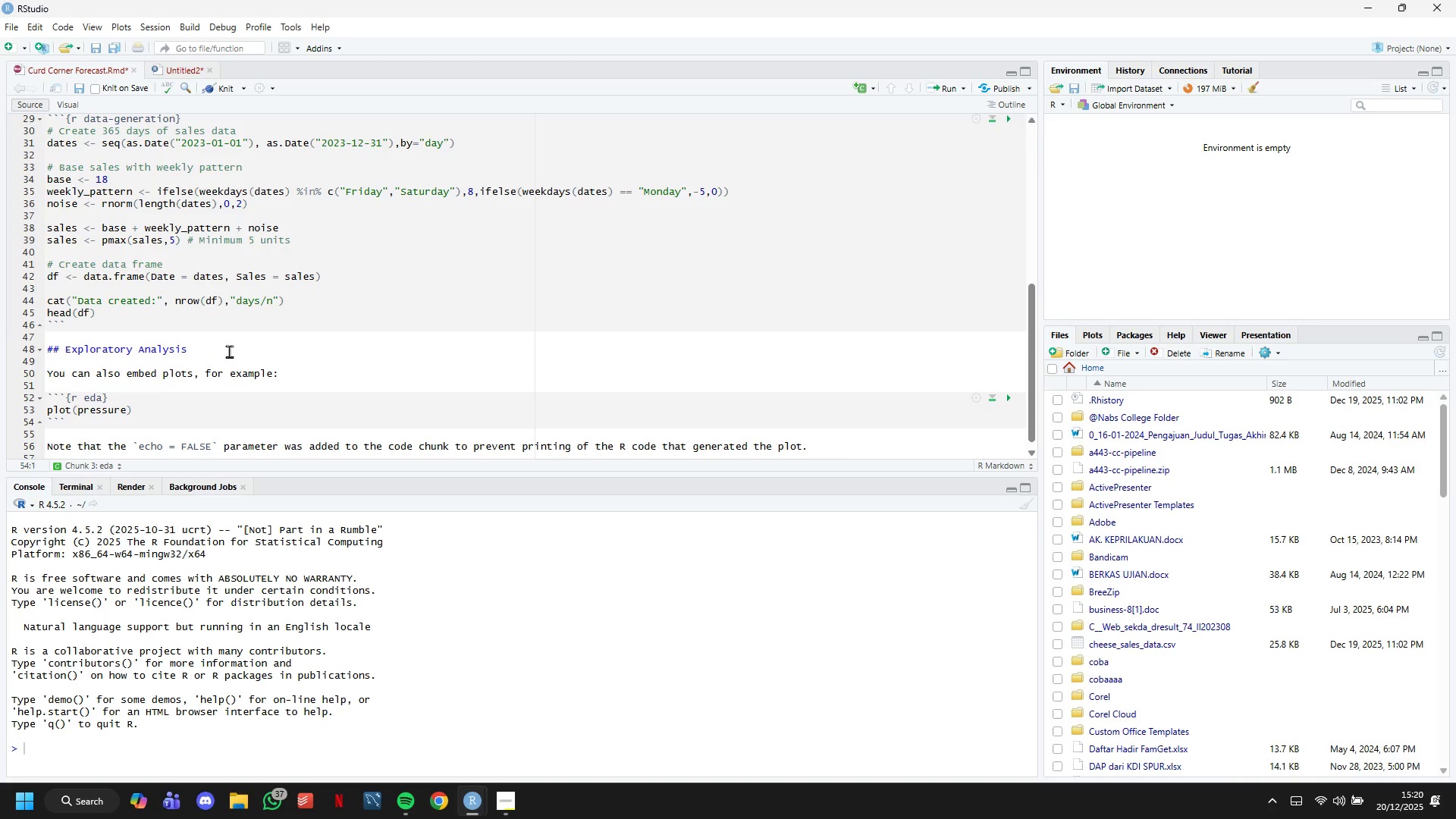 
key(ArrowRight)
 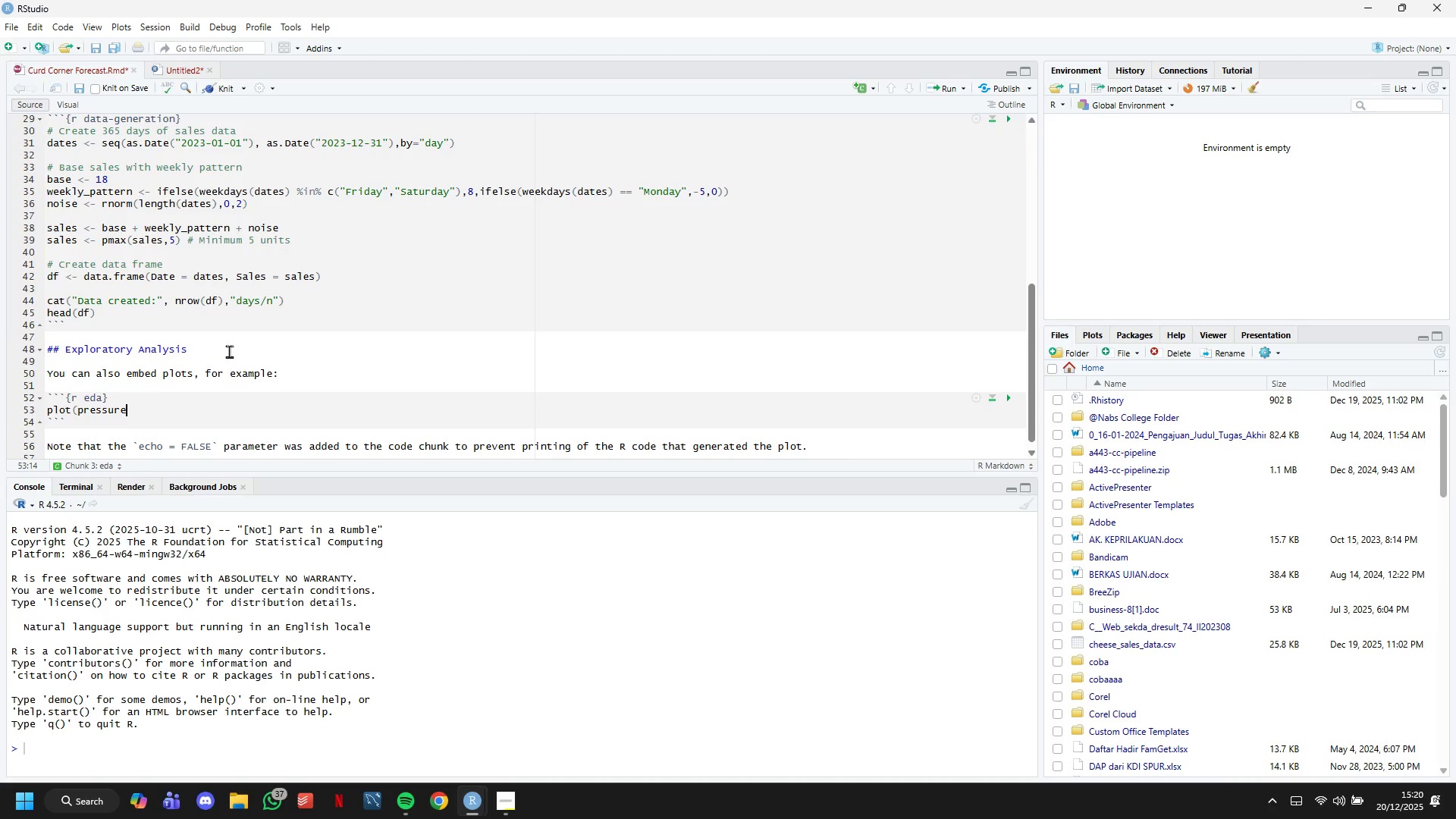 
key(ArrowLeft)
 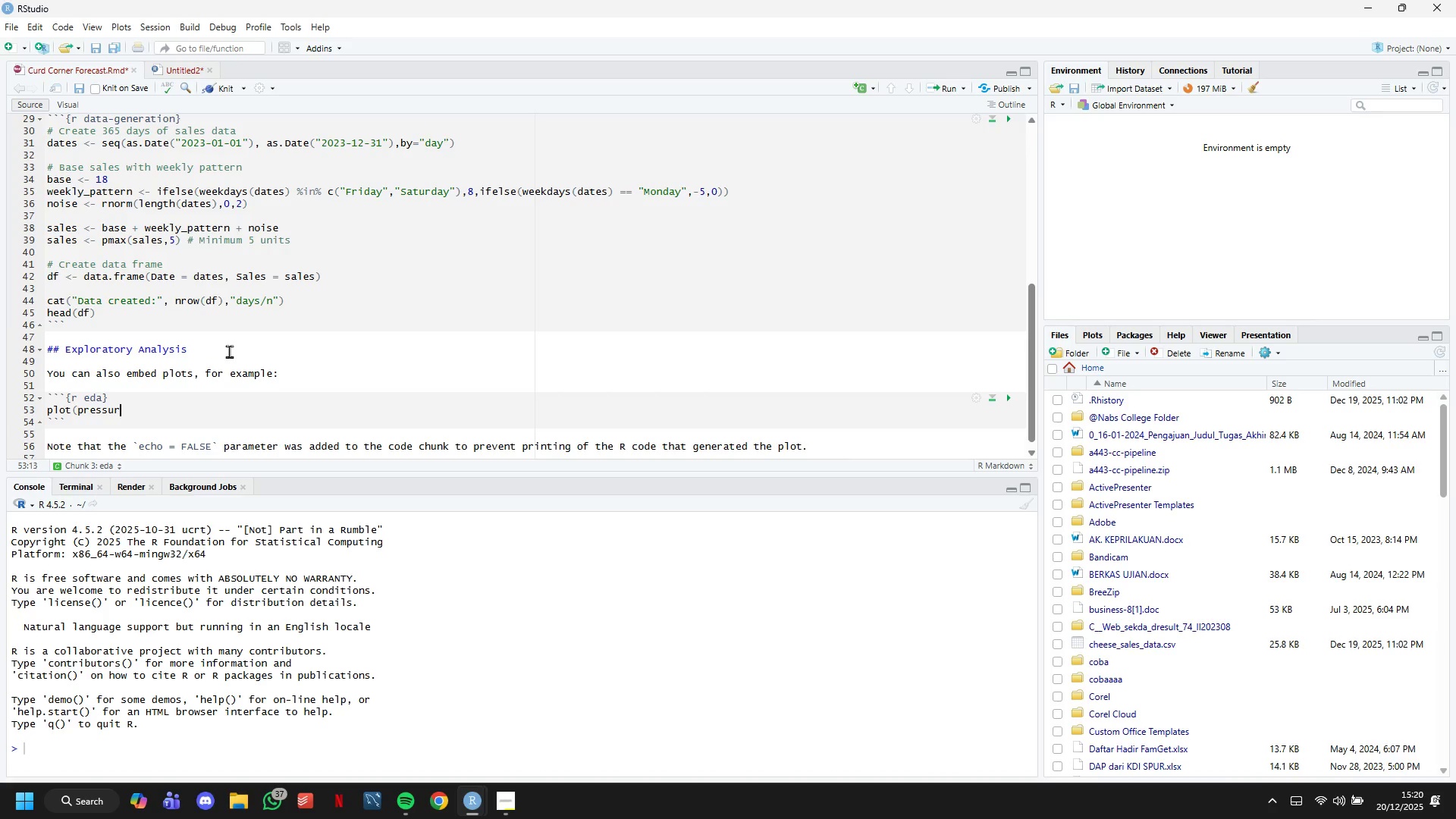 
hold_key(key=Backspace, duration=0.86)
 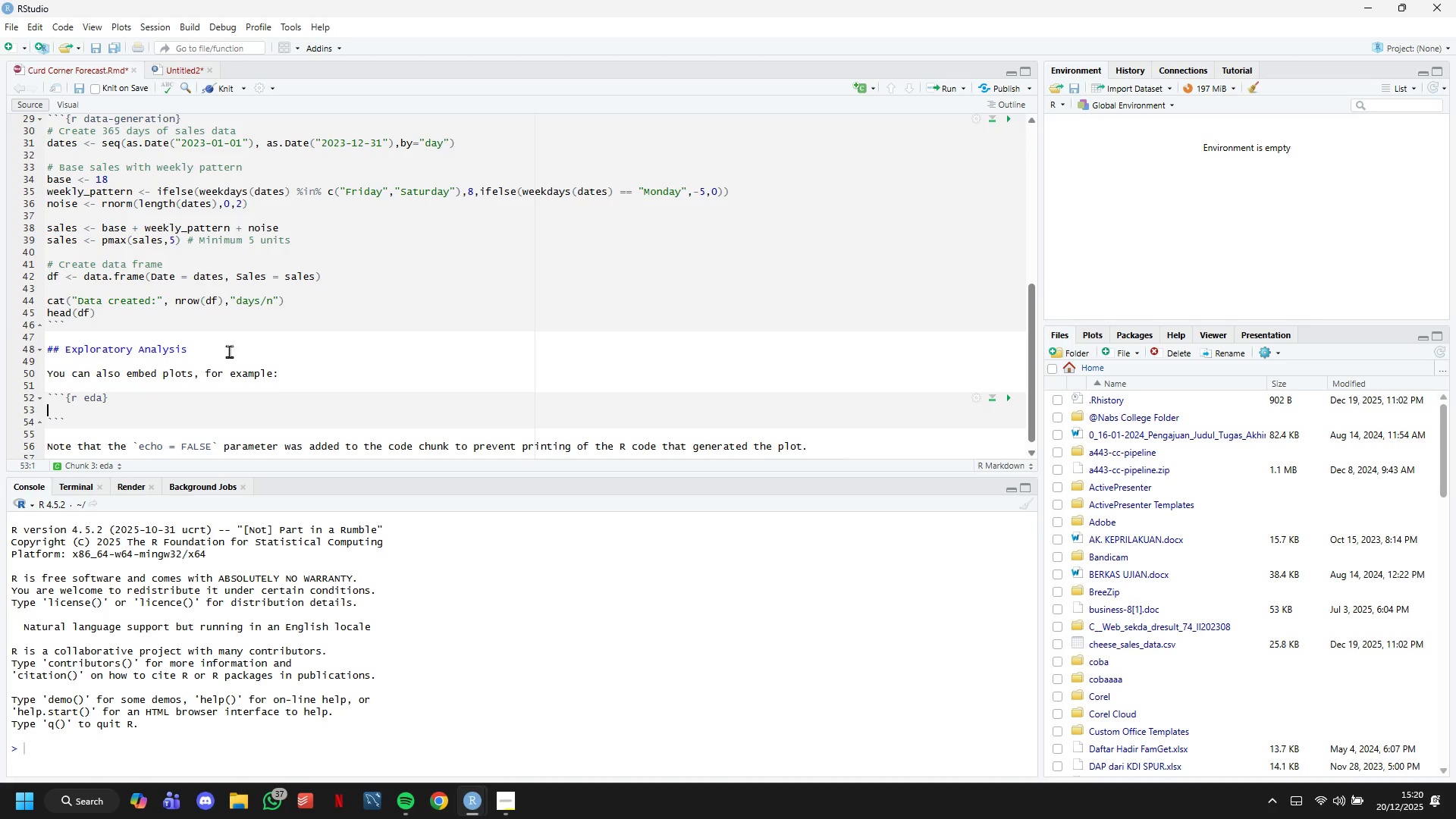 
key(Backspace)
type(# Summary statistics)
 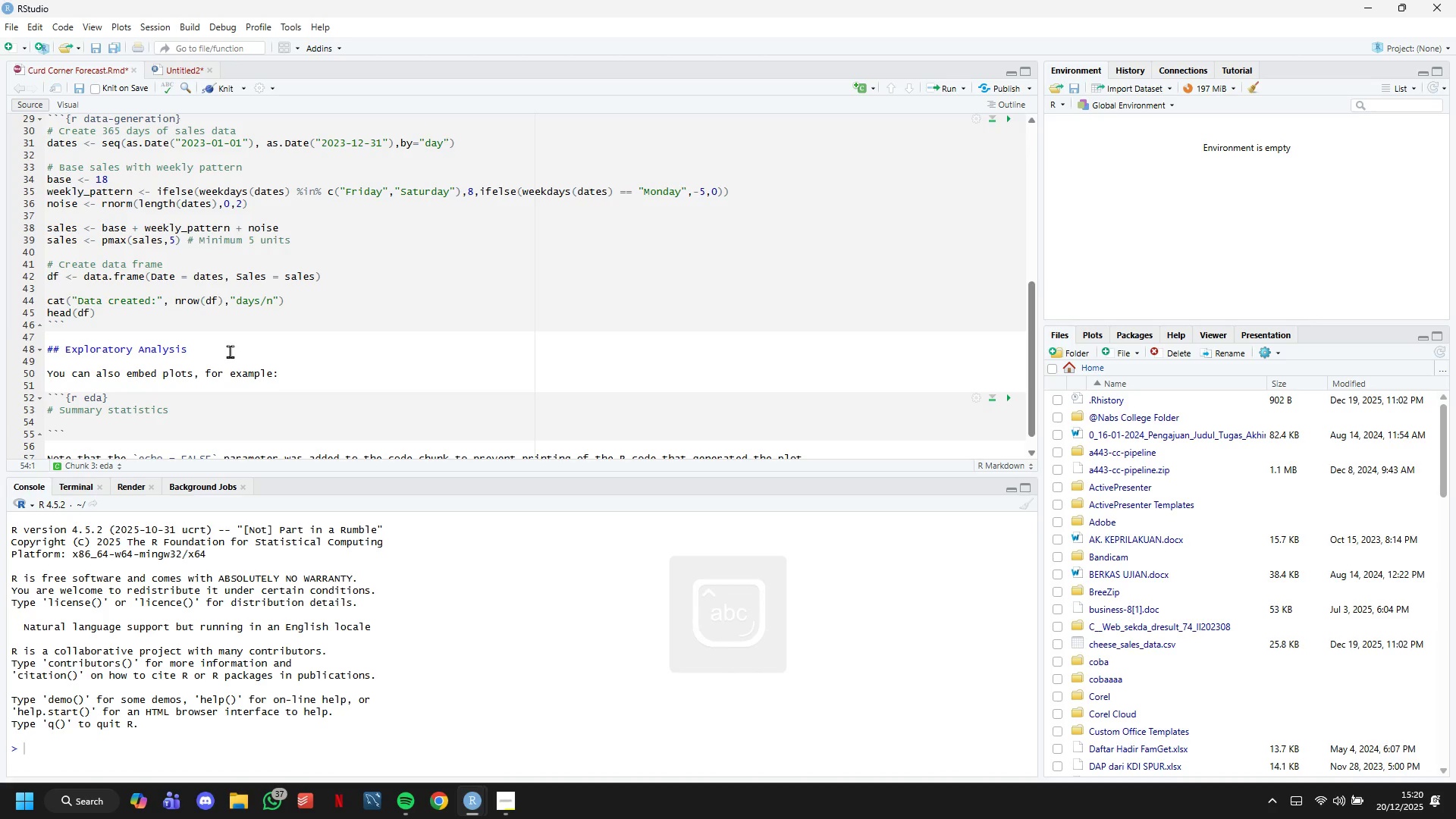 
 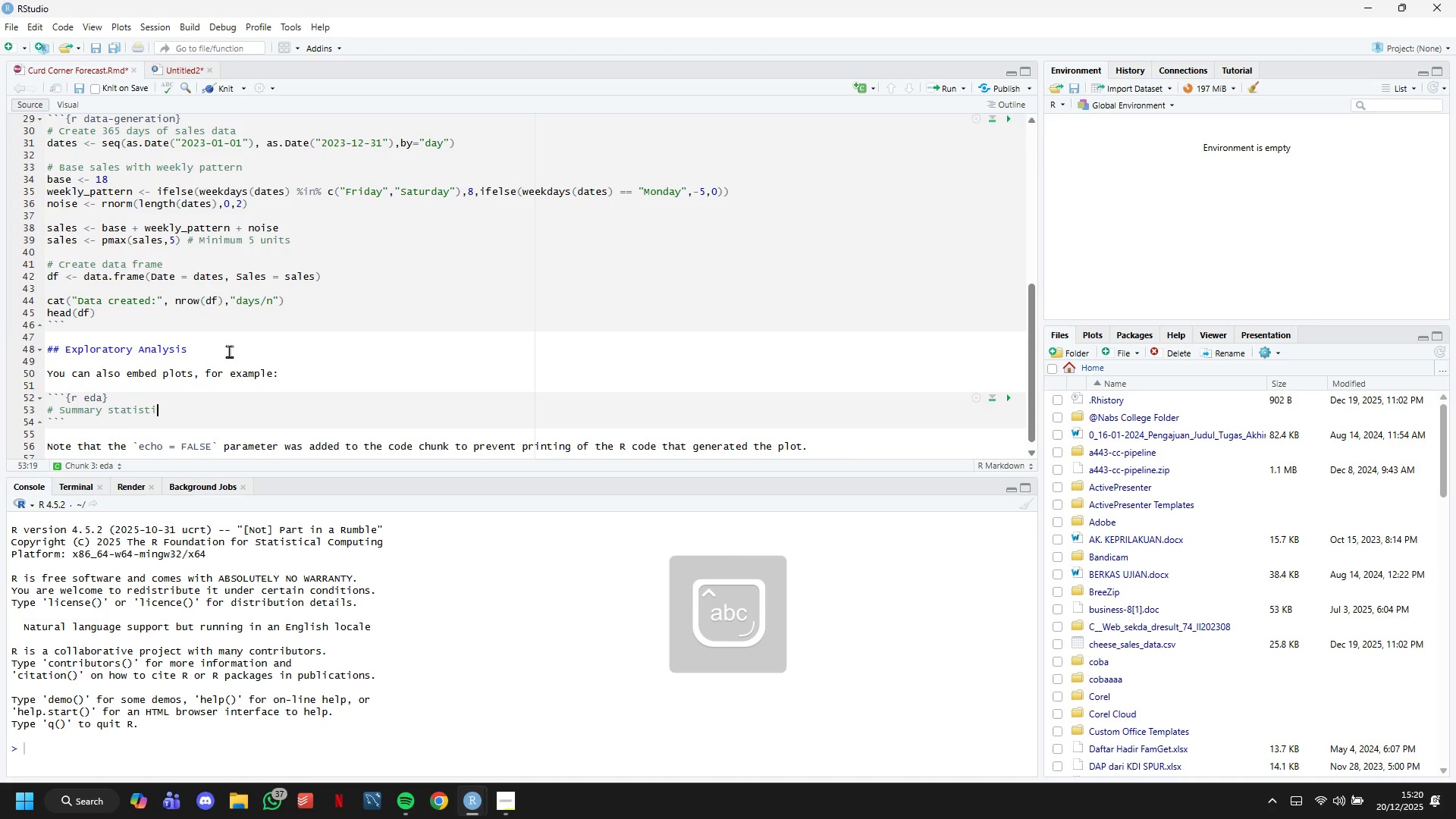 
key(Enter)
 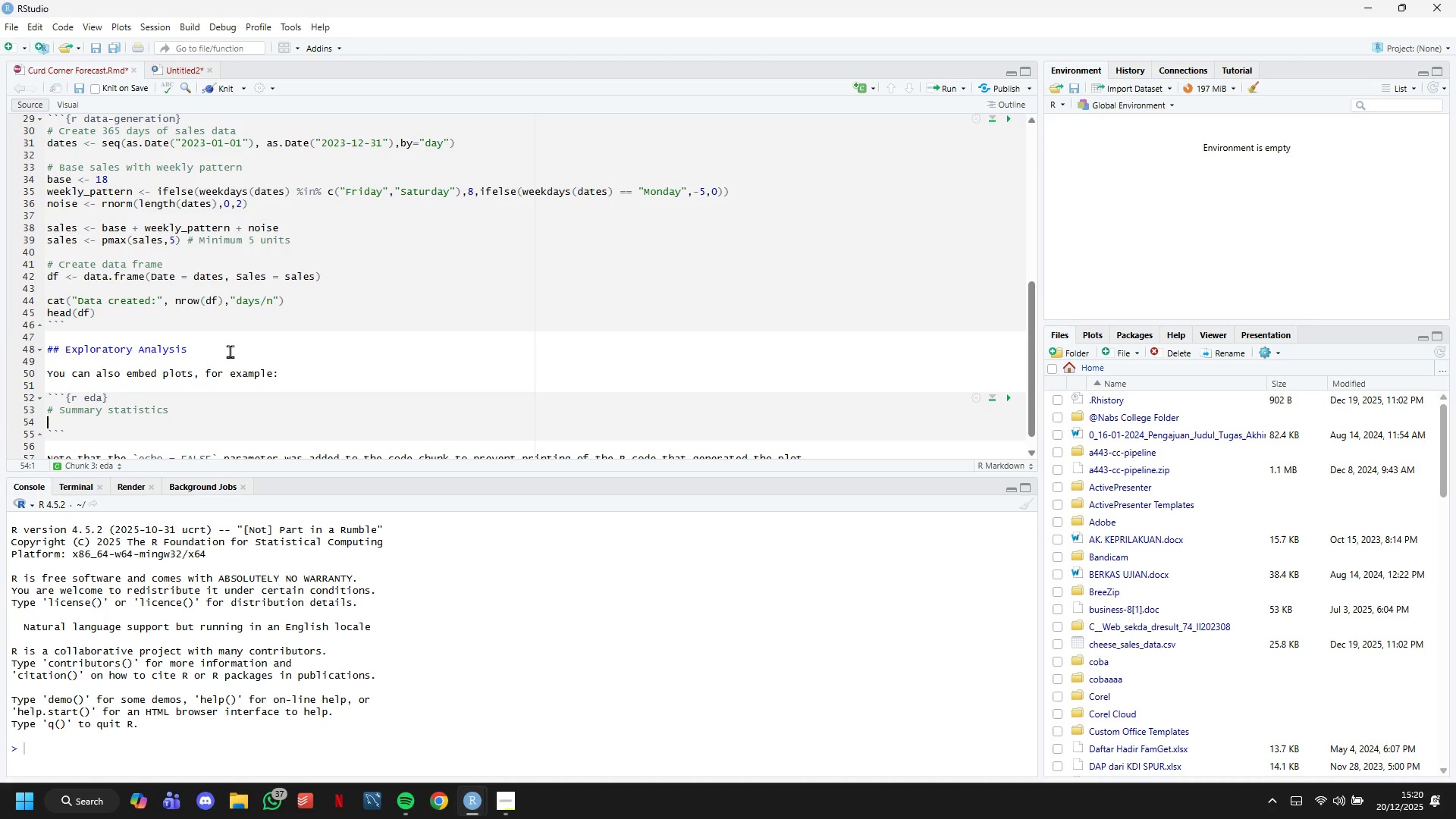 
type(cat("=== SALES SUMMARY ===)
 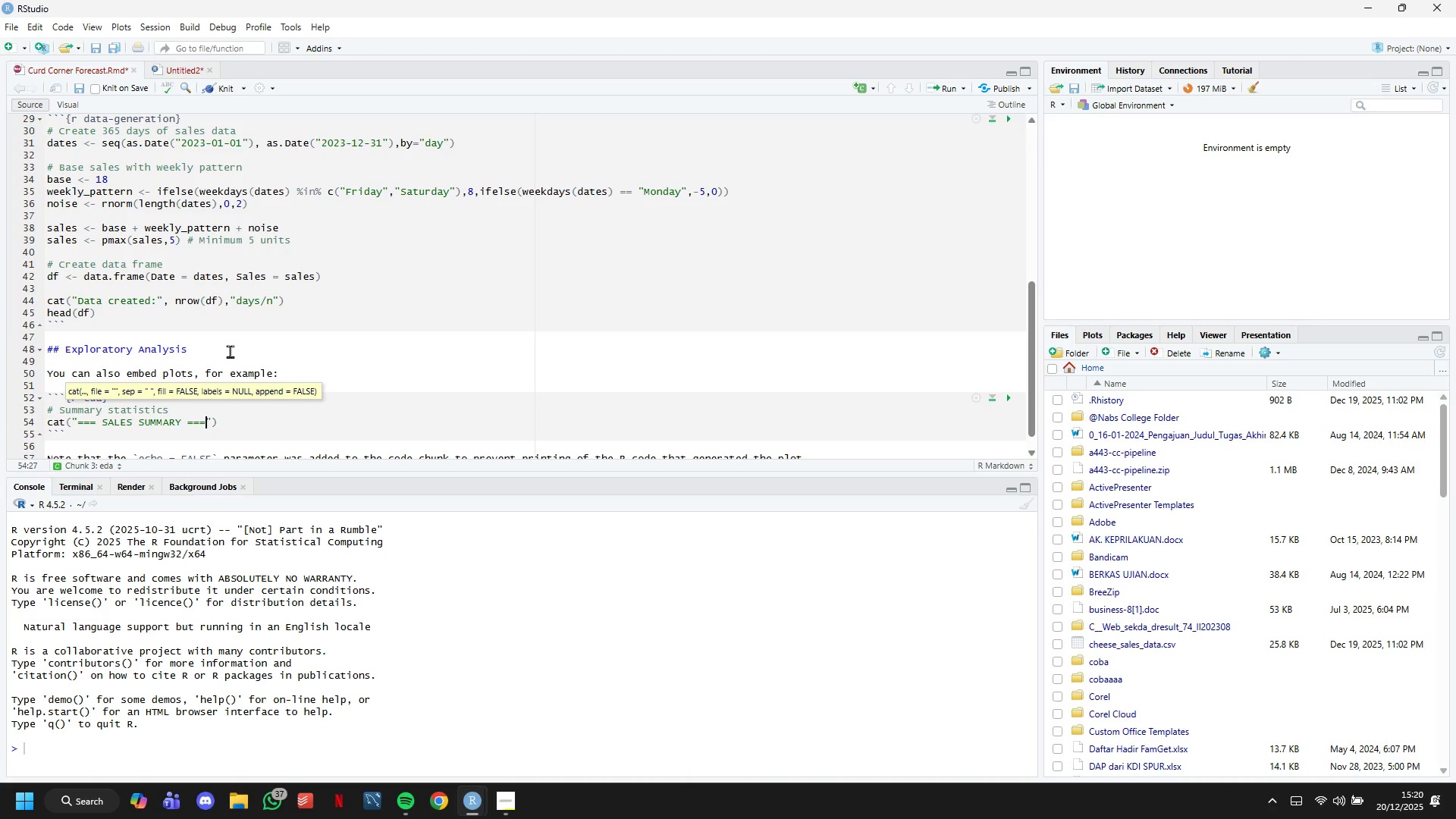 
key(Backslash)
 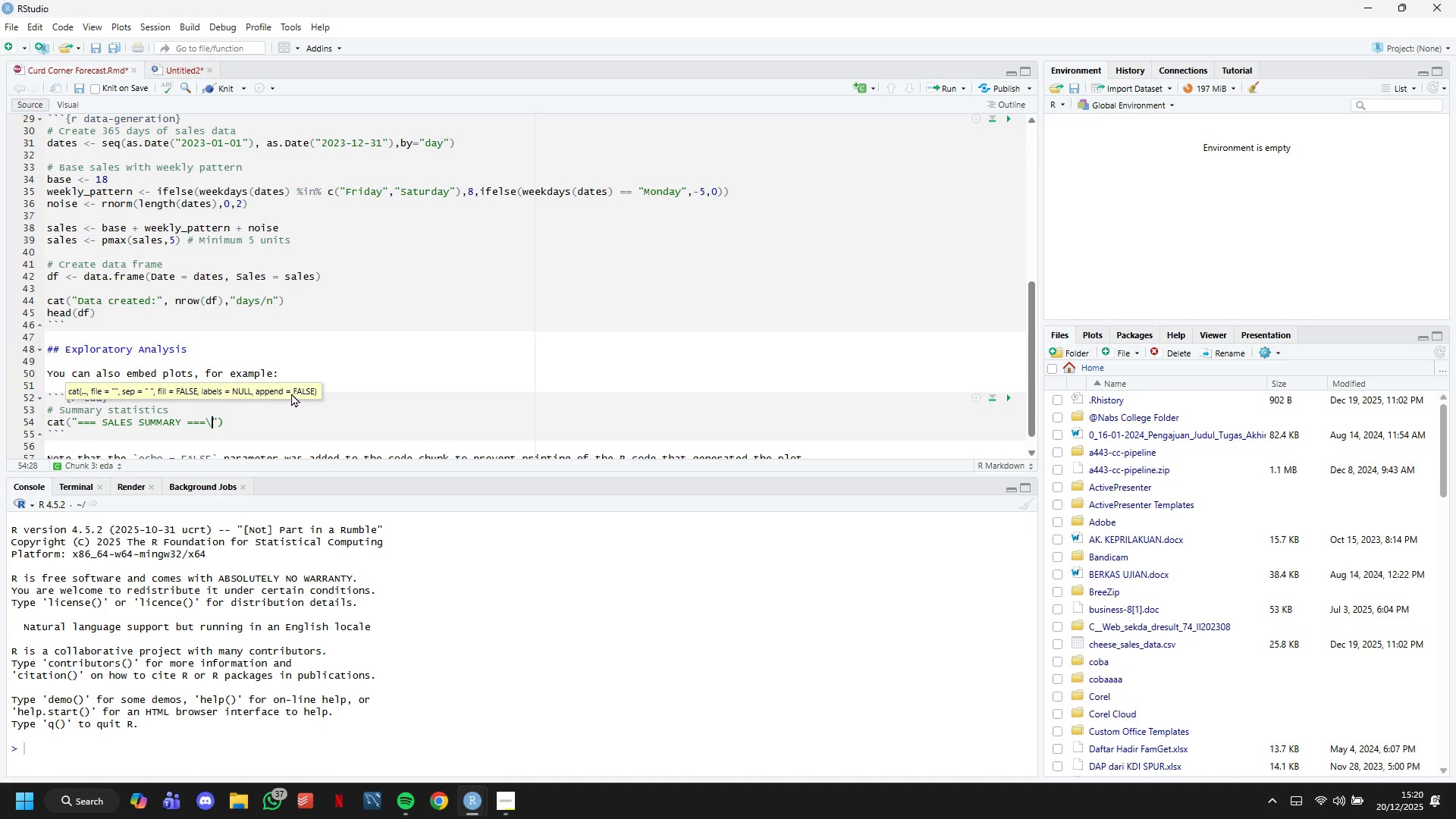 
key(N)
 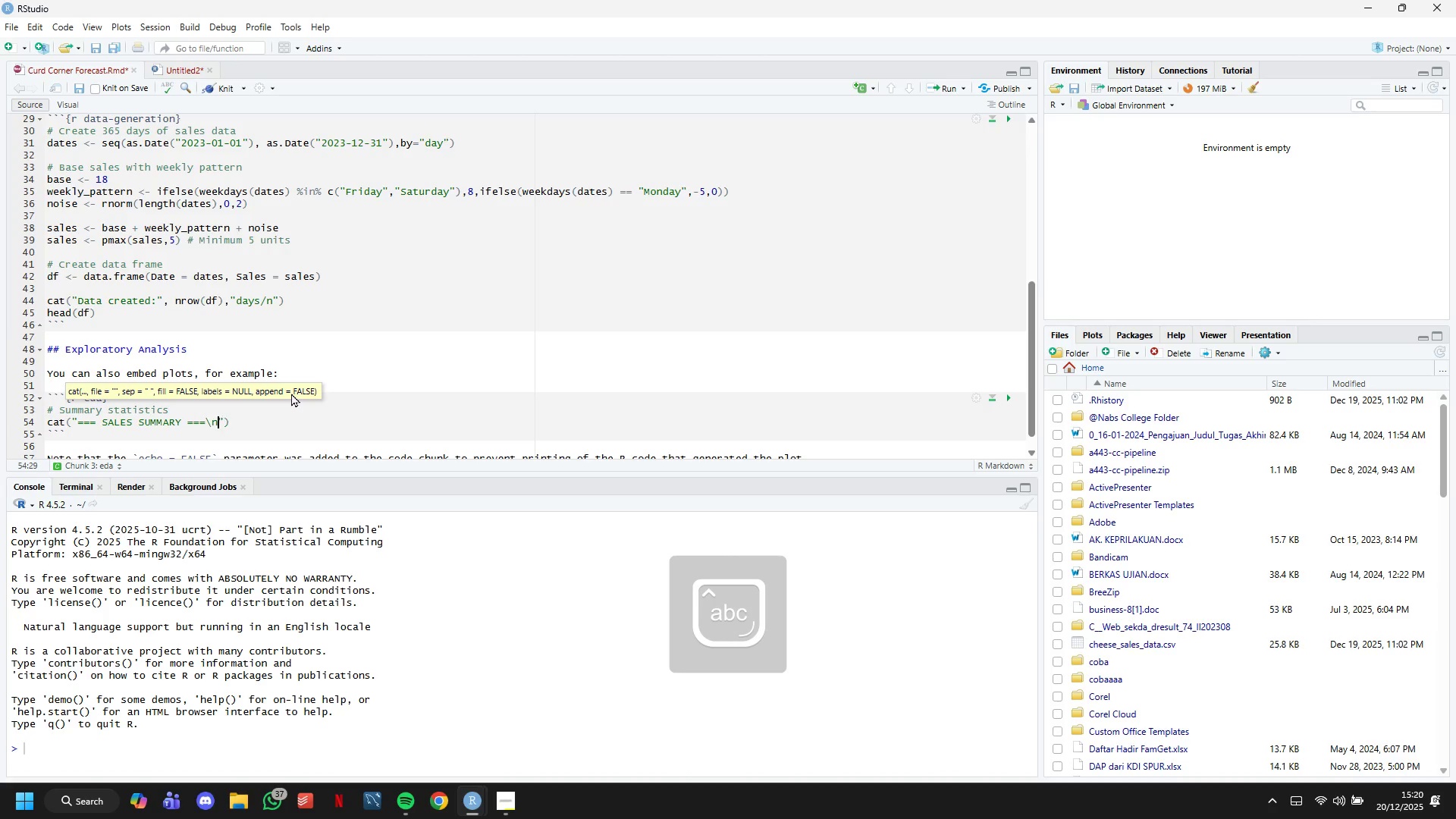 
key(Backspace)
 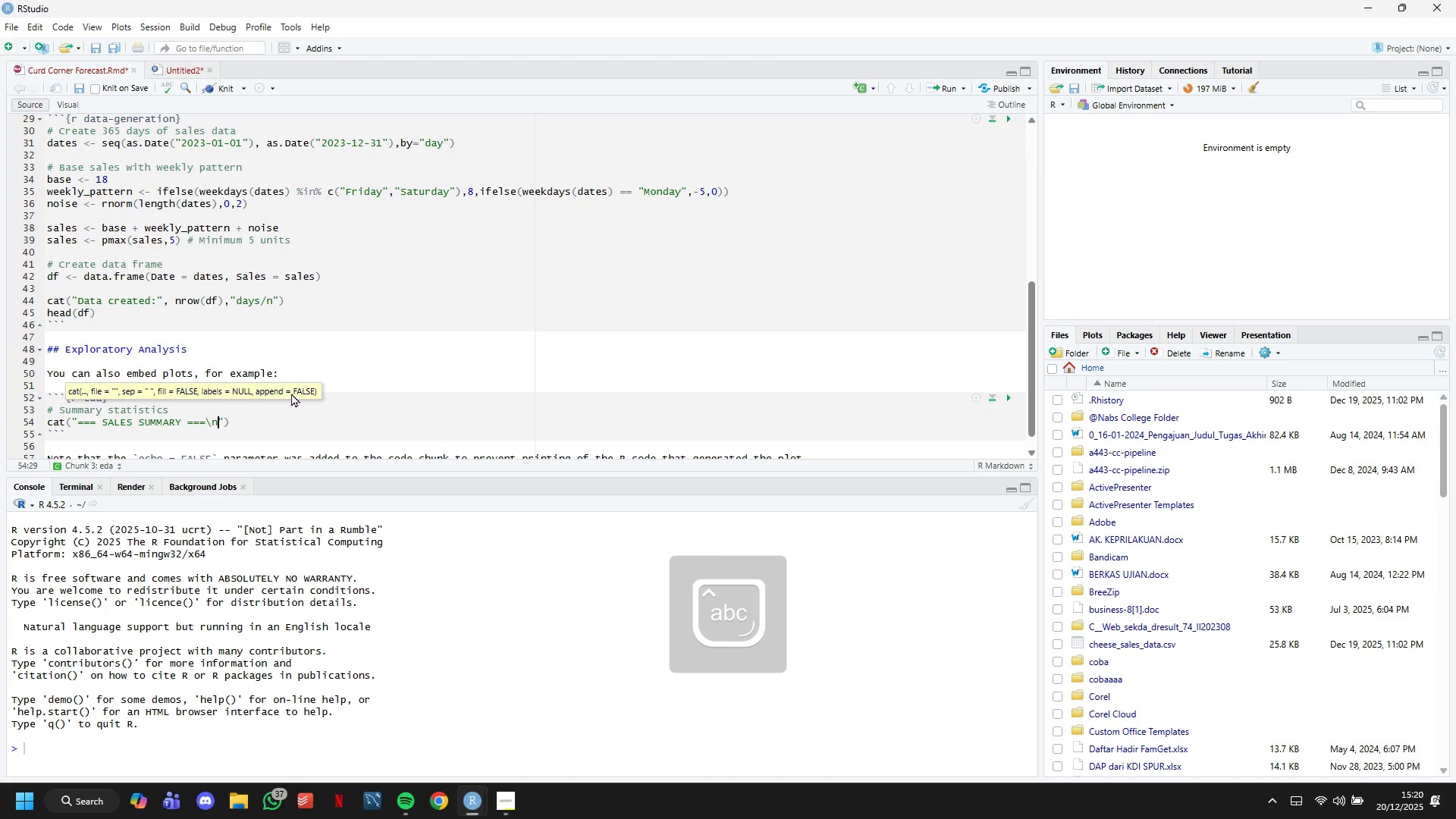 
key(CapsLock)
 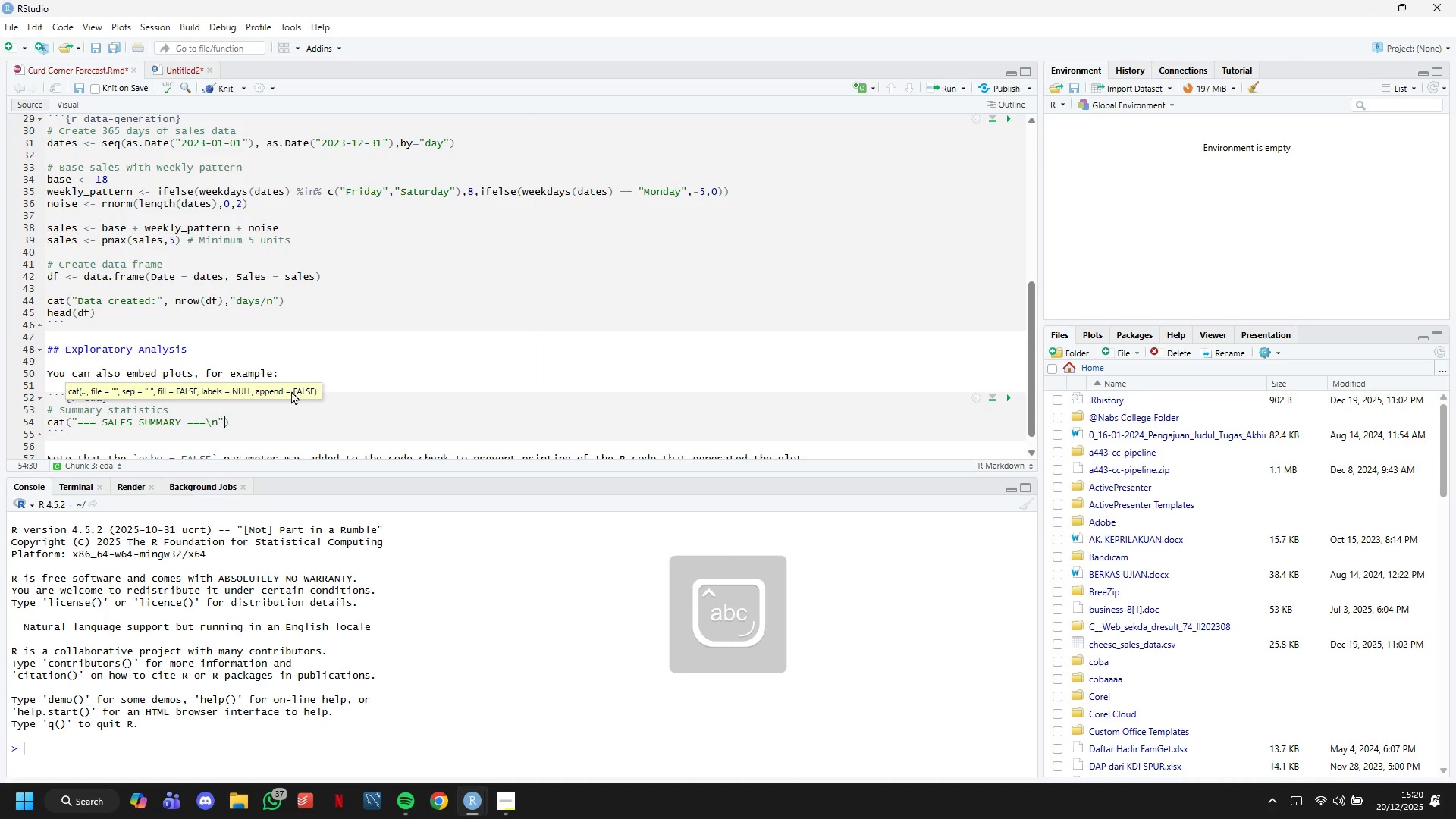 
key(N)
 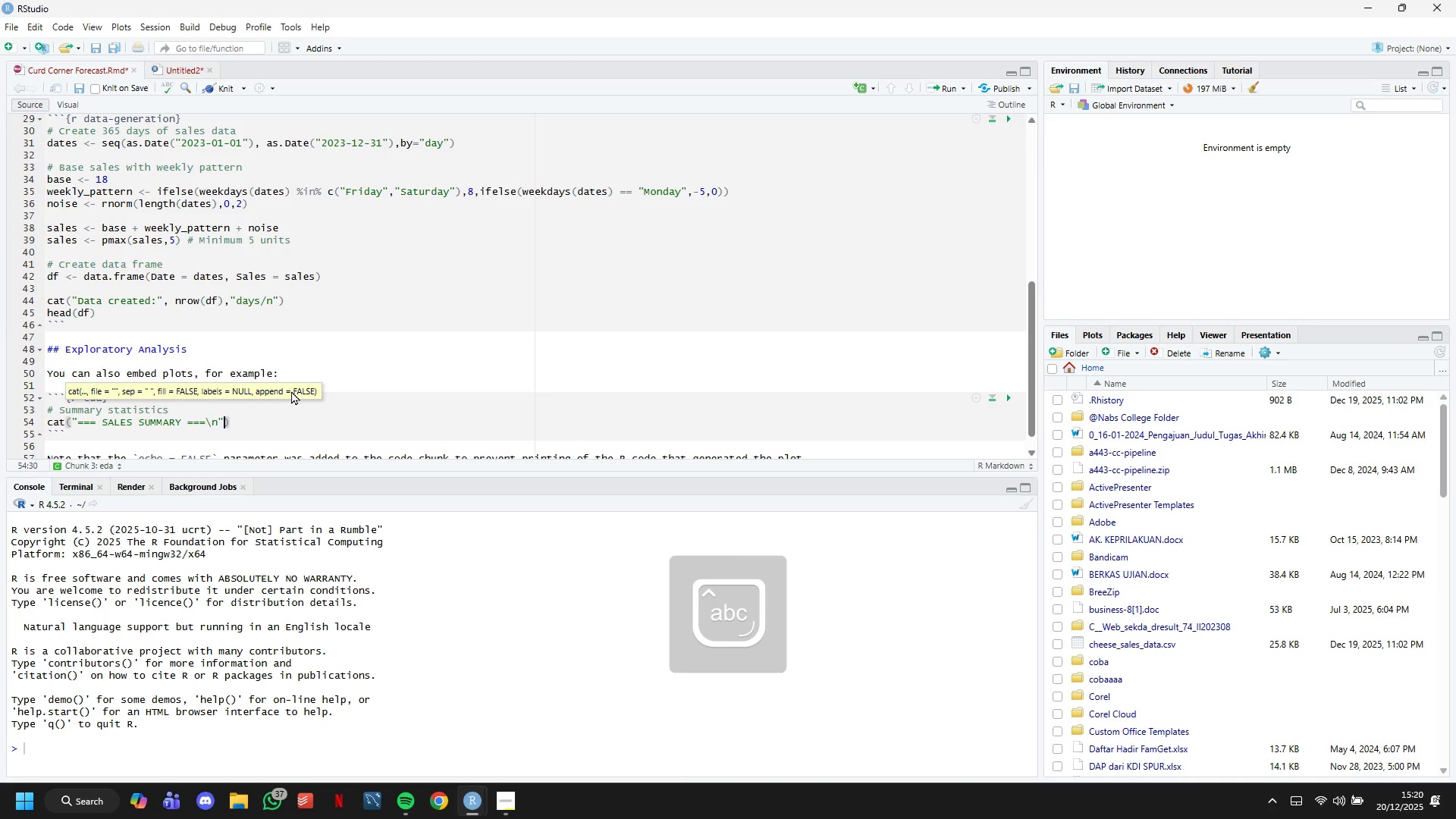 
key(ArrowRight)
 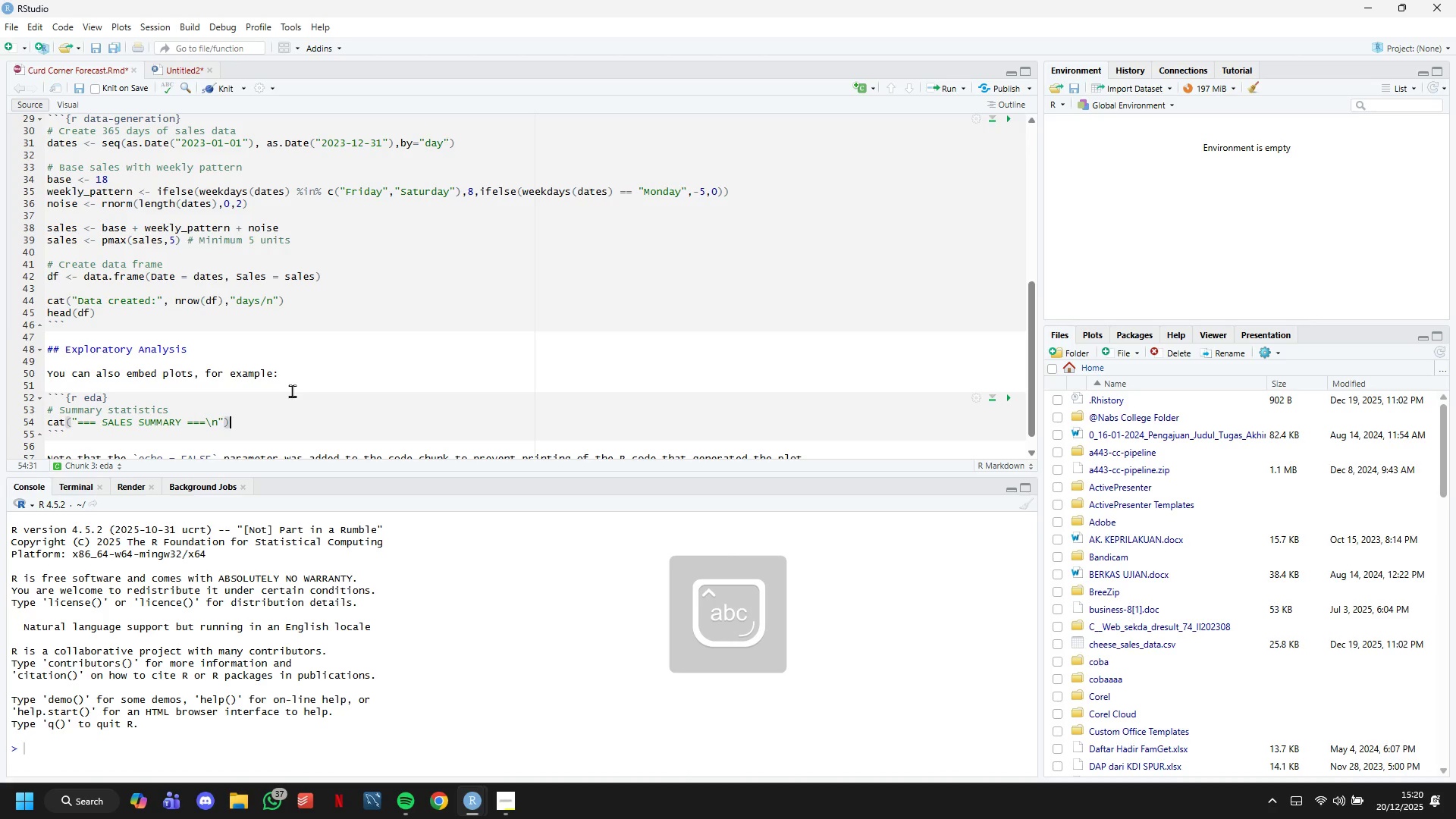 
key(ArrowRight)
 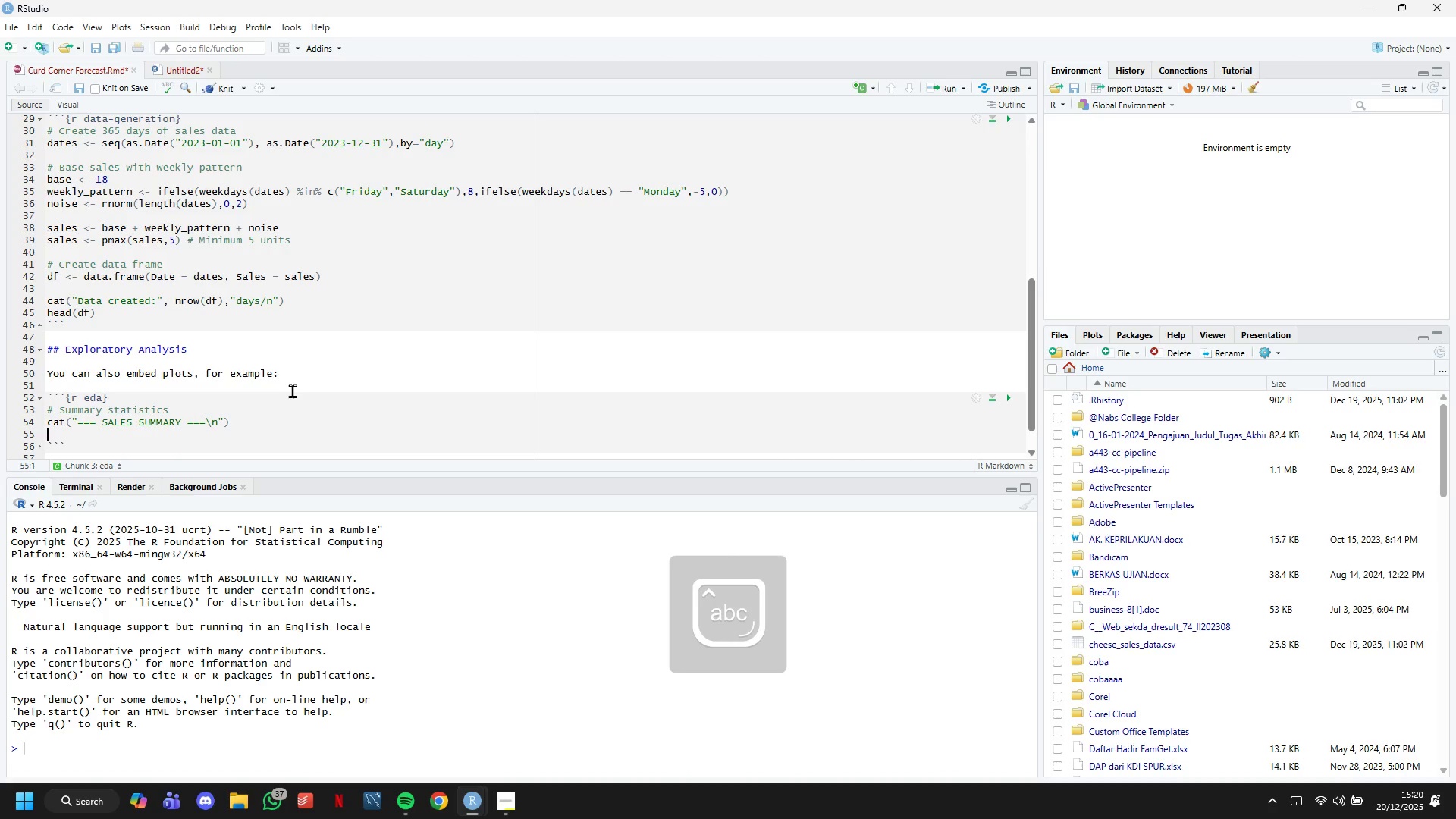 
key(Enter)
 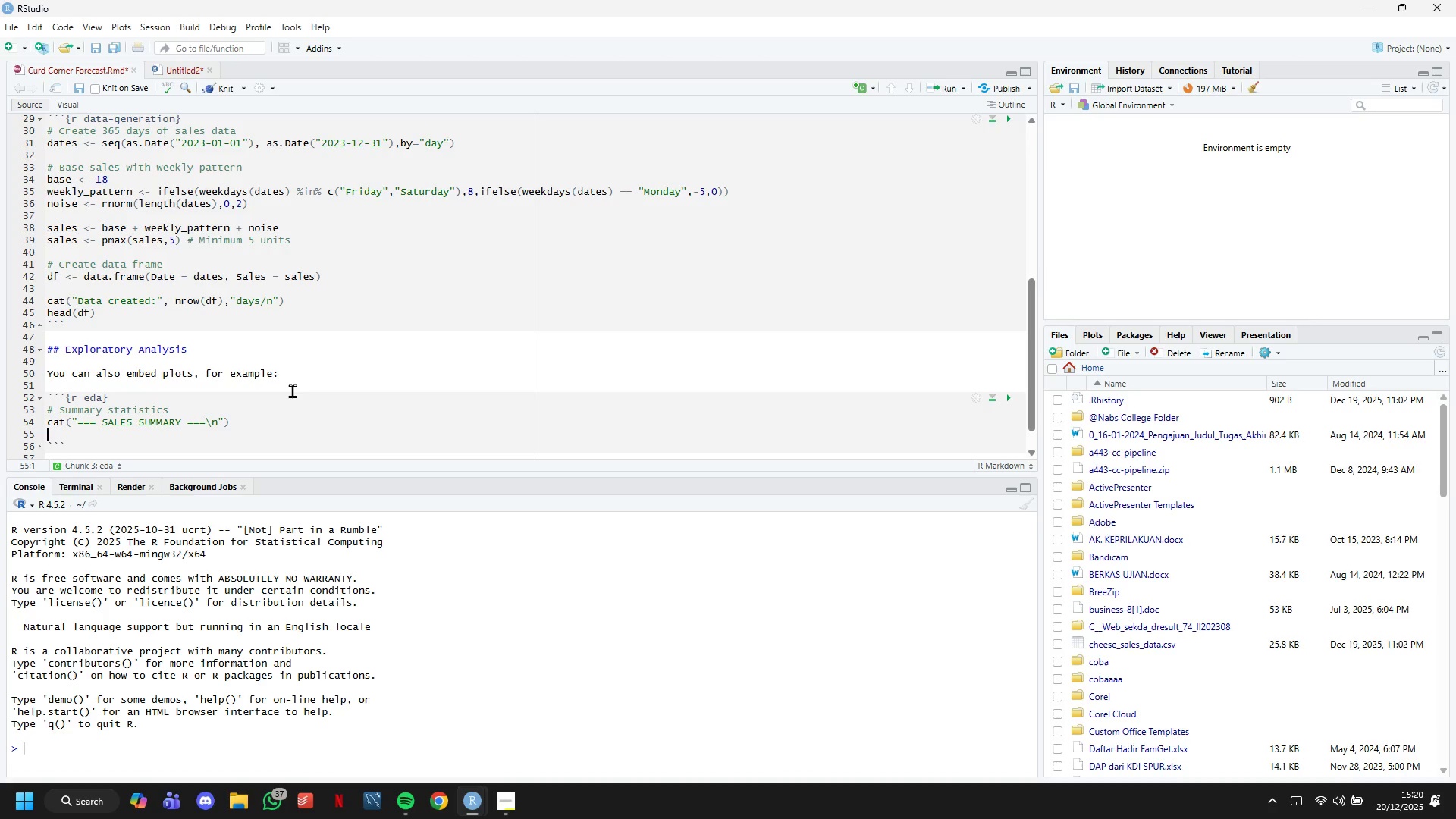 
type(x)
key(Backspace)
type(cat("Men)
key(Backspace)
type(an:)
 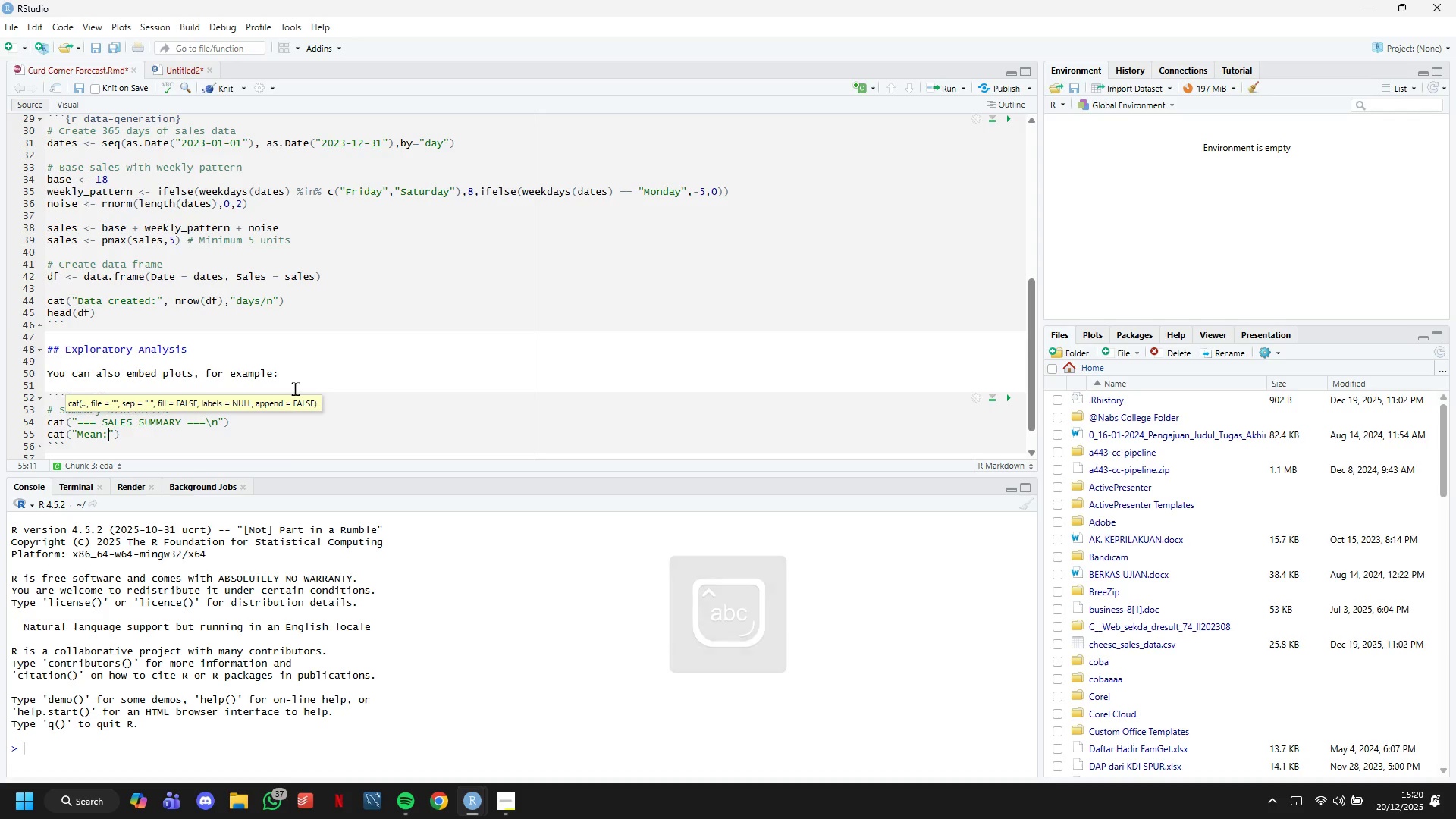 
key(ArrowRight)
 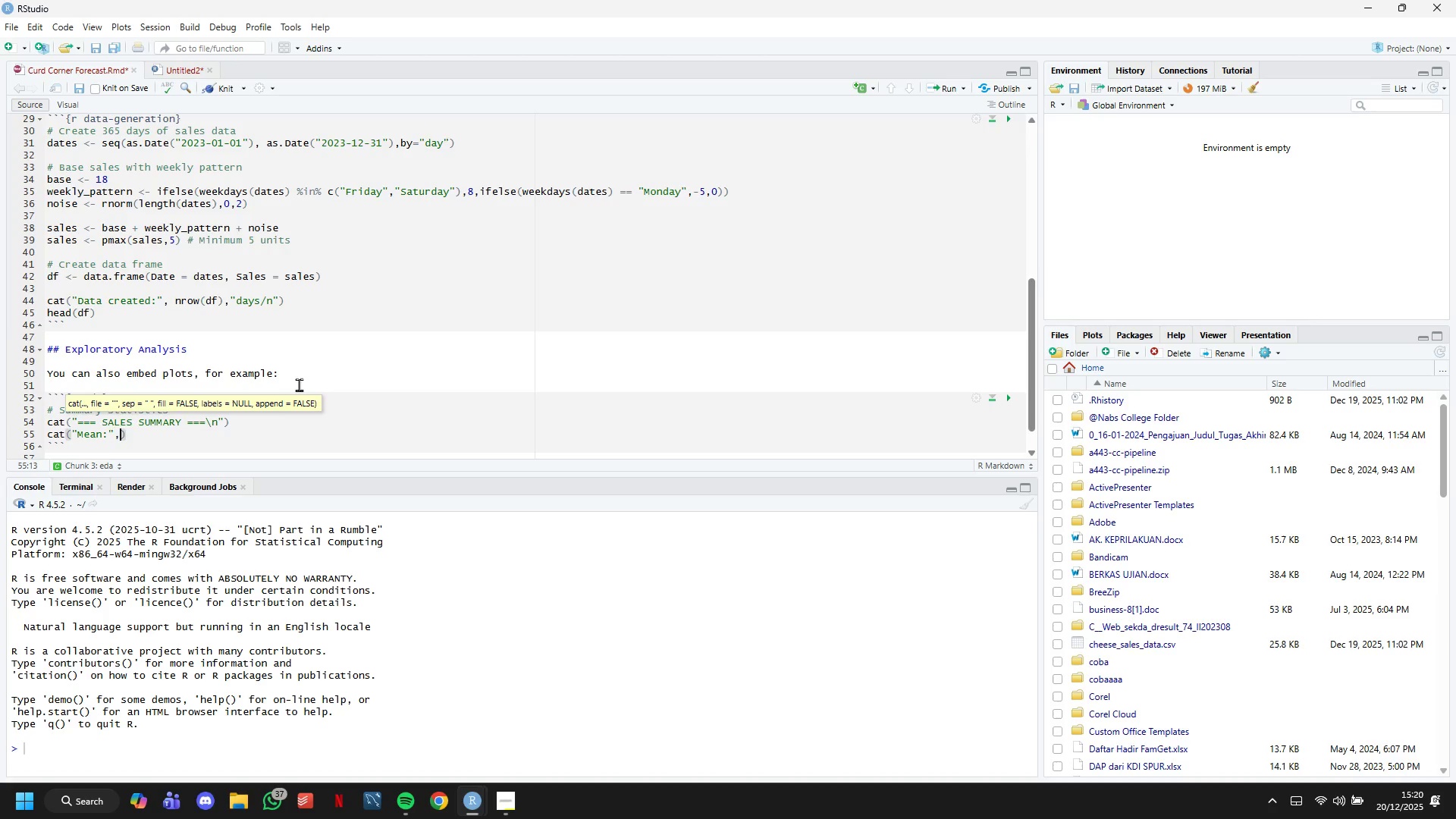 
type(,round(mean)
 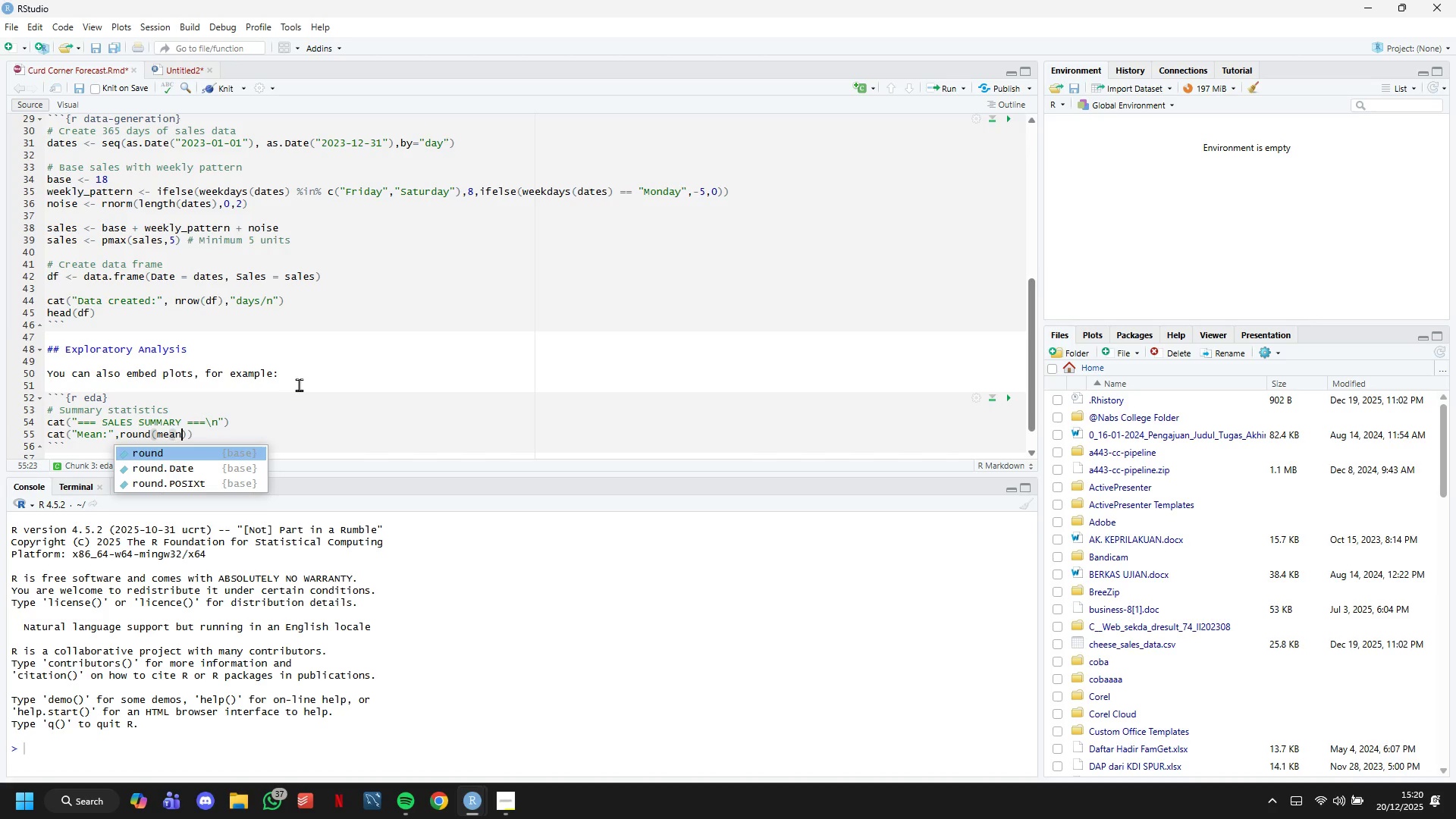 
type((df)
 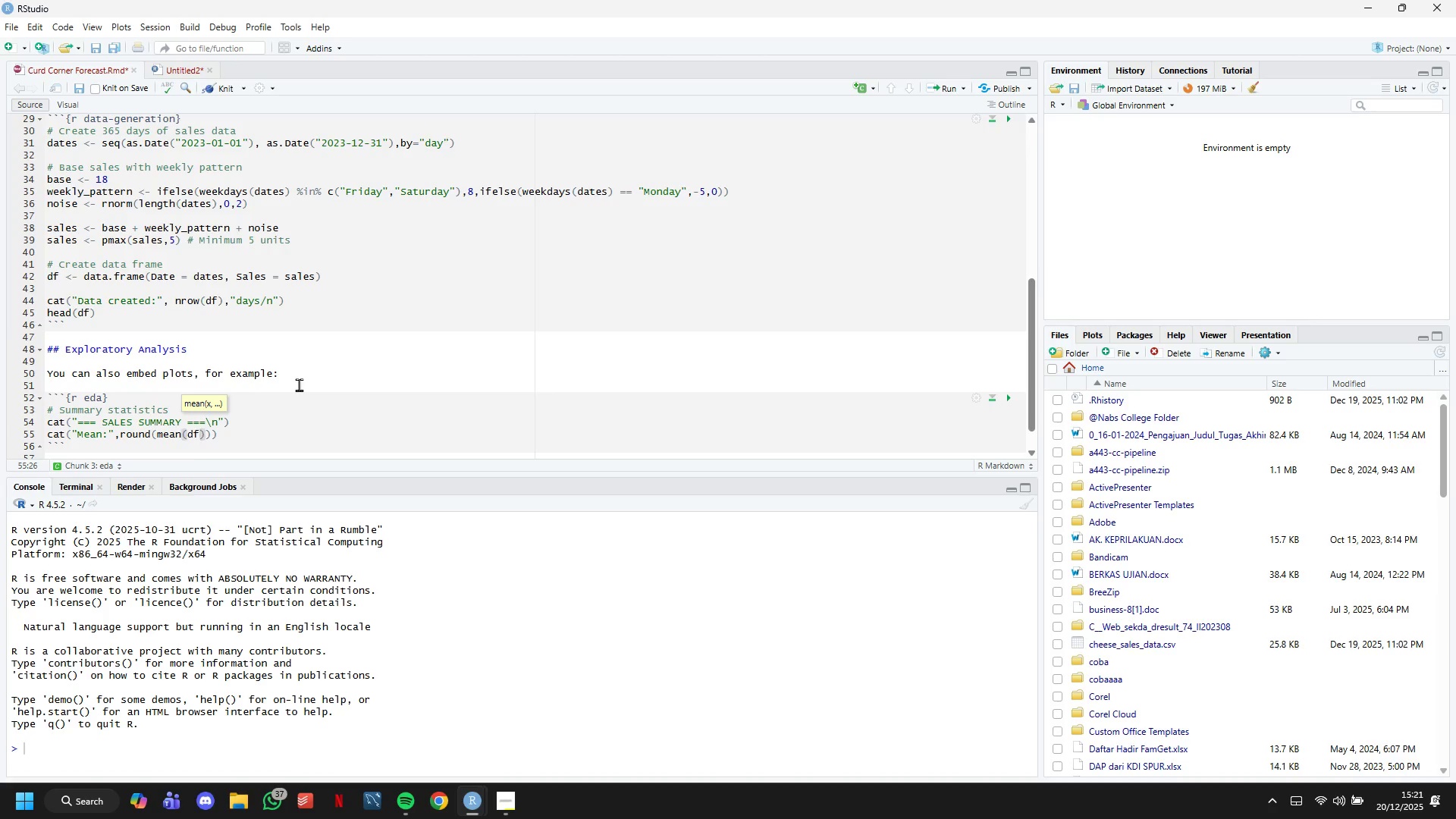 
hold_key(key=ShiftLeft, duration=1.5)
 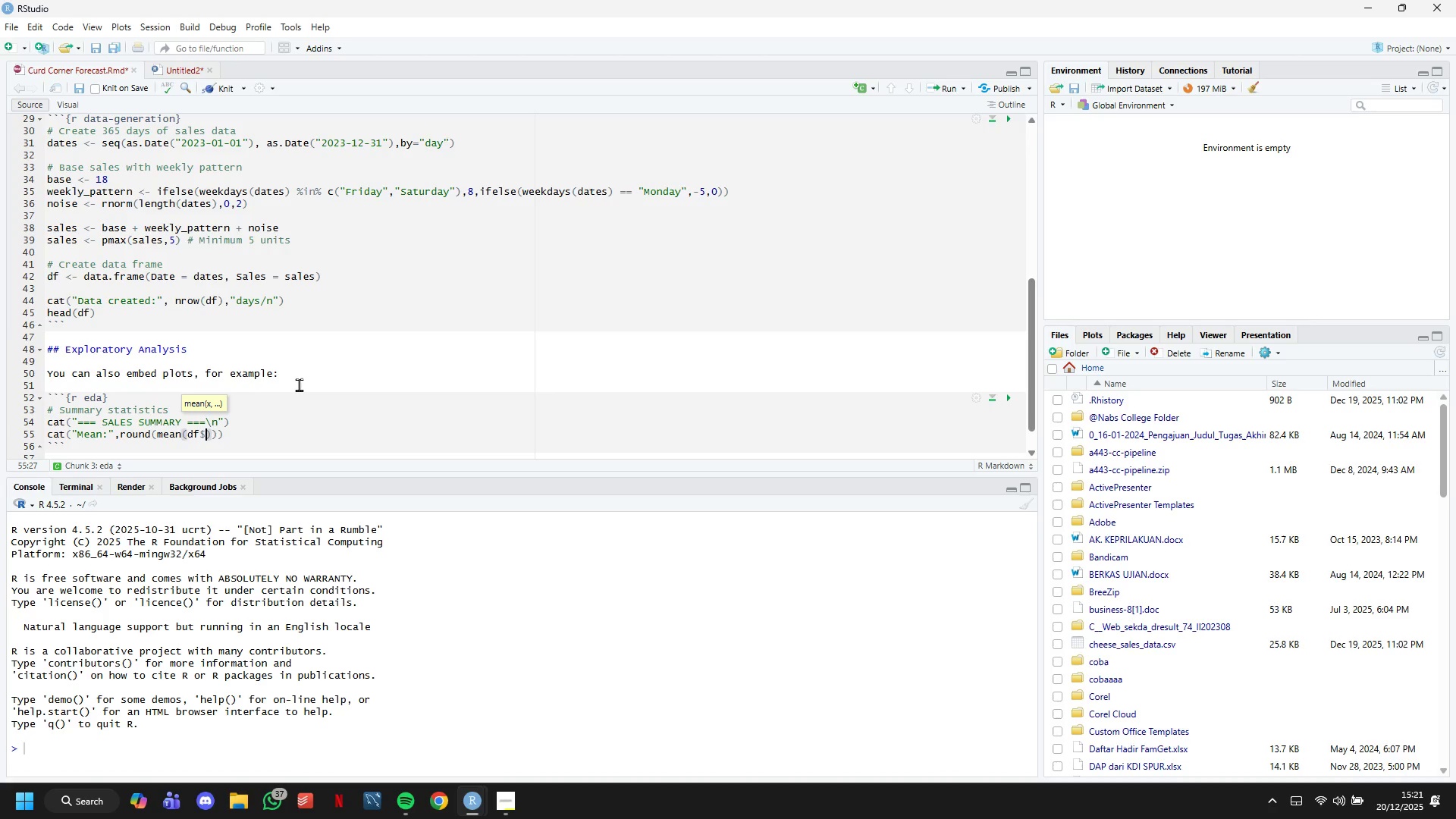 
type($Sales)
 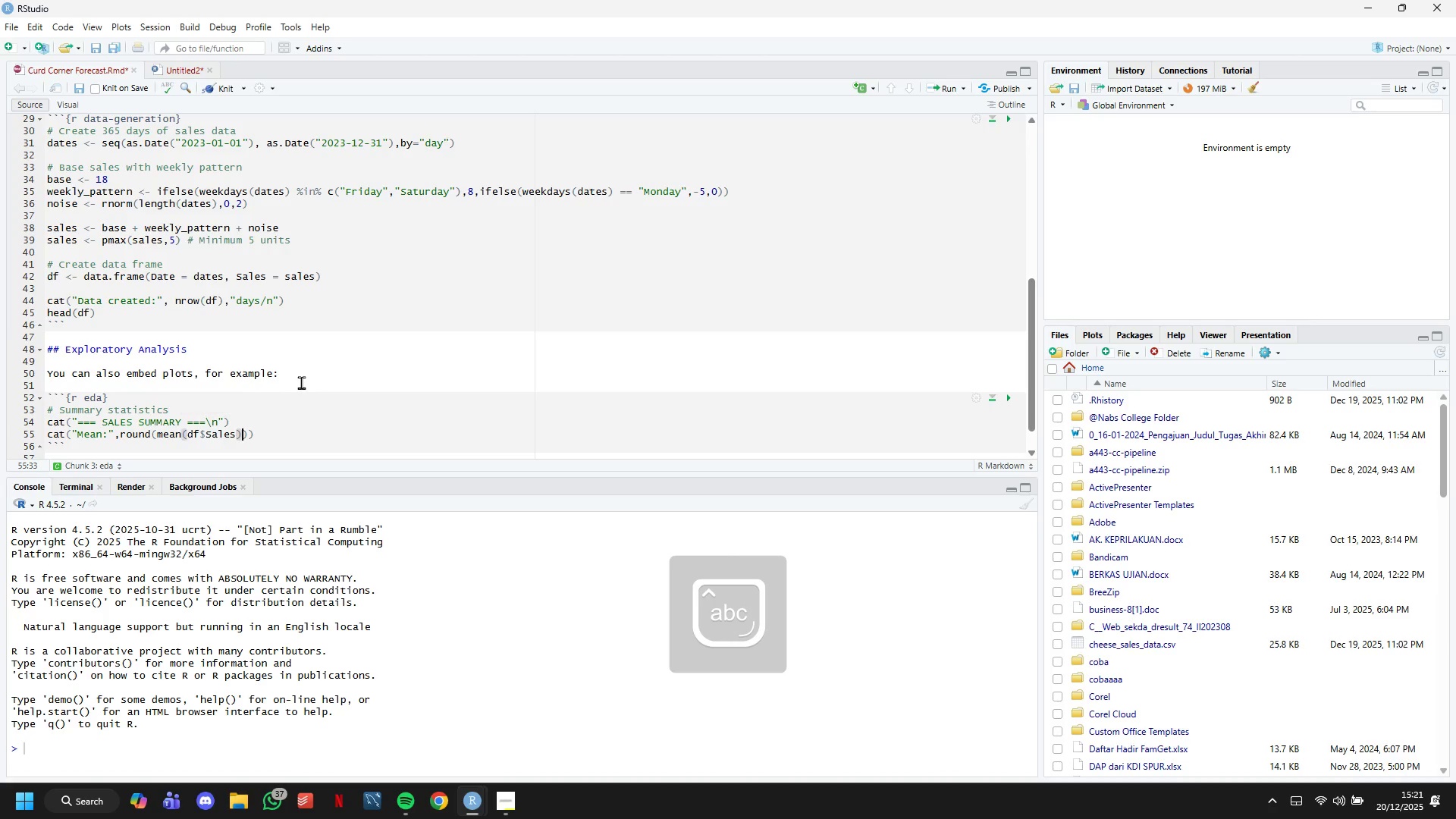 
key(ArrowRight)
 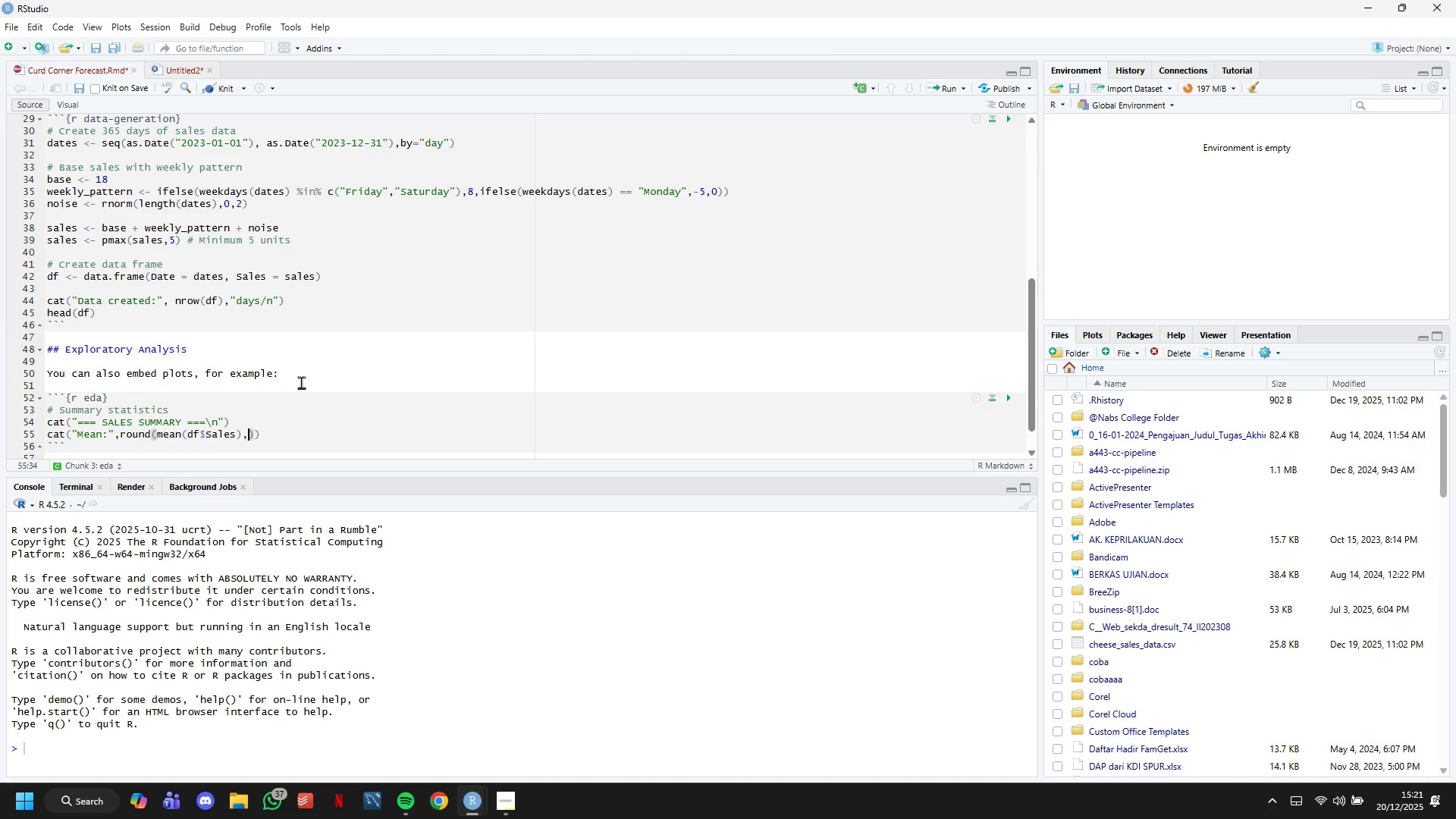 
key(Comma)
 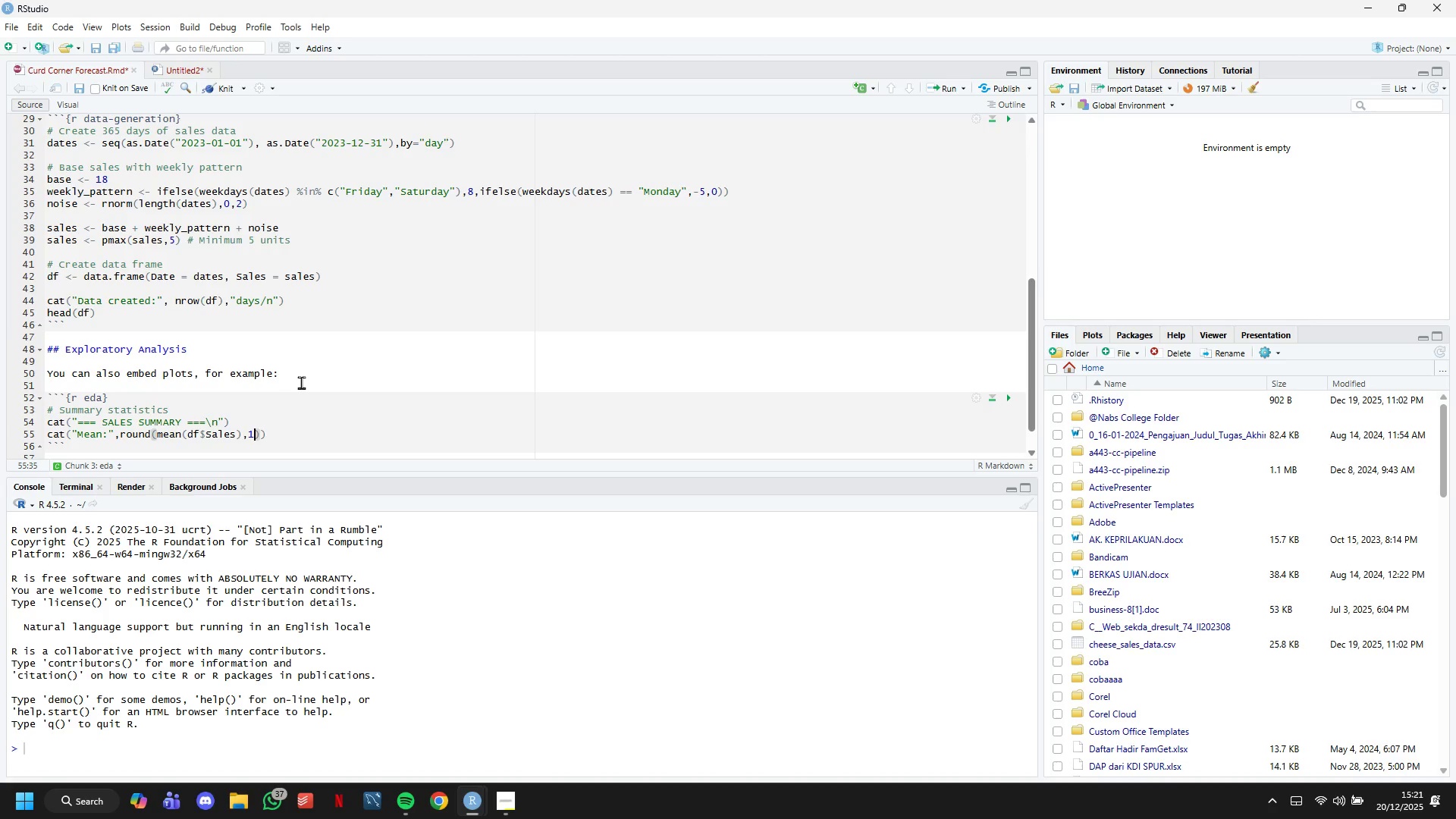 
key(1)
 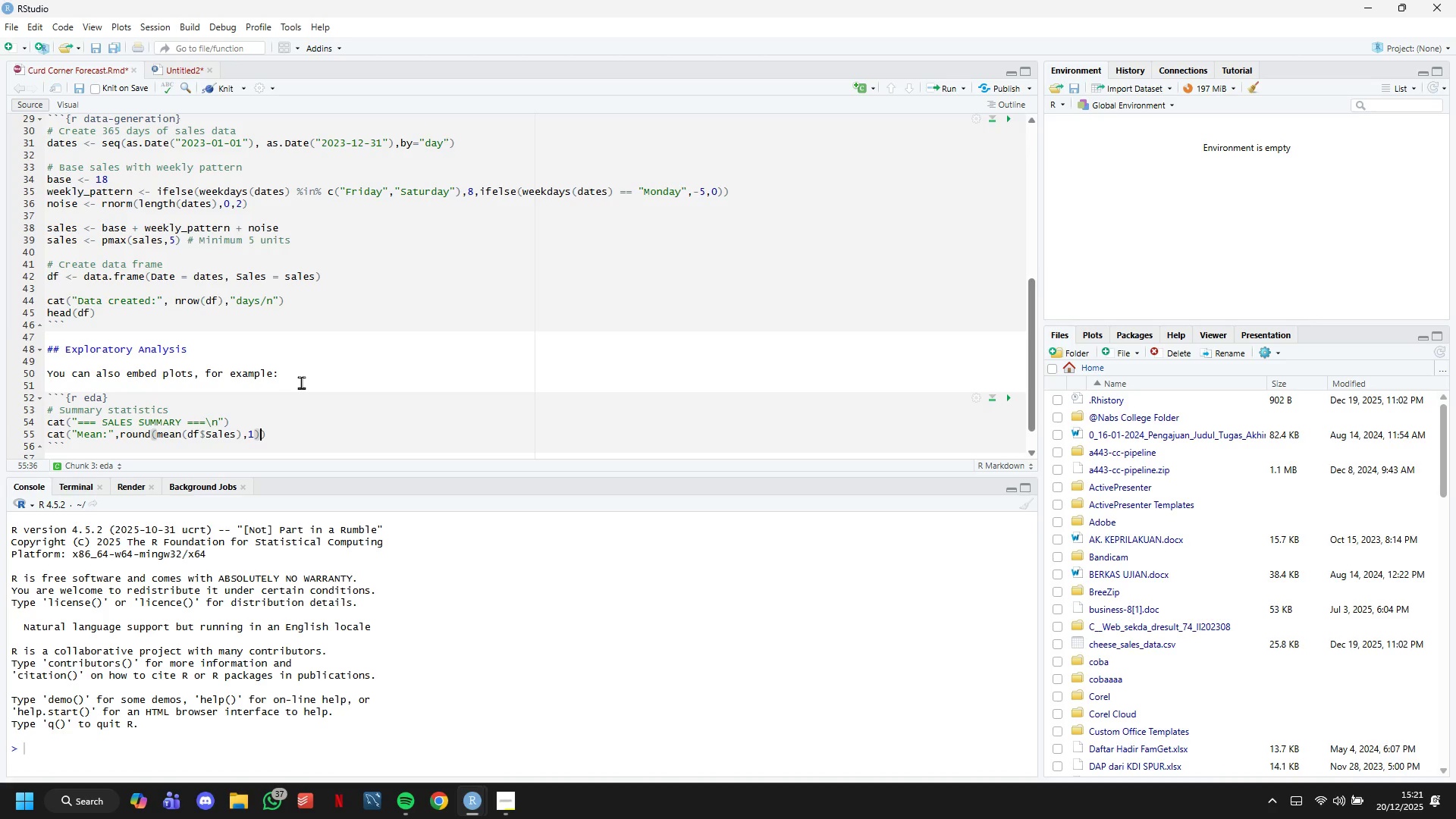 
key(ArrowRight)
 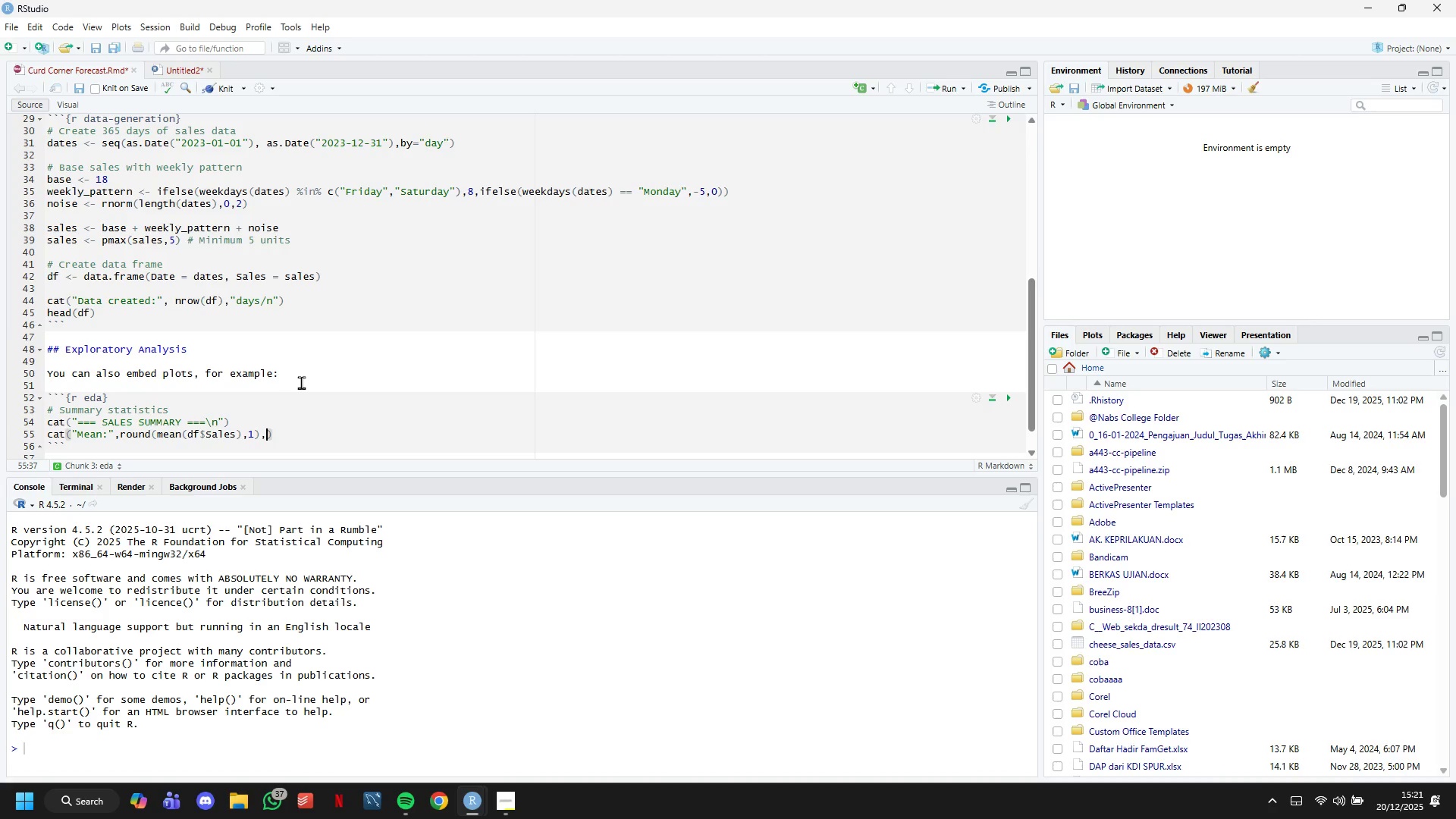 
type(,"U)
key(Backspace)
type(units)
 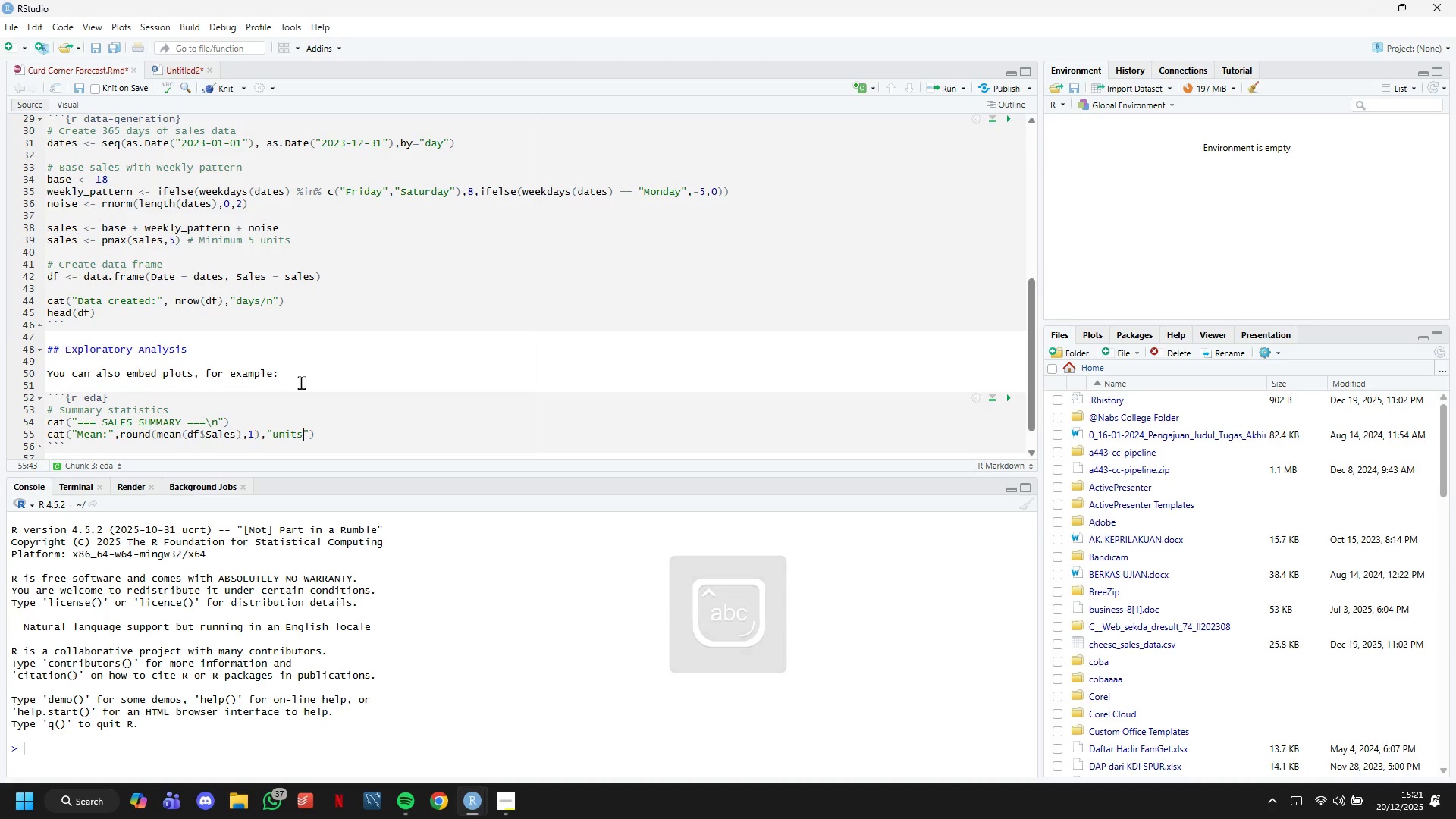 
type(/day\n)
 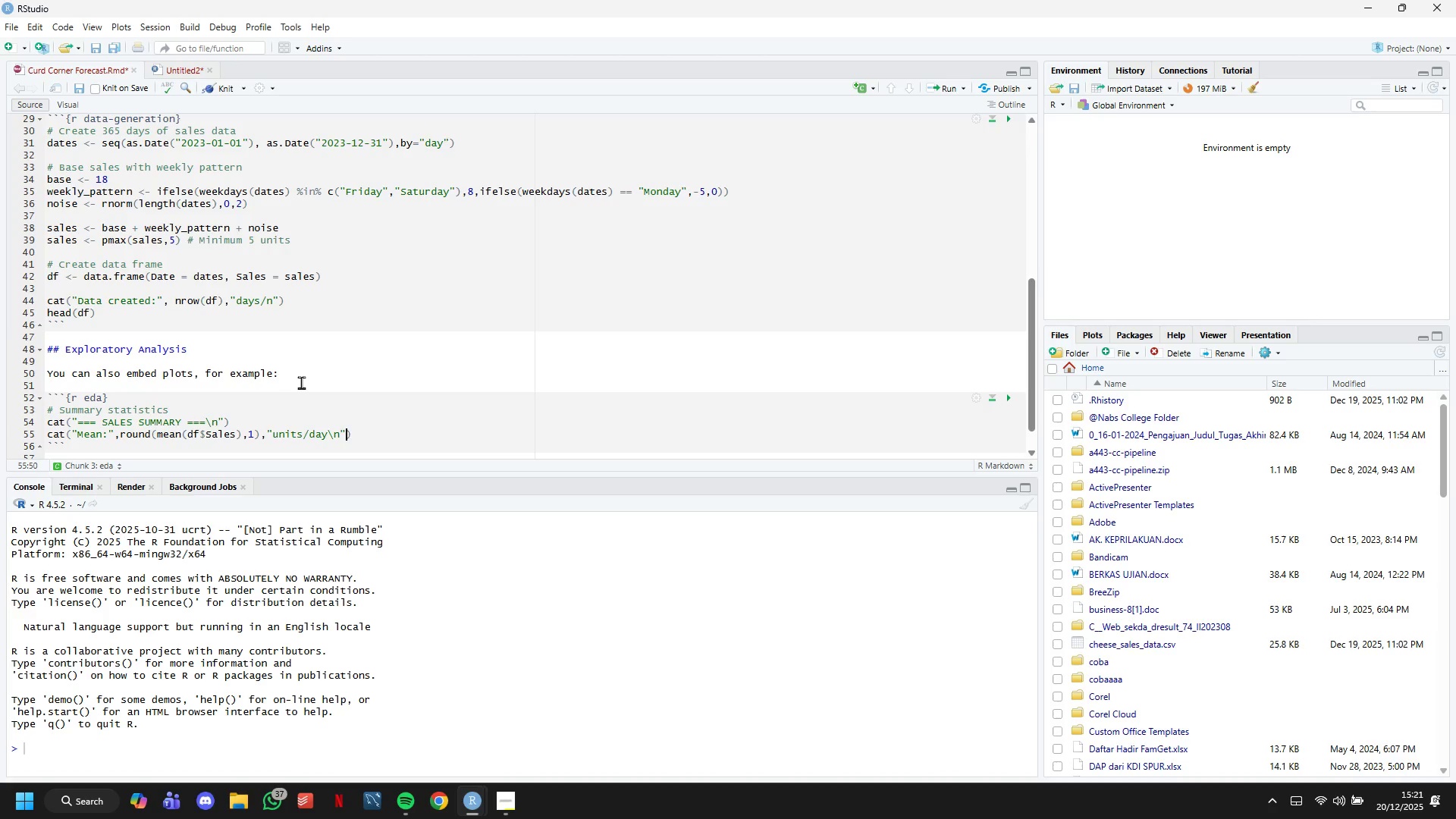 
key(ArrowRight)
 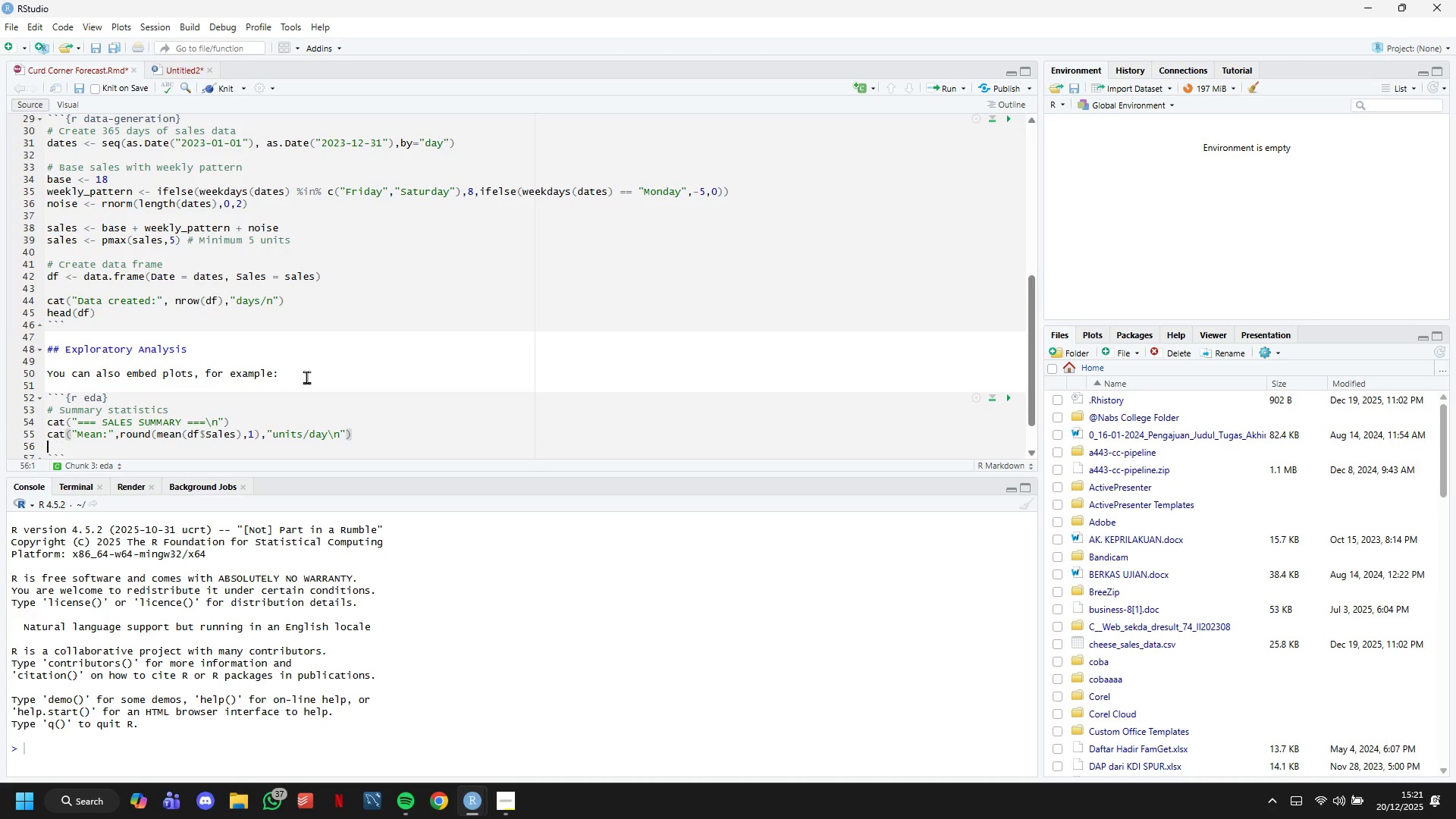 
key(ArrowRight)
 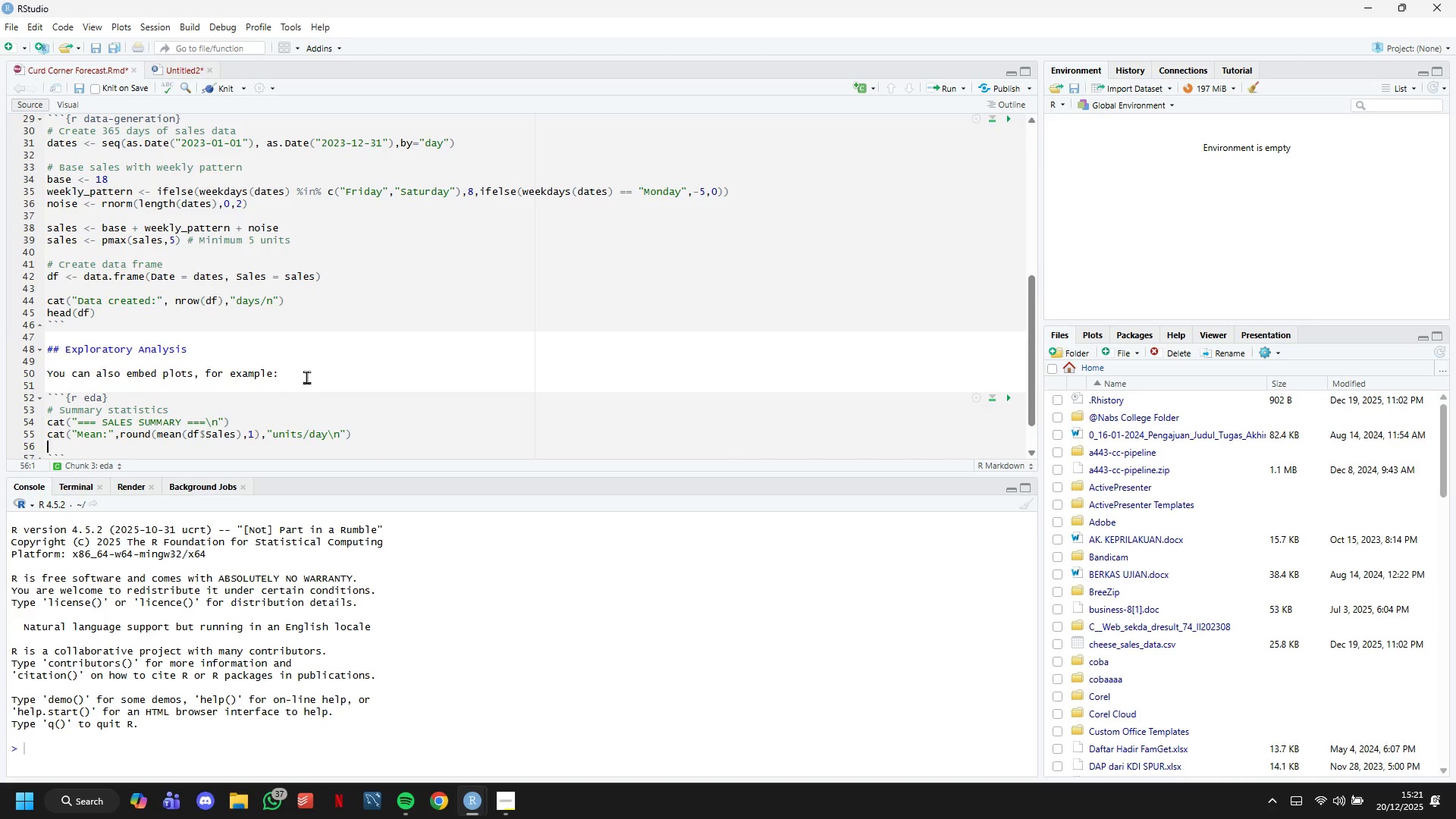 
key(Enter)
 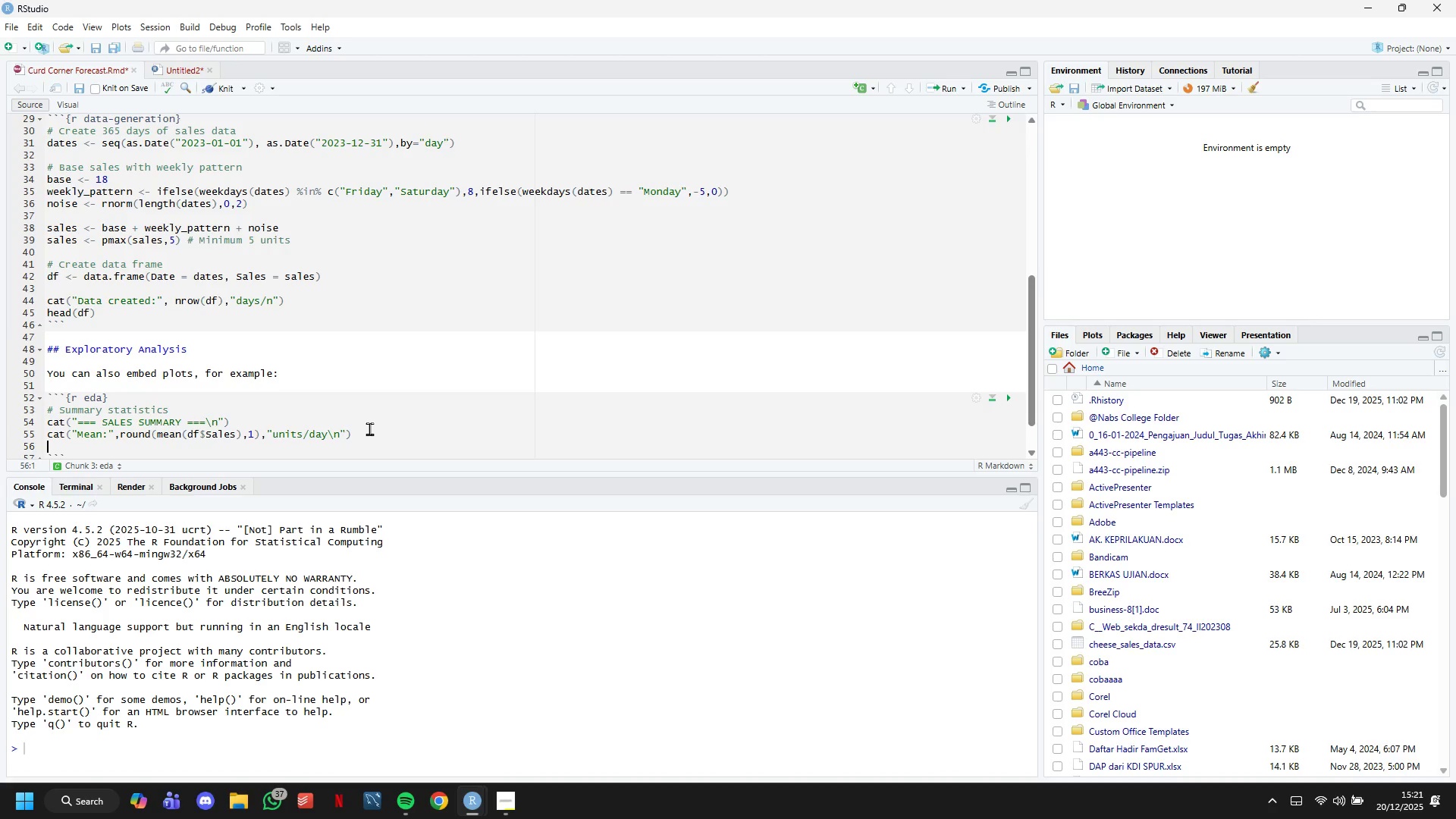 
wait(13.84)
 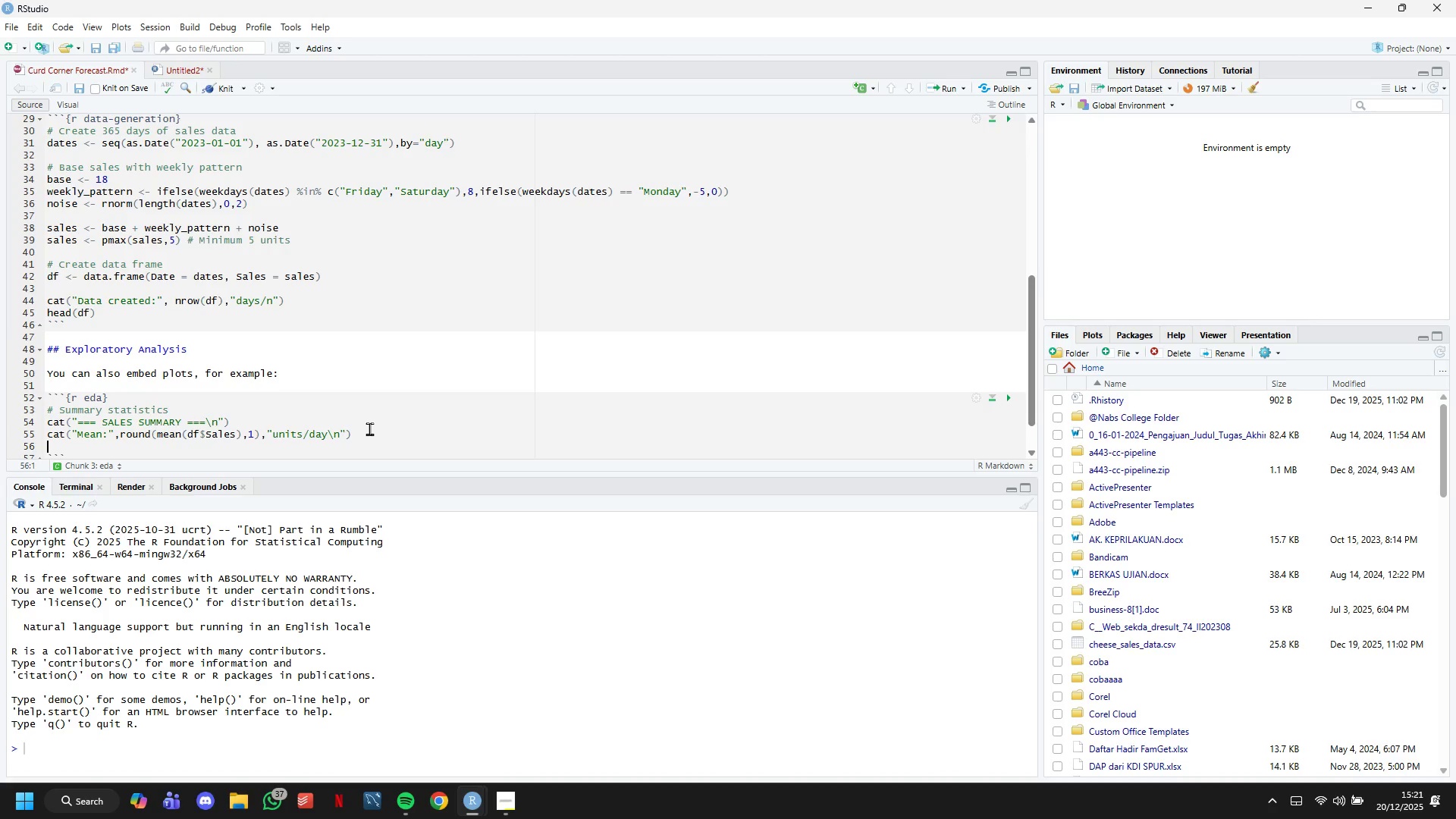 
scroll: coordinate [289, 403], scroll_direction: down, amount: 2.0
 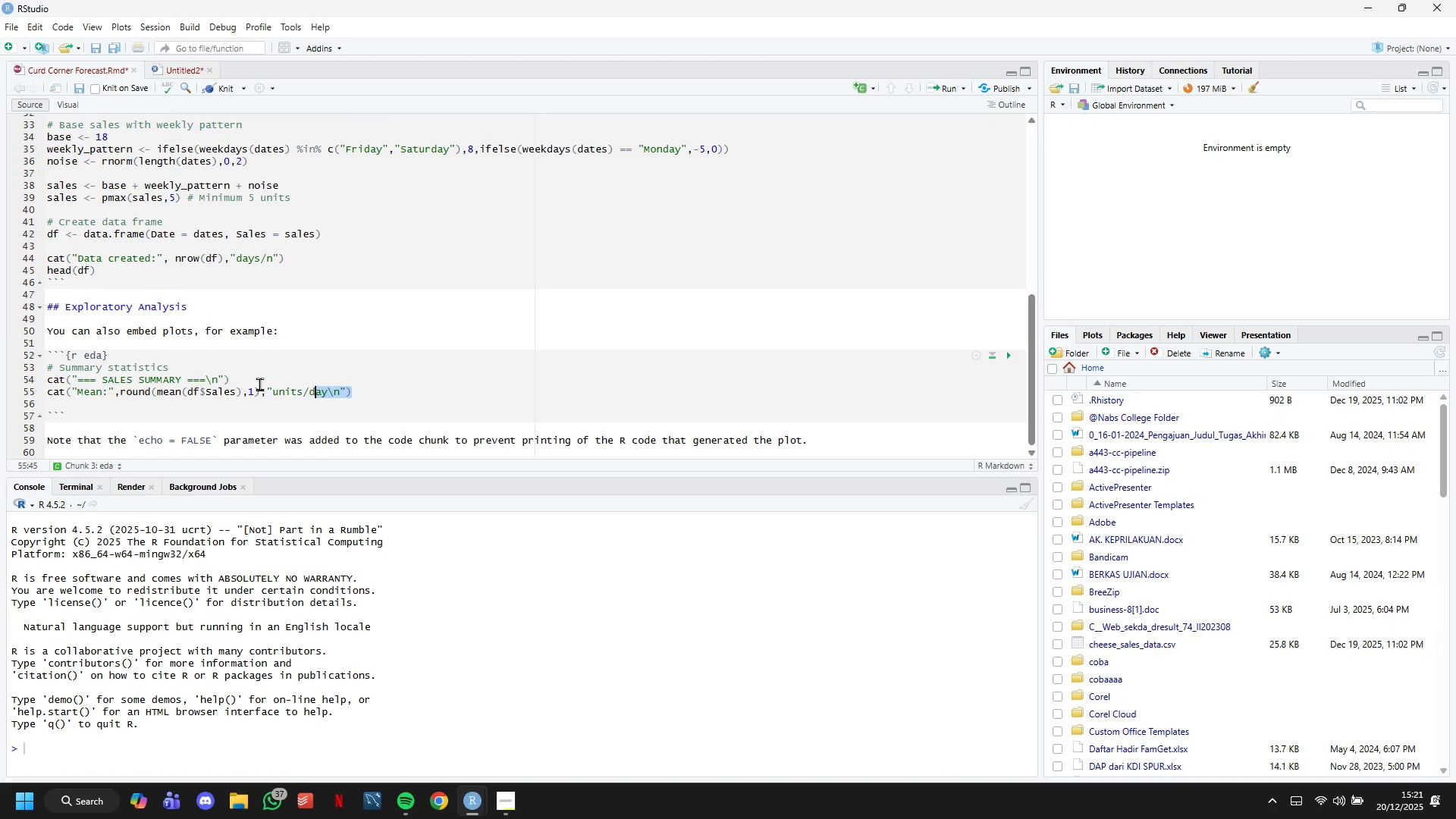 
left_click_drag(start_coordinate=[367, 393], to_coordinate=[29, 387])
 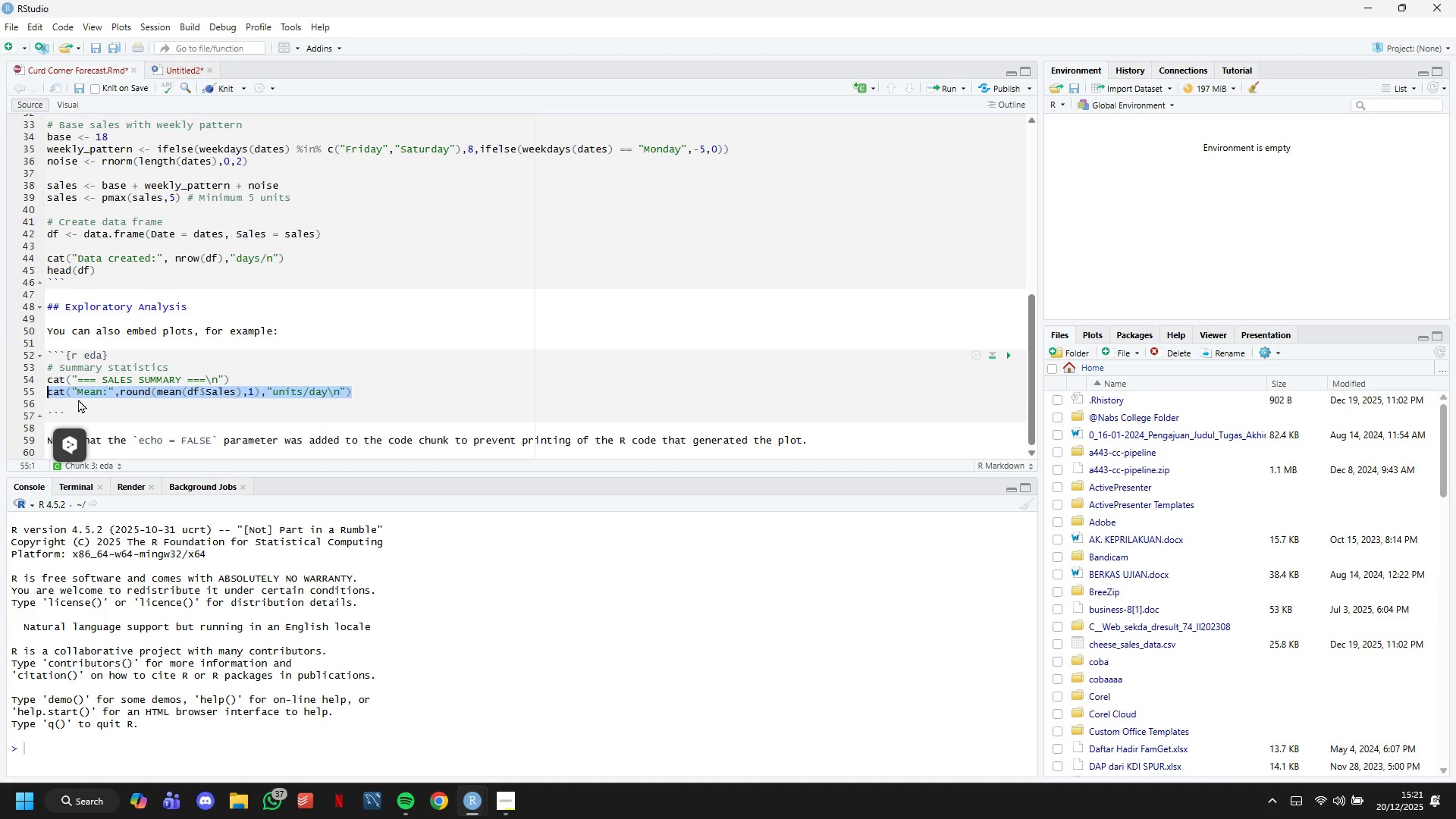 
key(Control+C)
 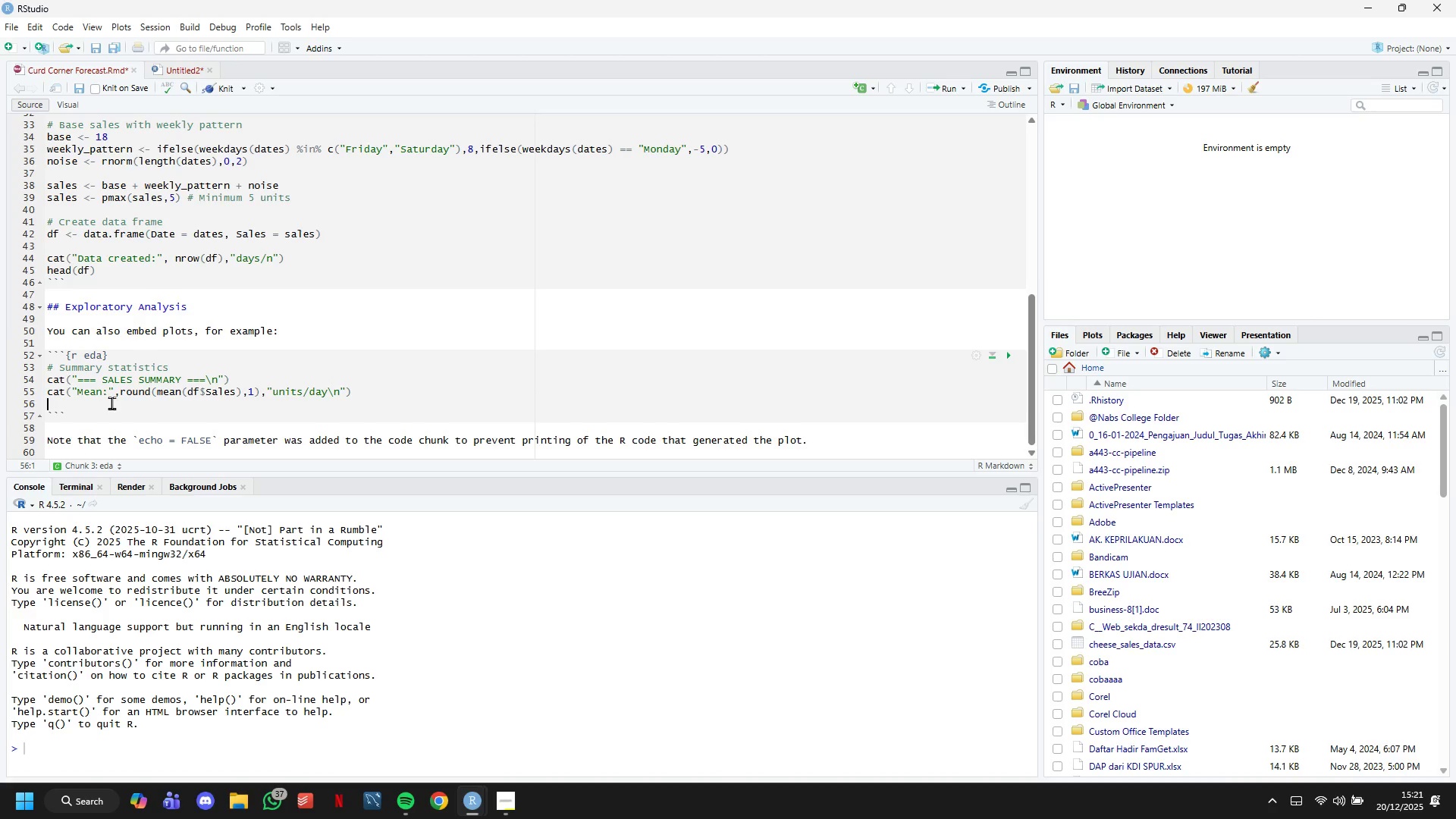 
left_click([111, 403])
 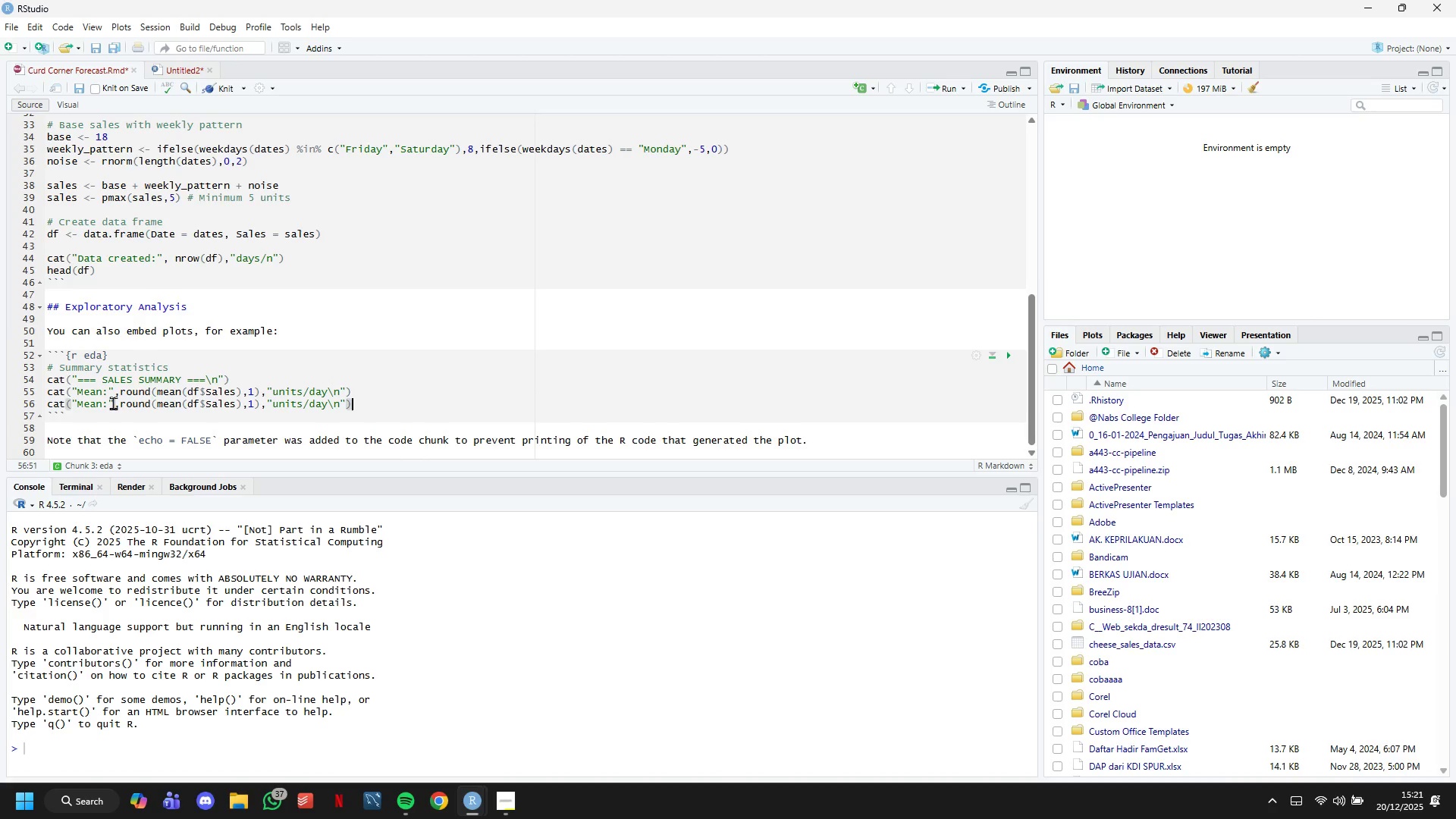 
key(Control+V)
 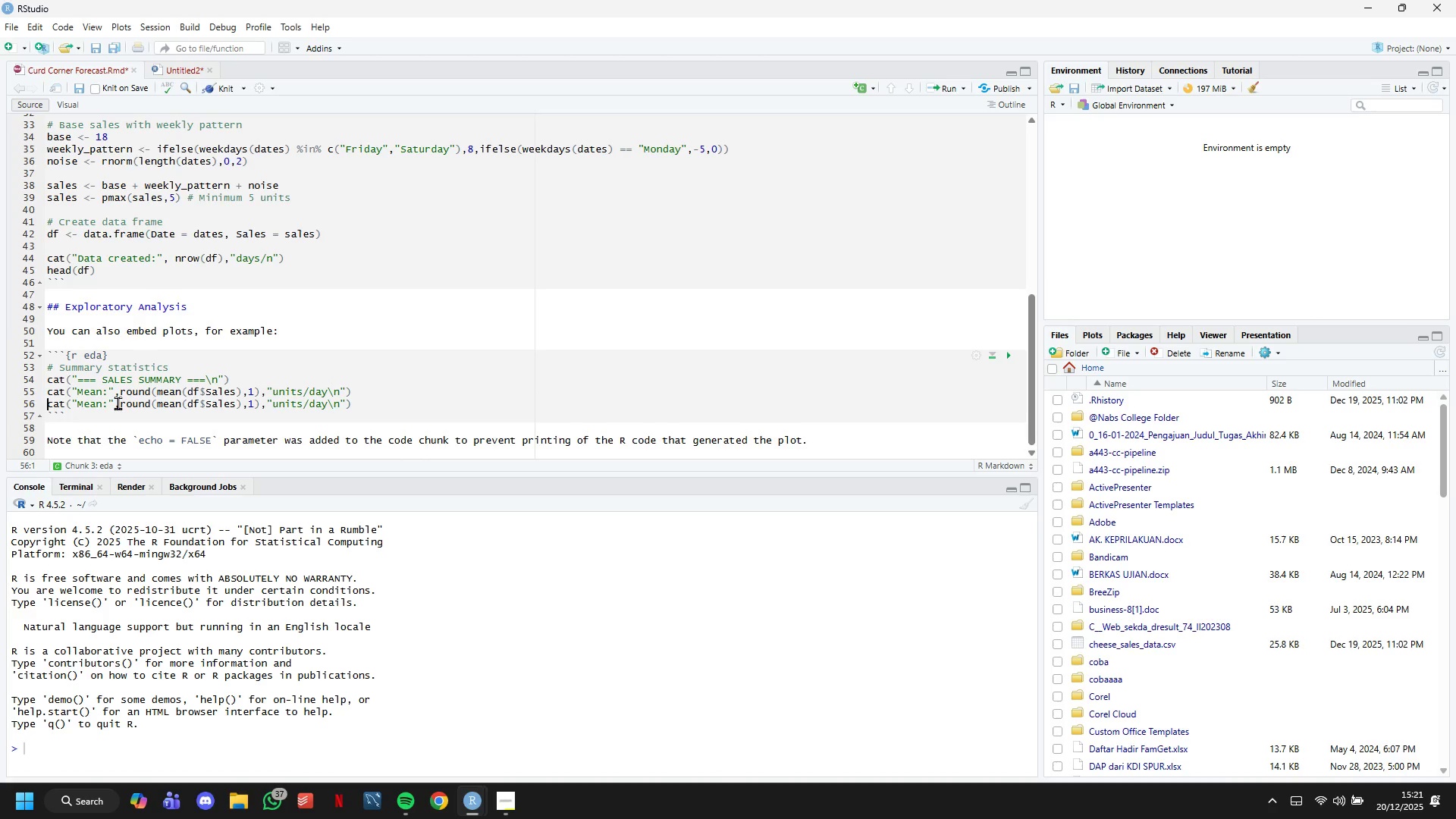 
key(ArrowUp)
 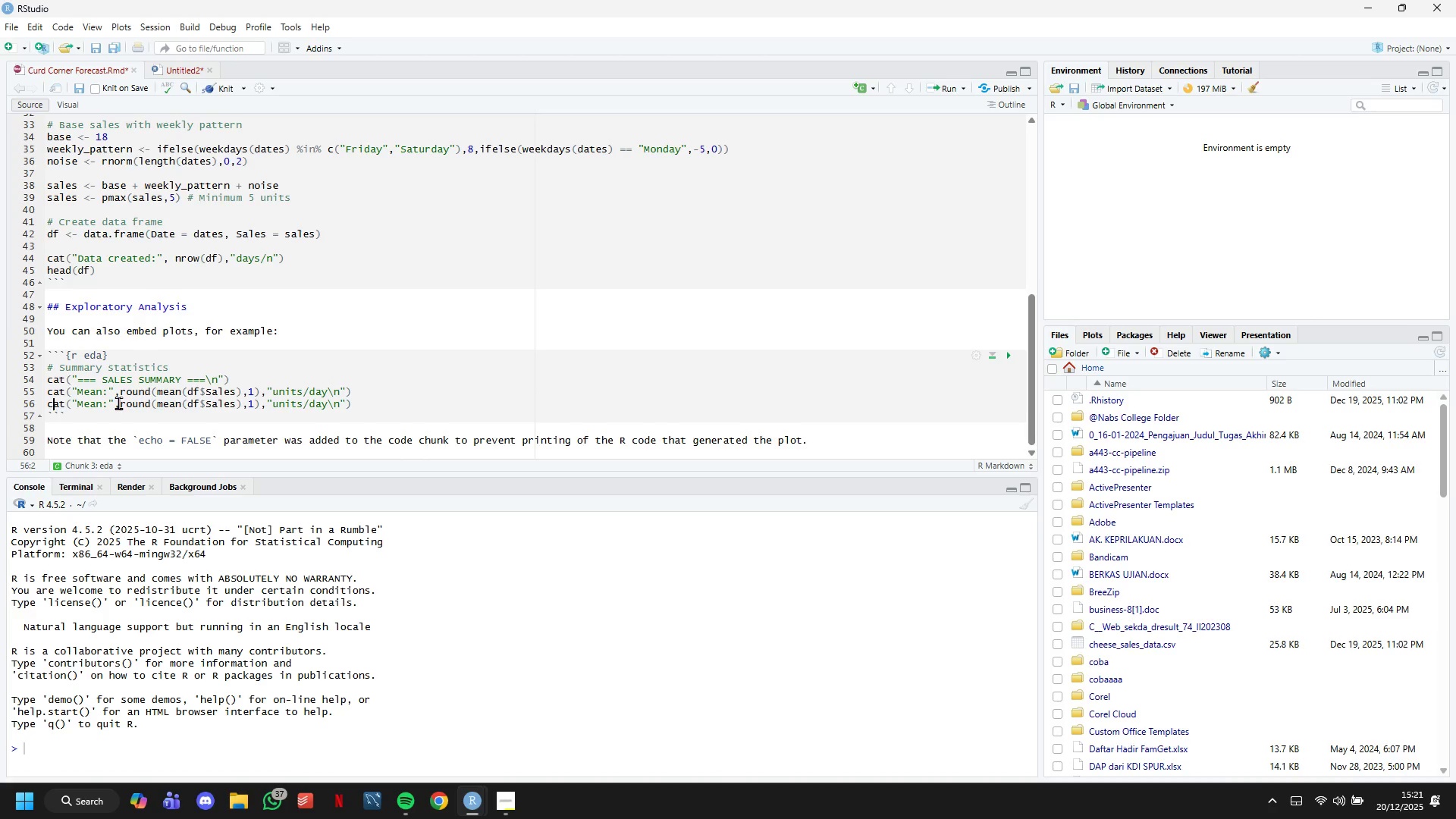 
key(ArrowRight)
 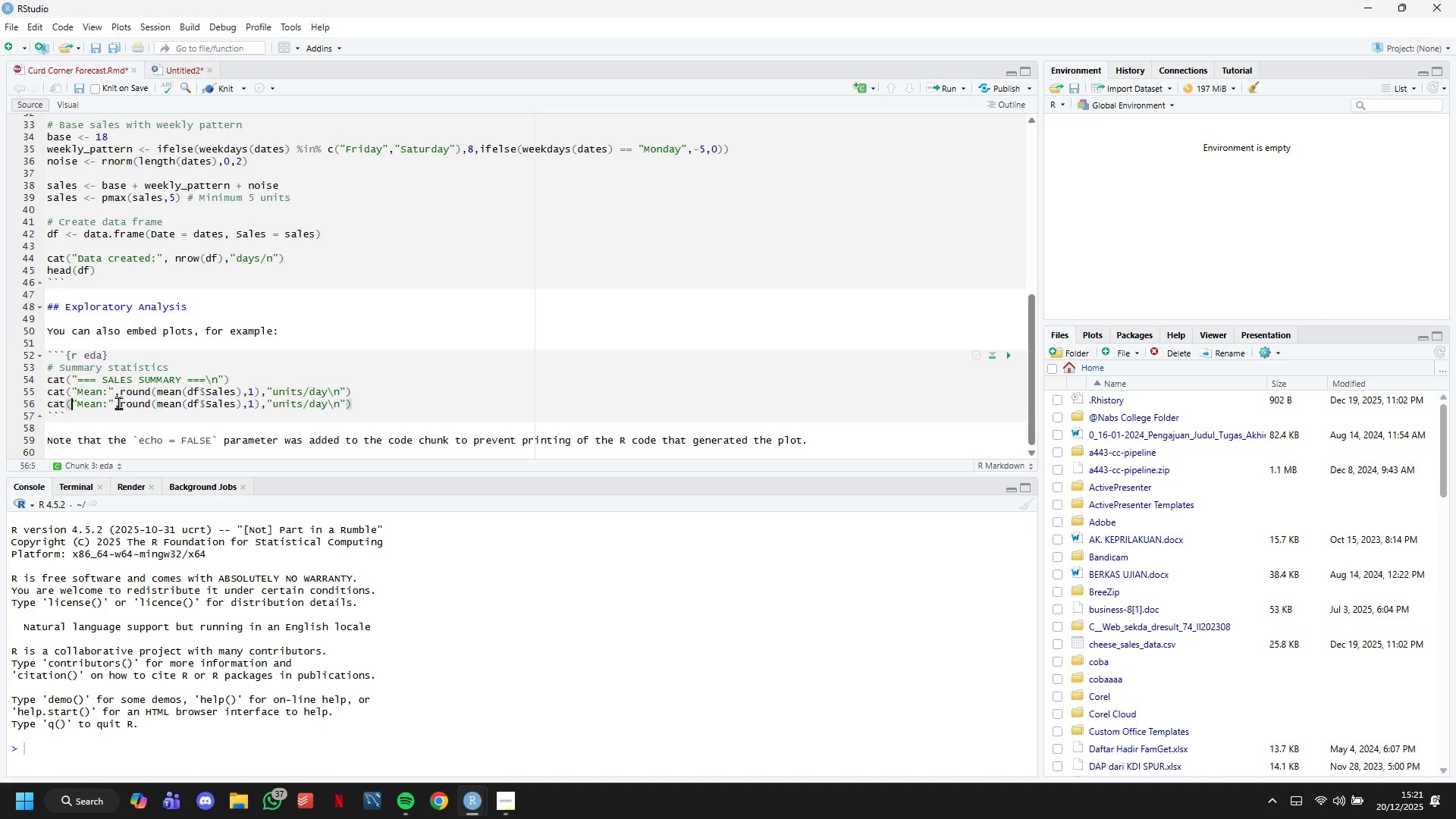 
hold_key(key=ArrowRight, duration=0.73)
 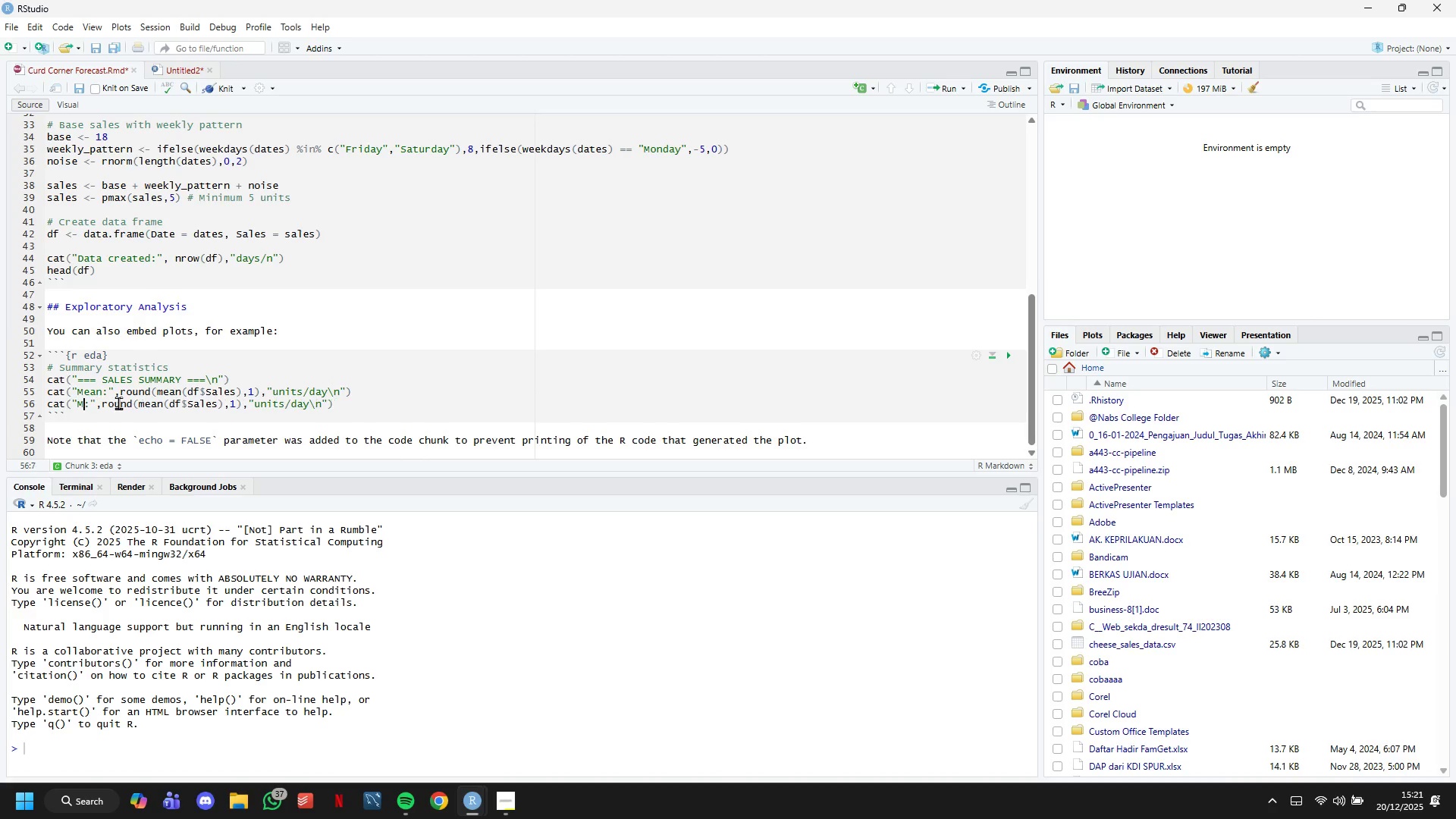 
key(Backspace)
key(Backspace)
key(Backspace)
type(in)
 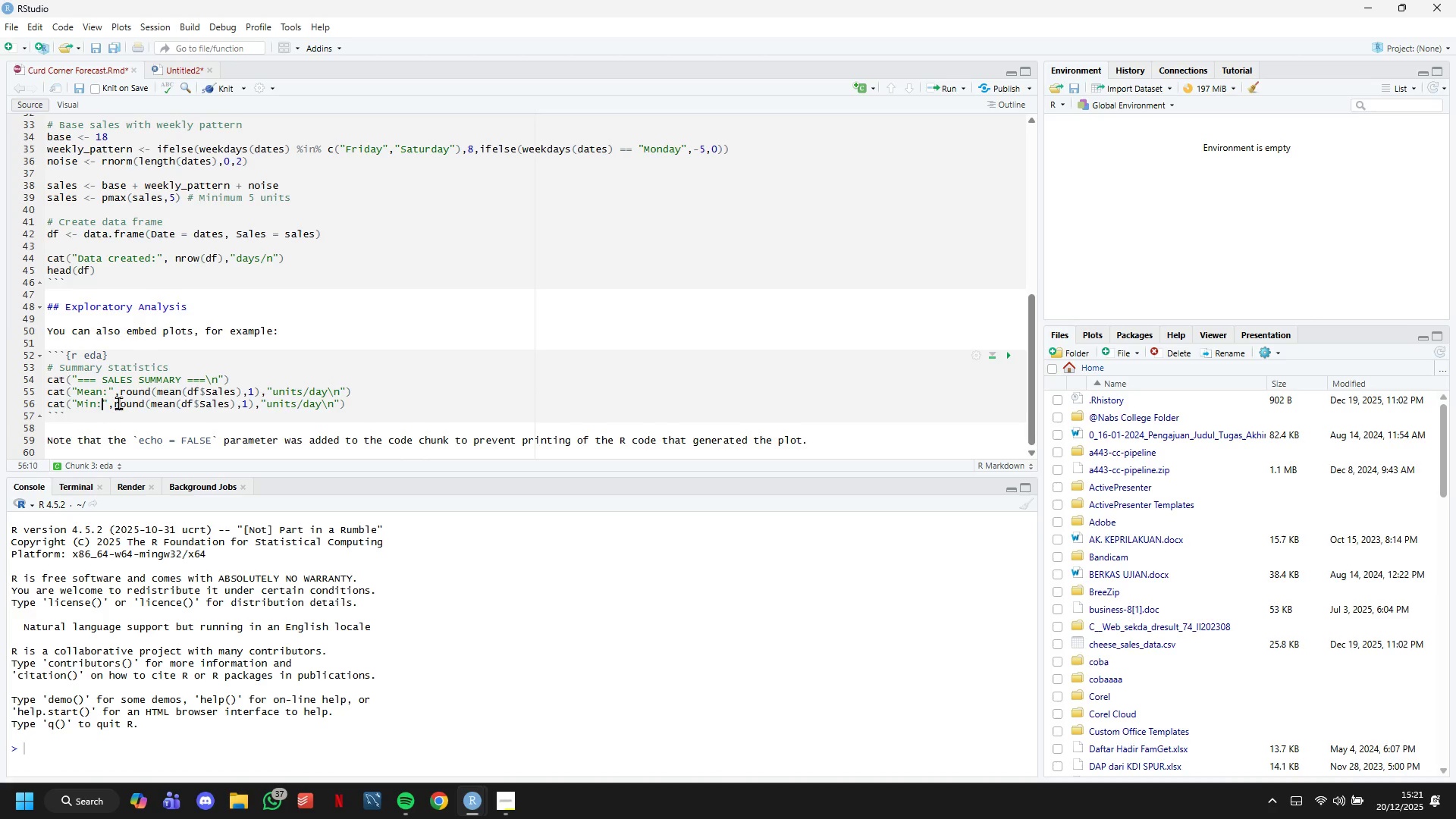 
hold_key(key=ArrowRight, duration=0.66)
 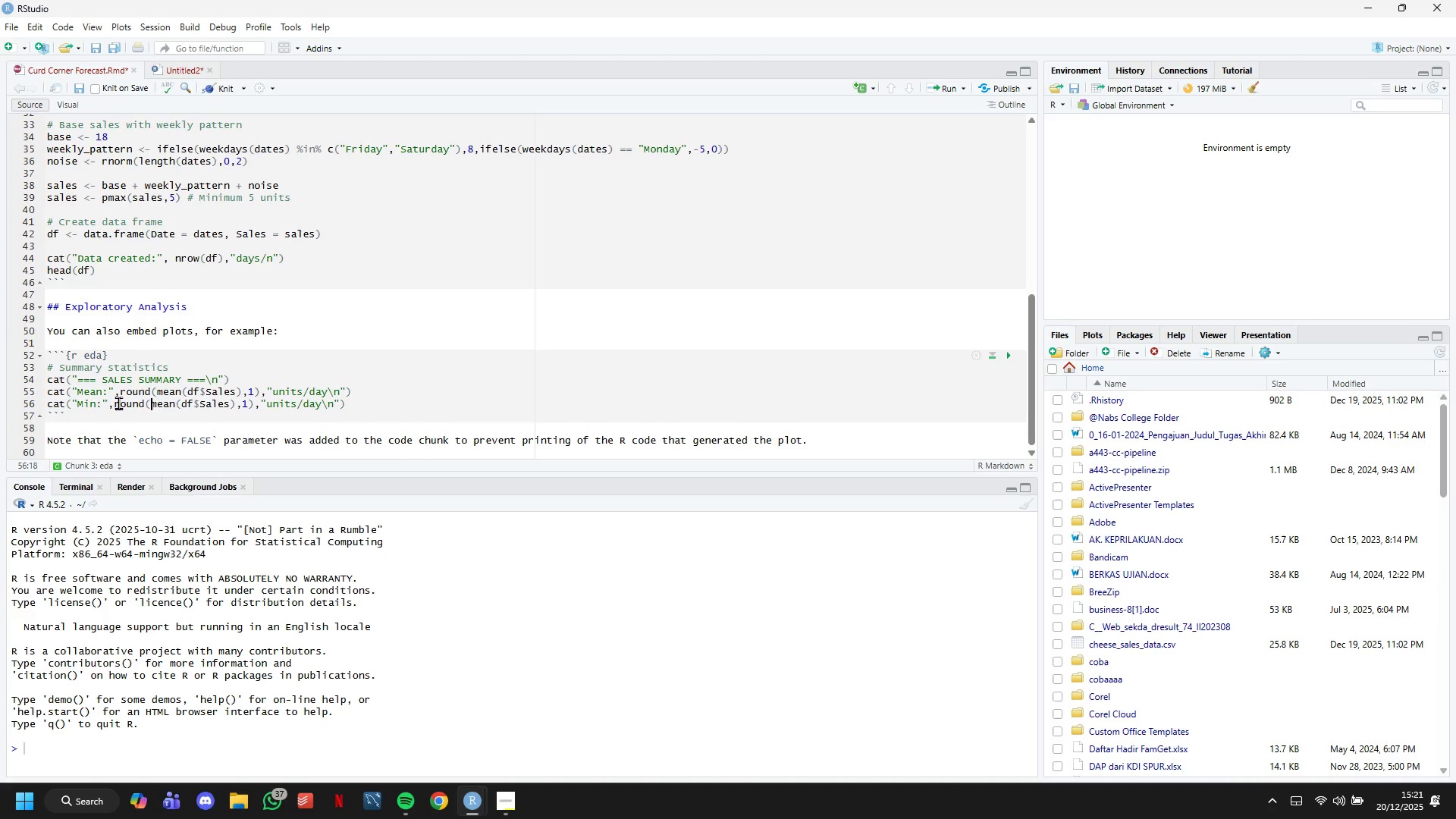 
hold_key(key=ArrowRight, duration=0.64)
 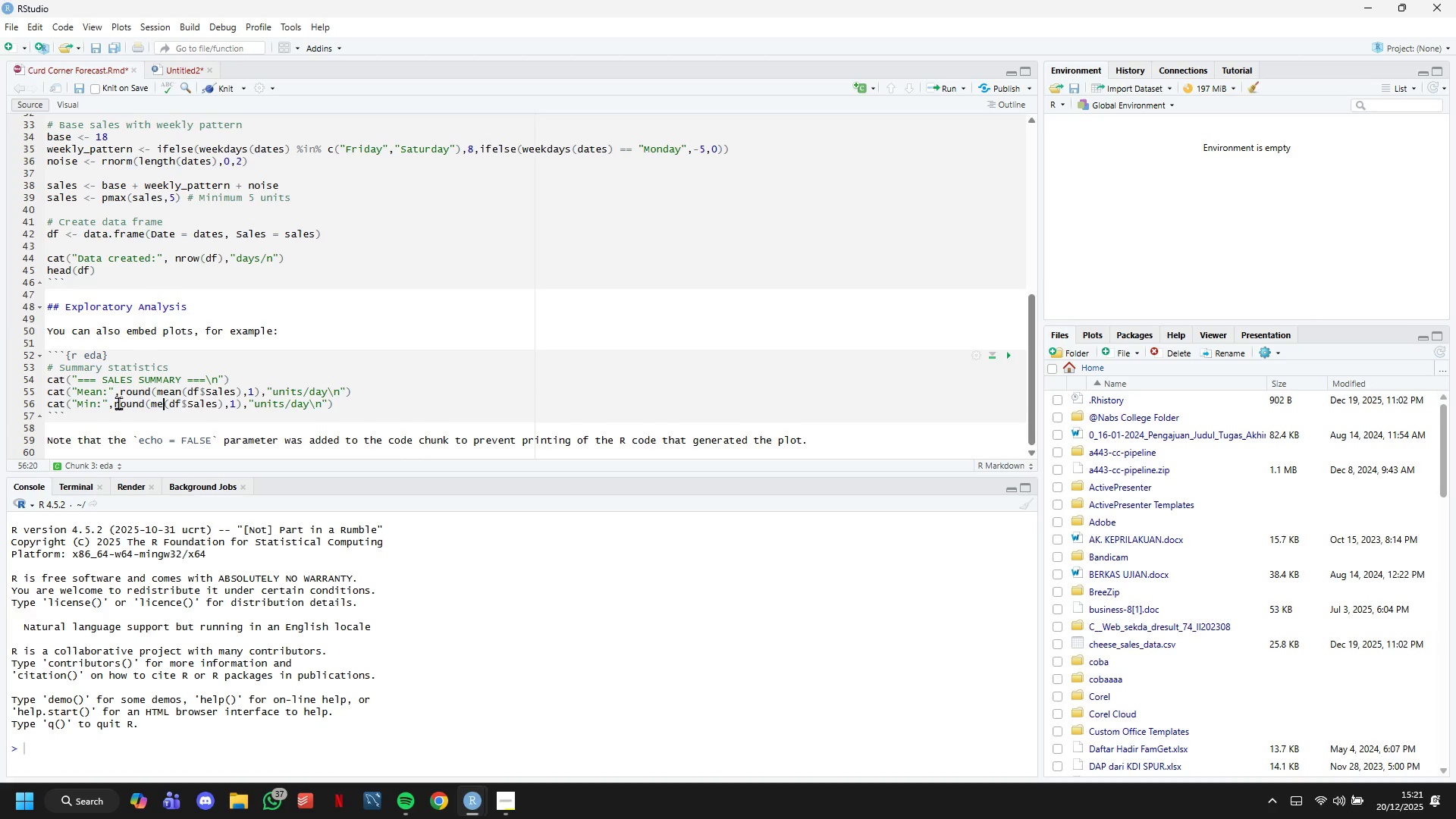 
key(ArrowRight)
 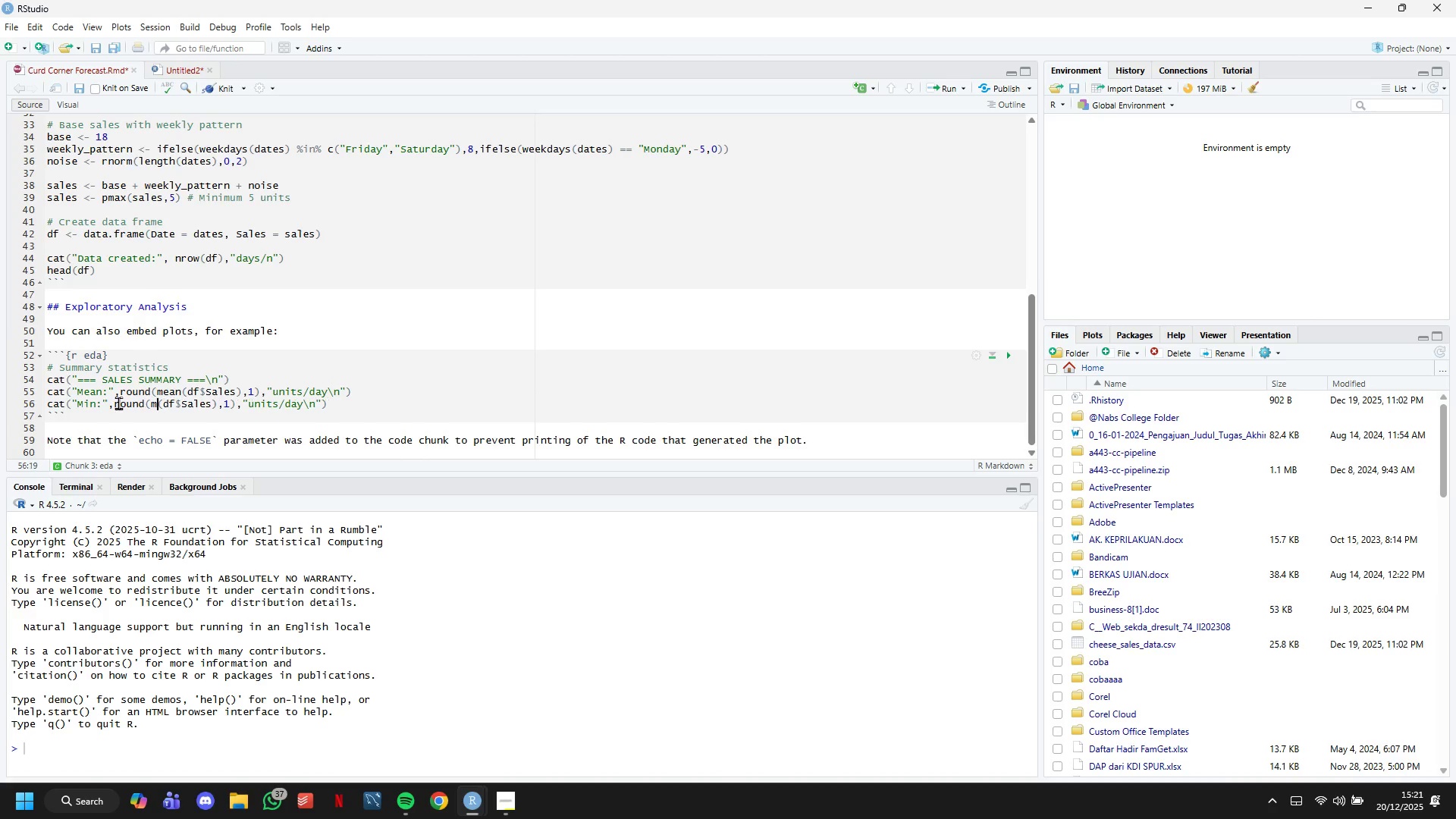 
key(Backspace)
key(Backspace)
key(Backspace)
type(in)
 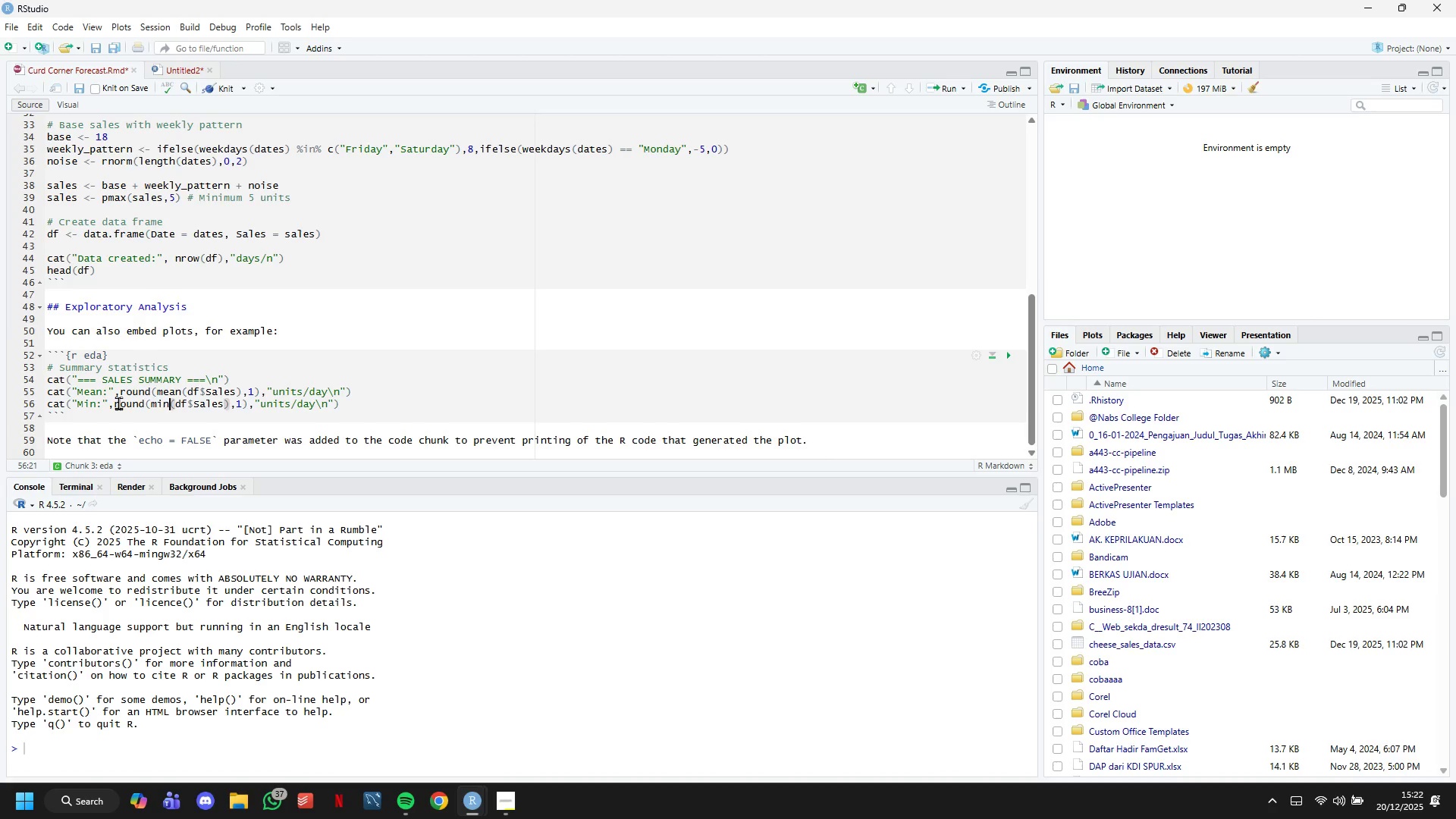 
wait(7.31)
 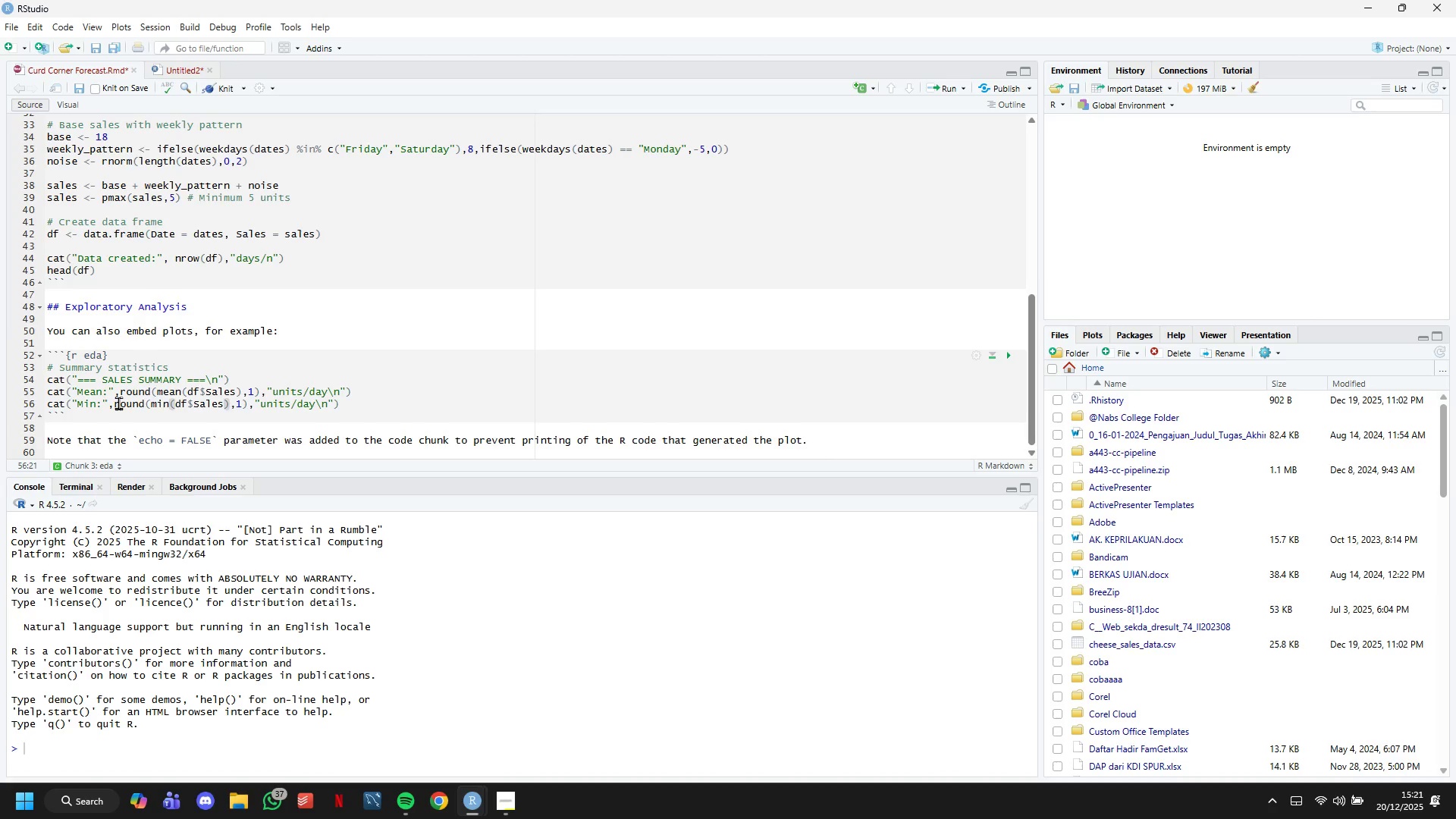 
hold_key(key=ArrowRight, duration=0.8)
 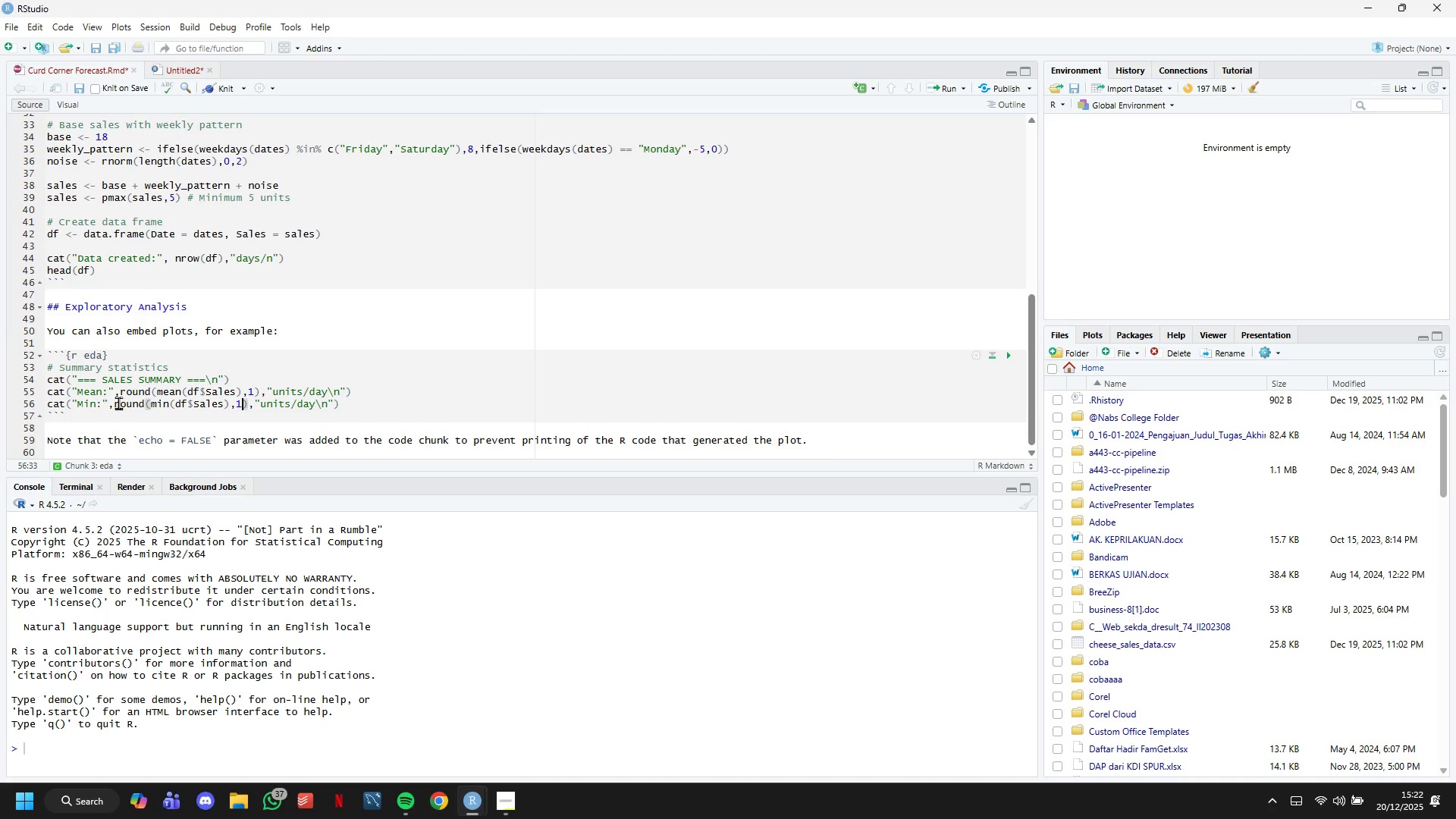 
key(ArrowRight)
 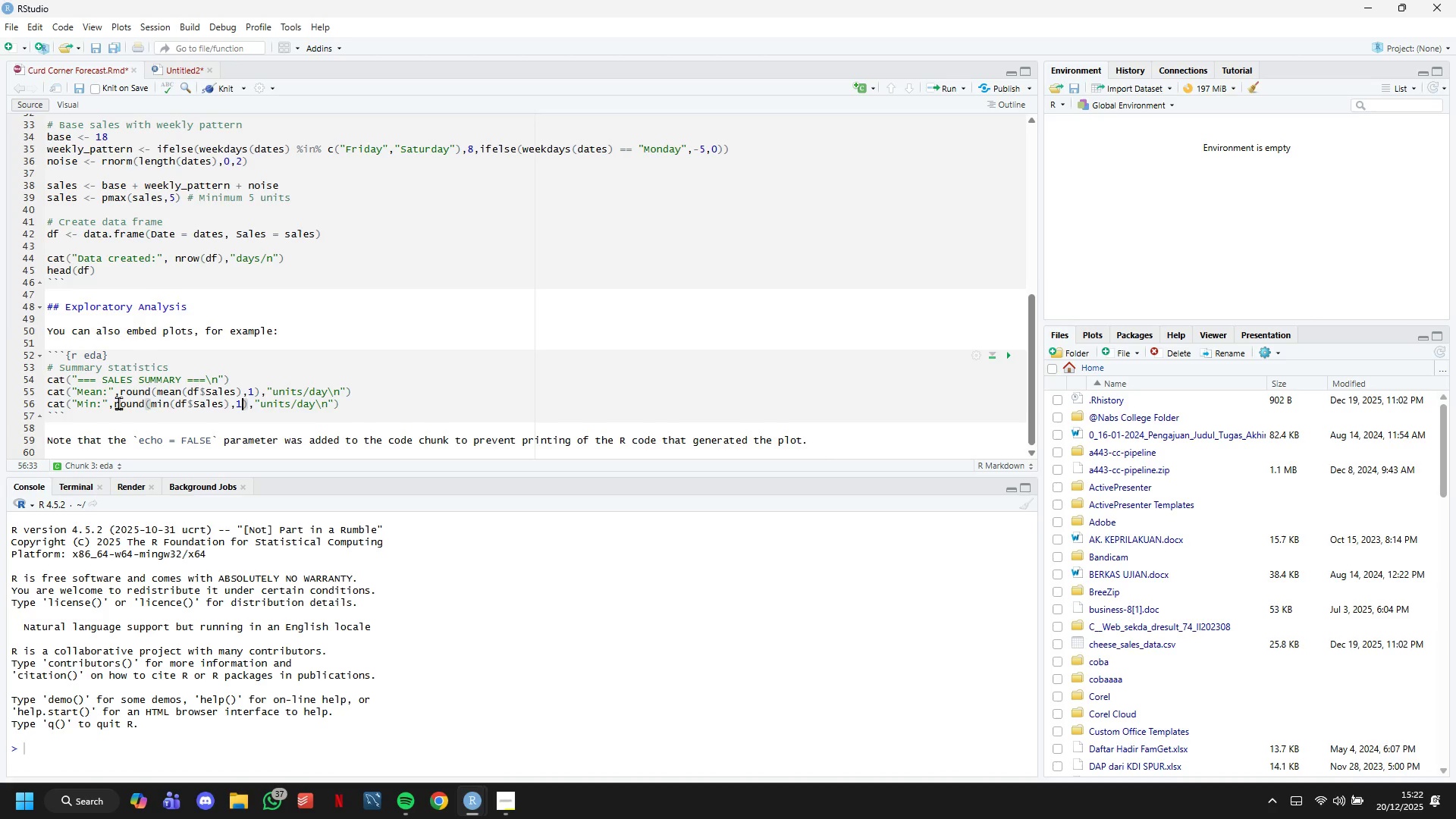 
key(ArrowRight)
 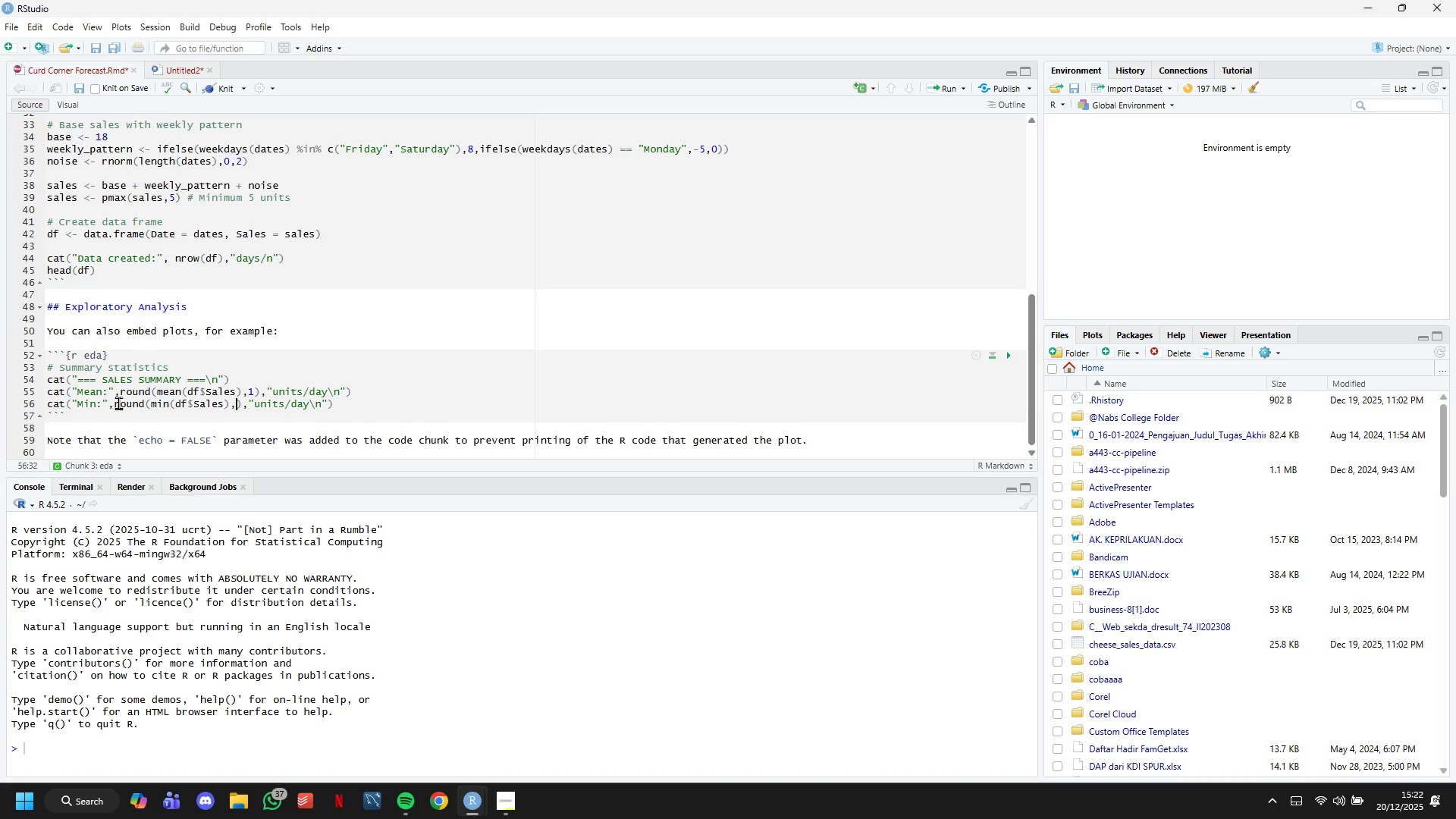 
key(ArrowLeft)
 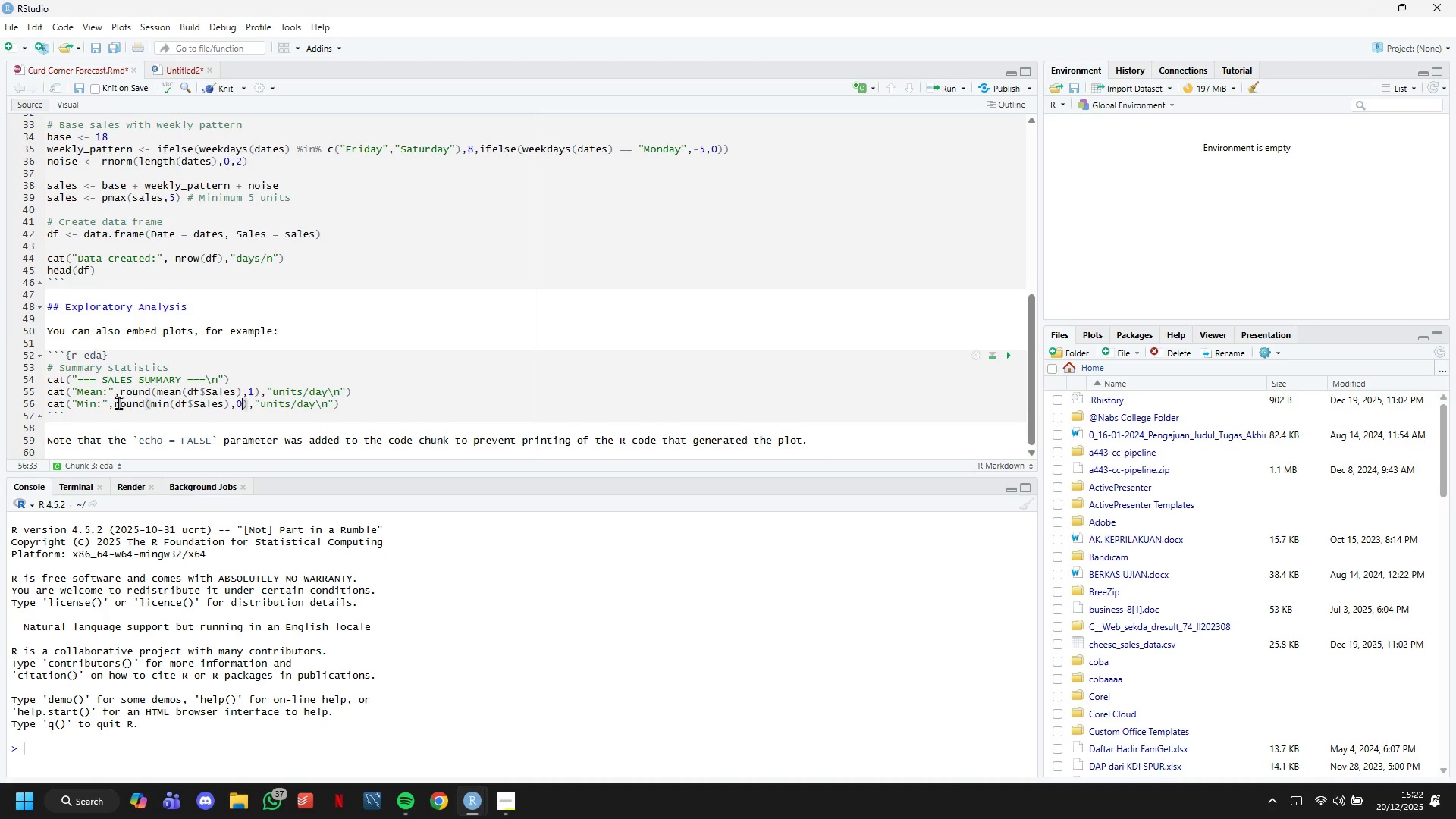 
key(Backspace)
 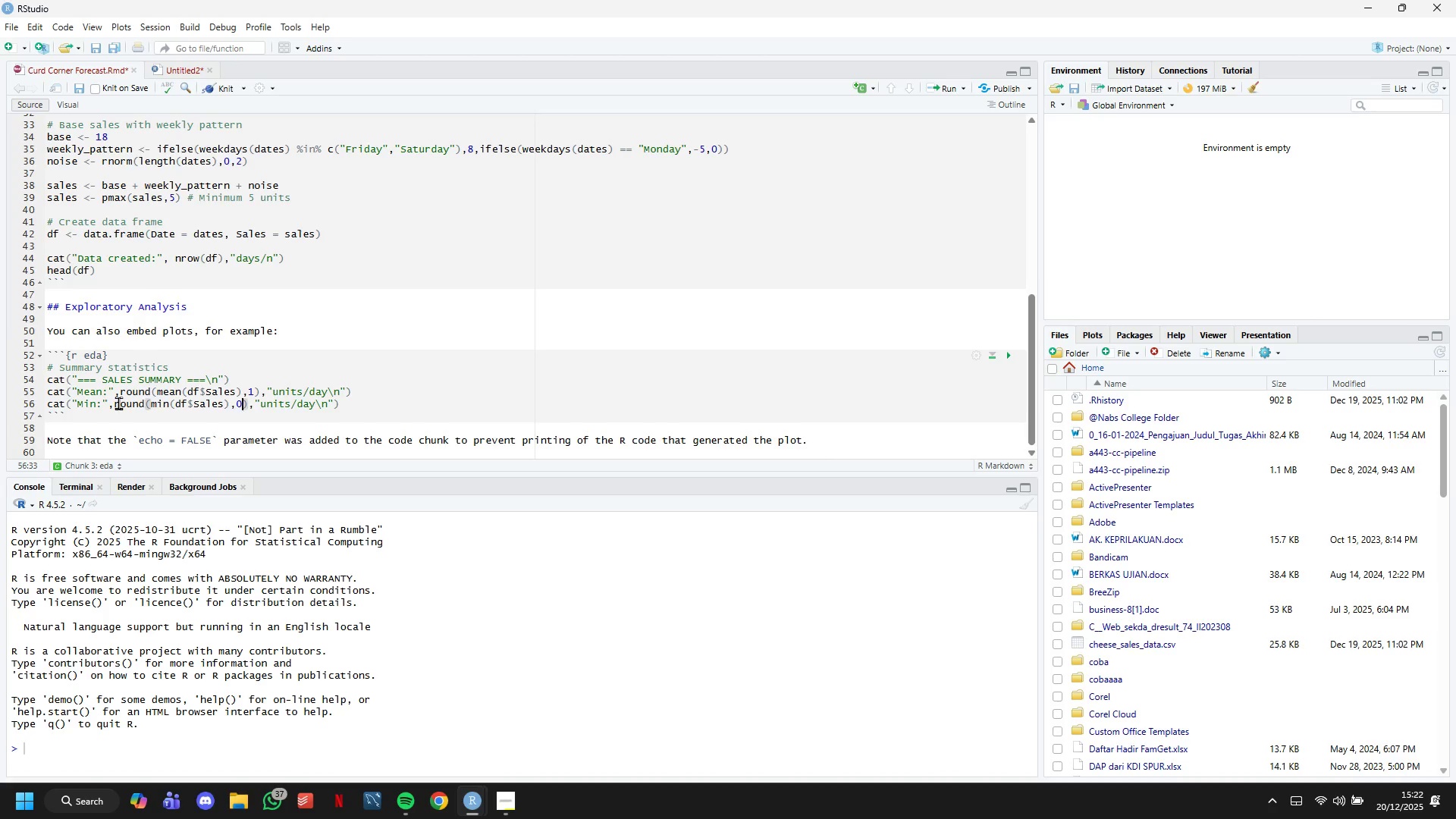 
key(0)
 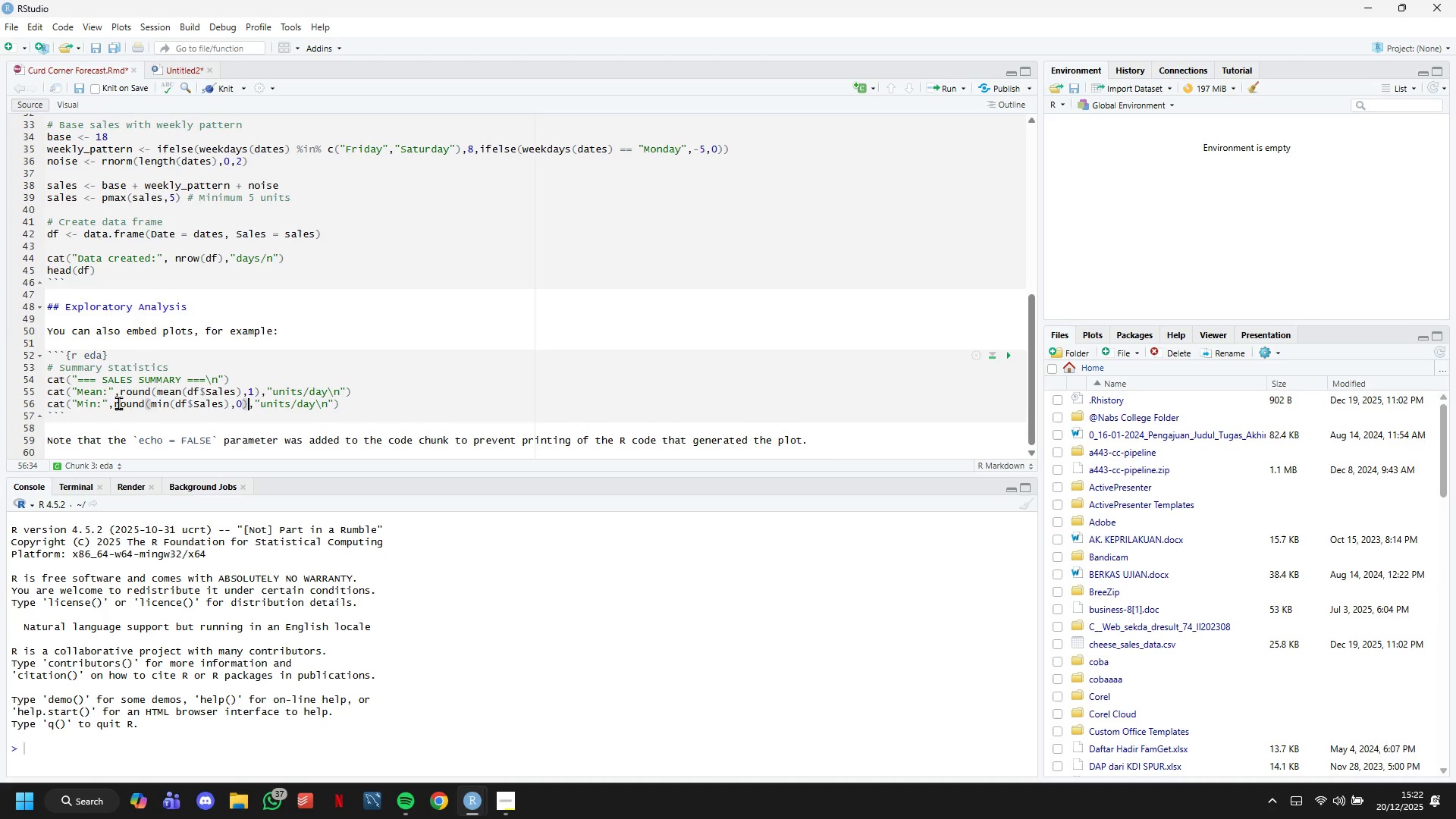 
key(ArrowRight)
 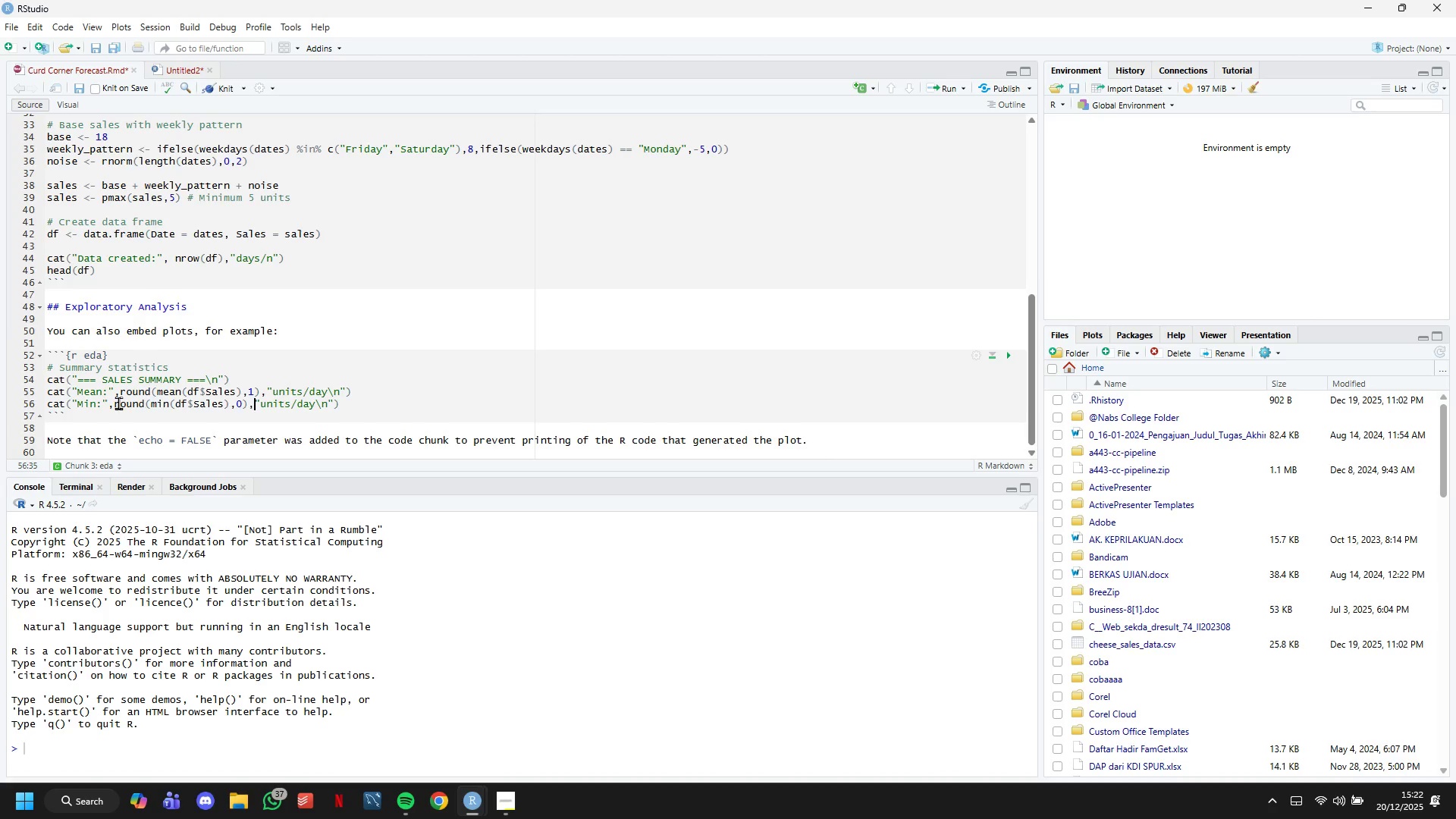 
key(ArrowRight)
 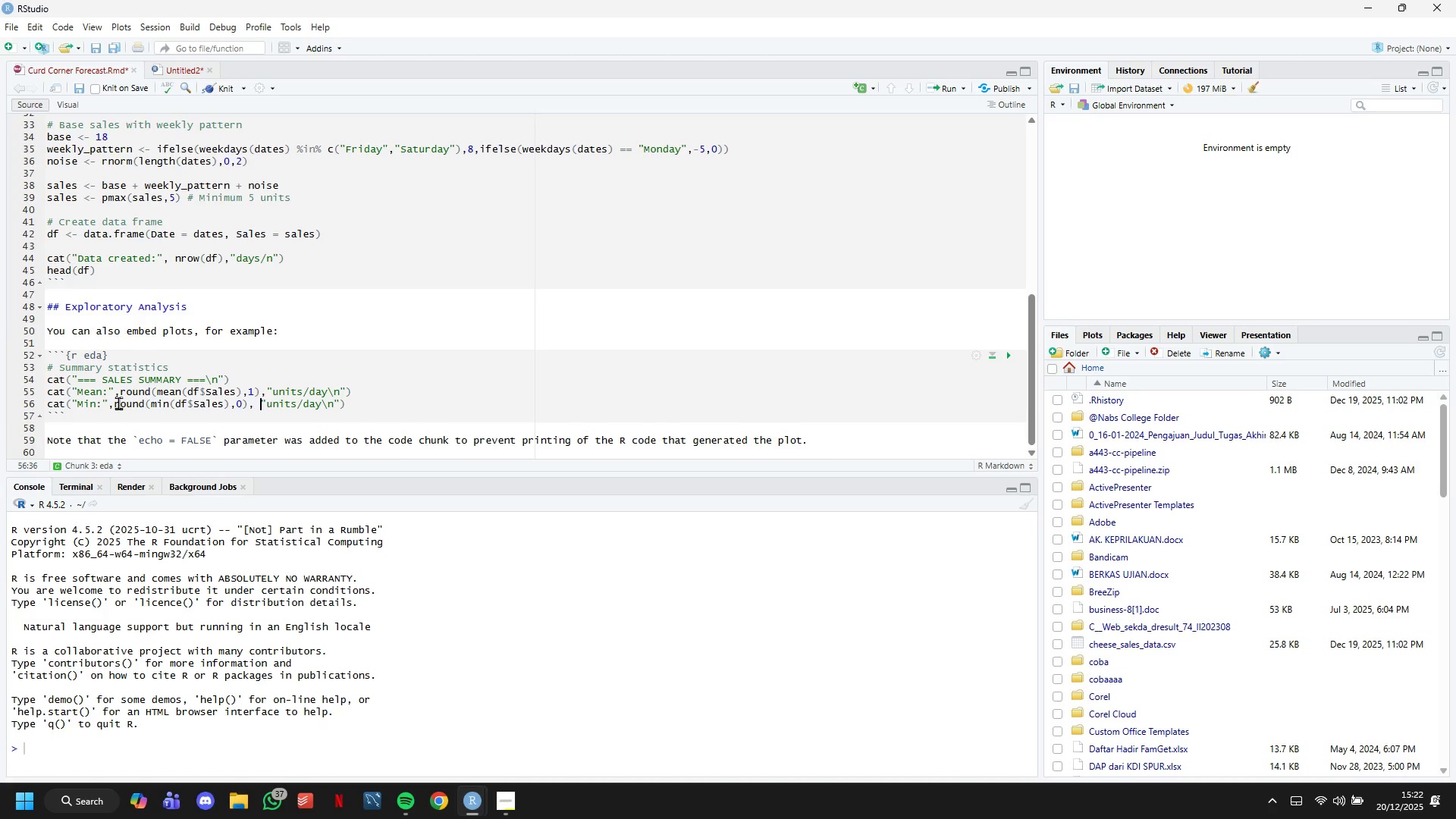 
key(Space)
 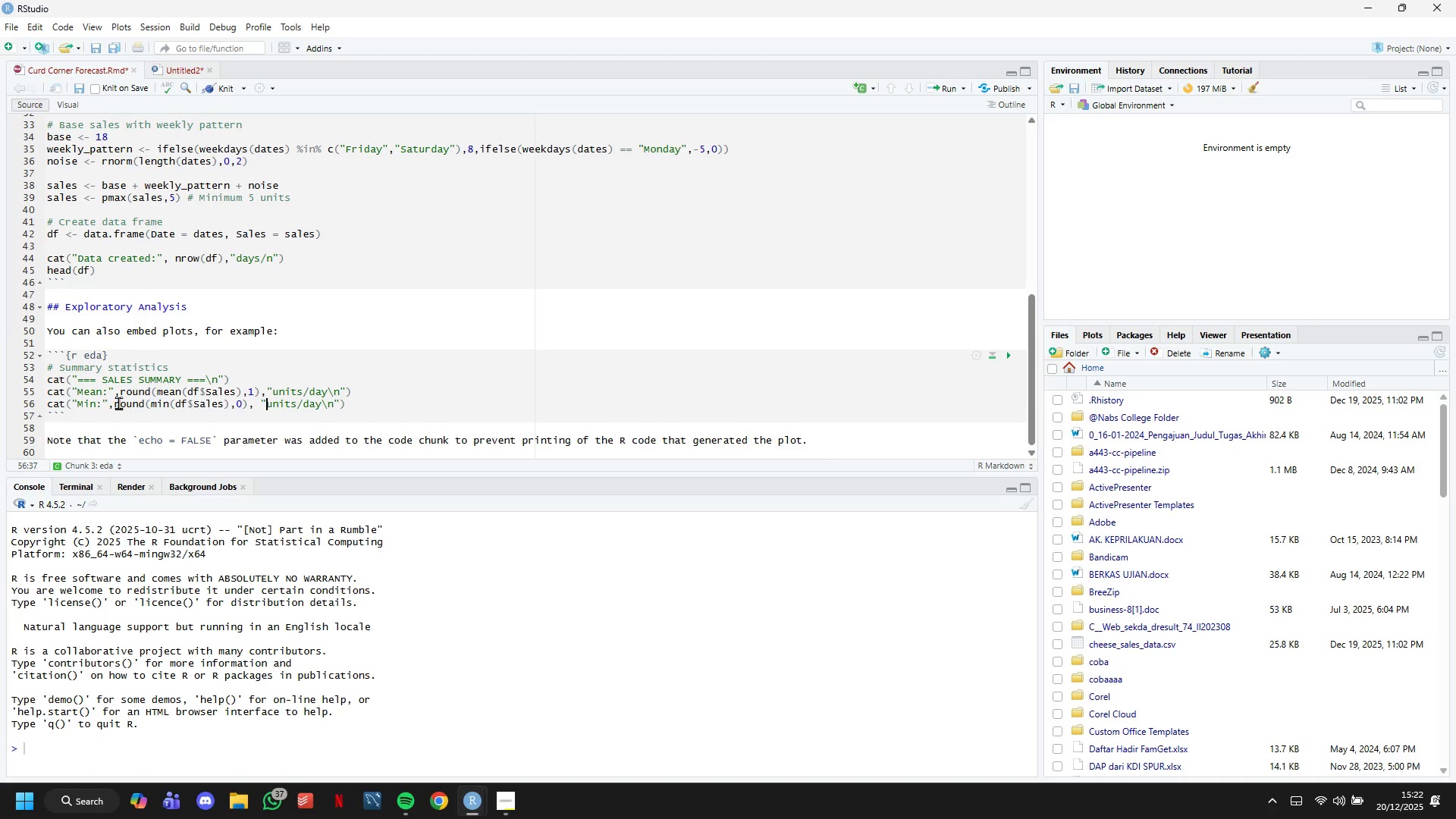 
key(Shift+Quote)
 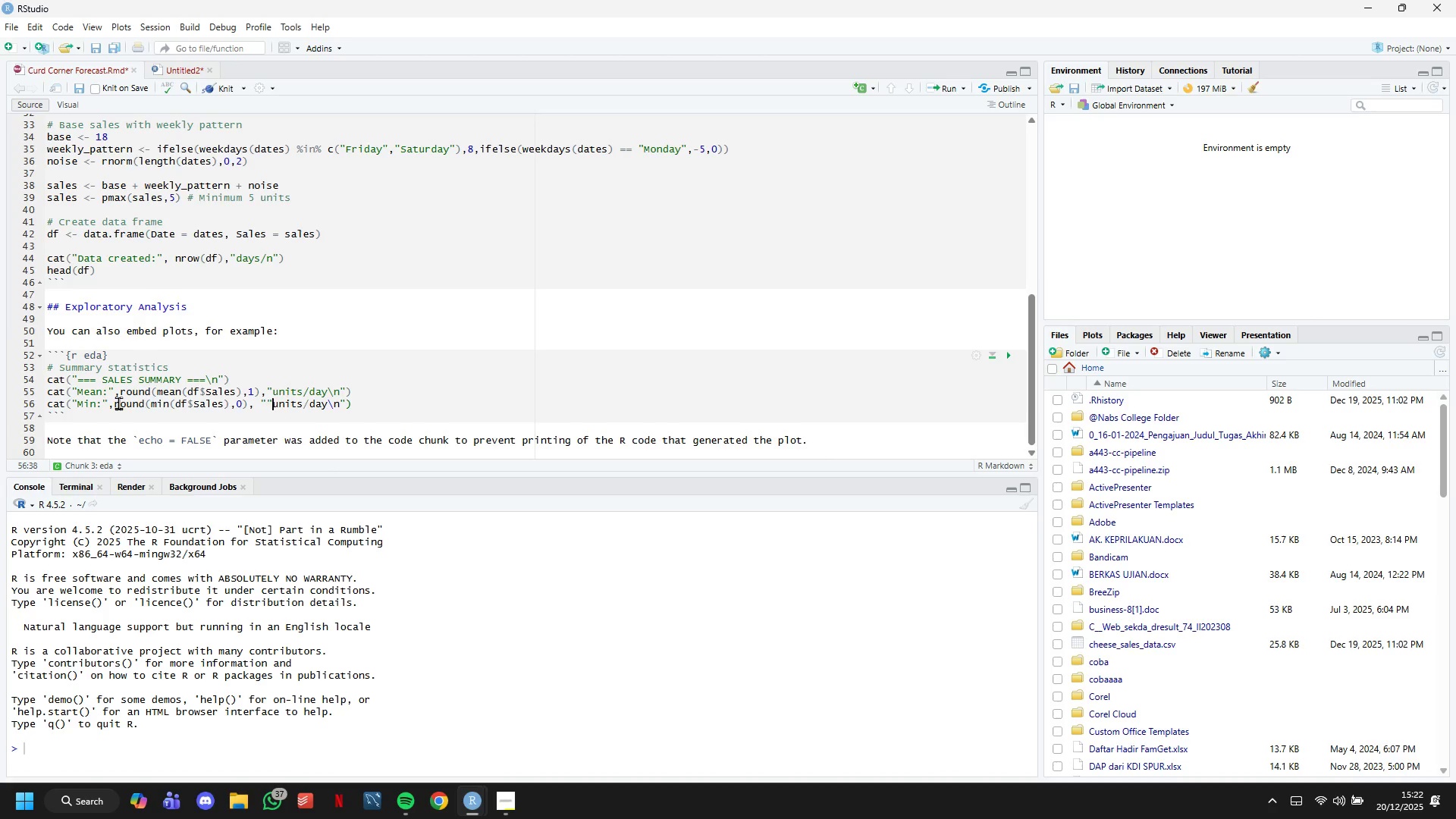 
key(Shift+Quote)
 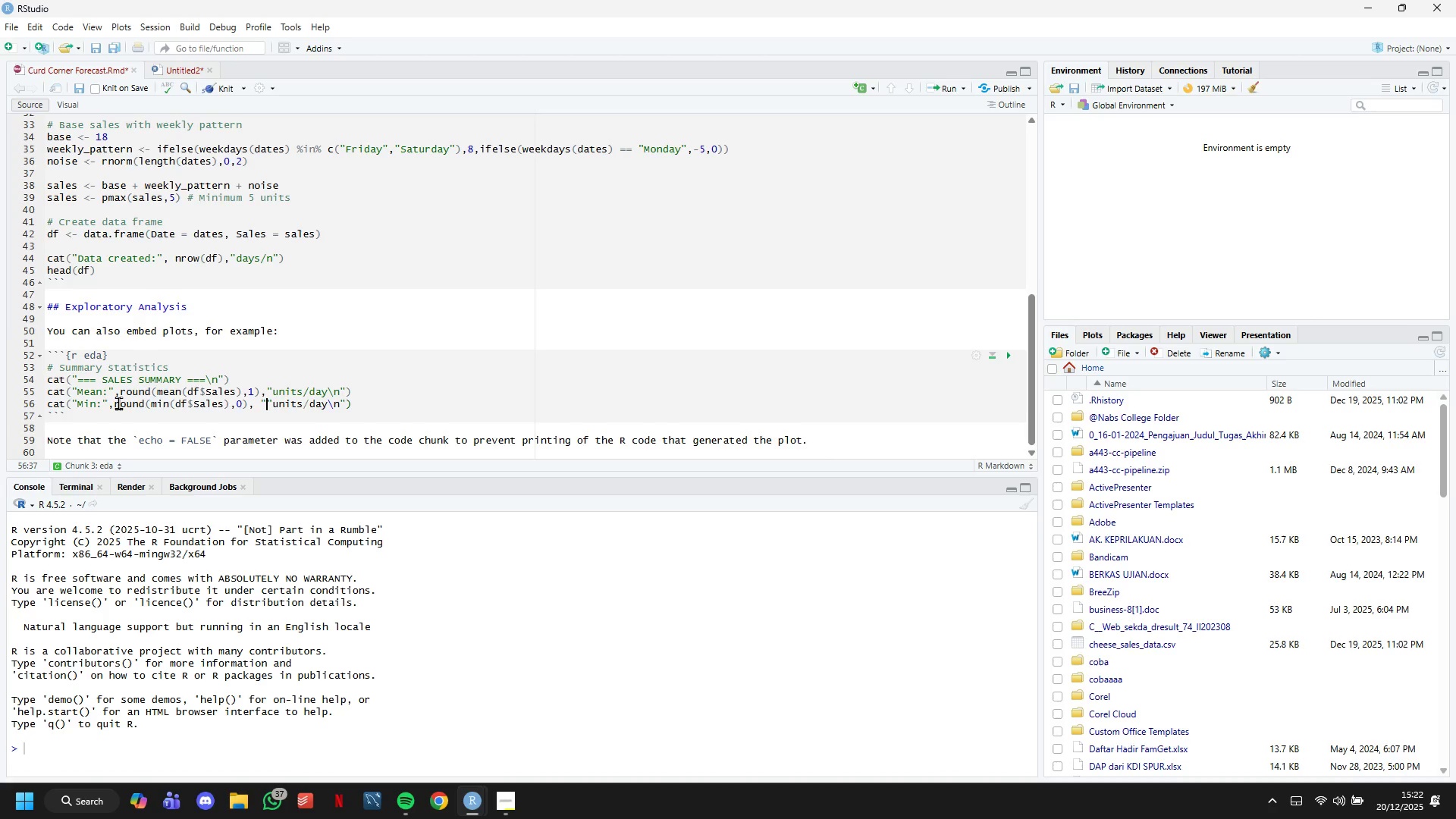 
key(ArrowLeft)
 